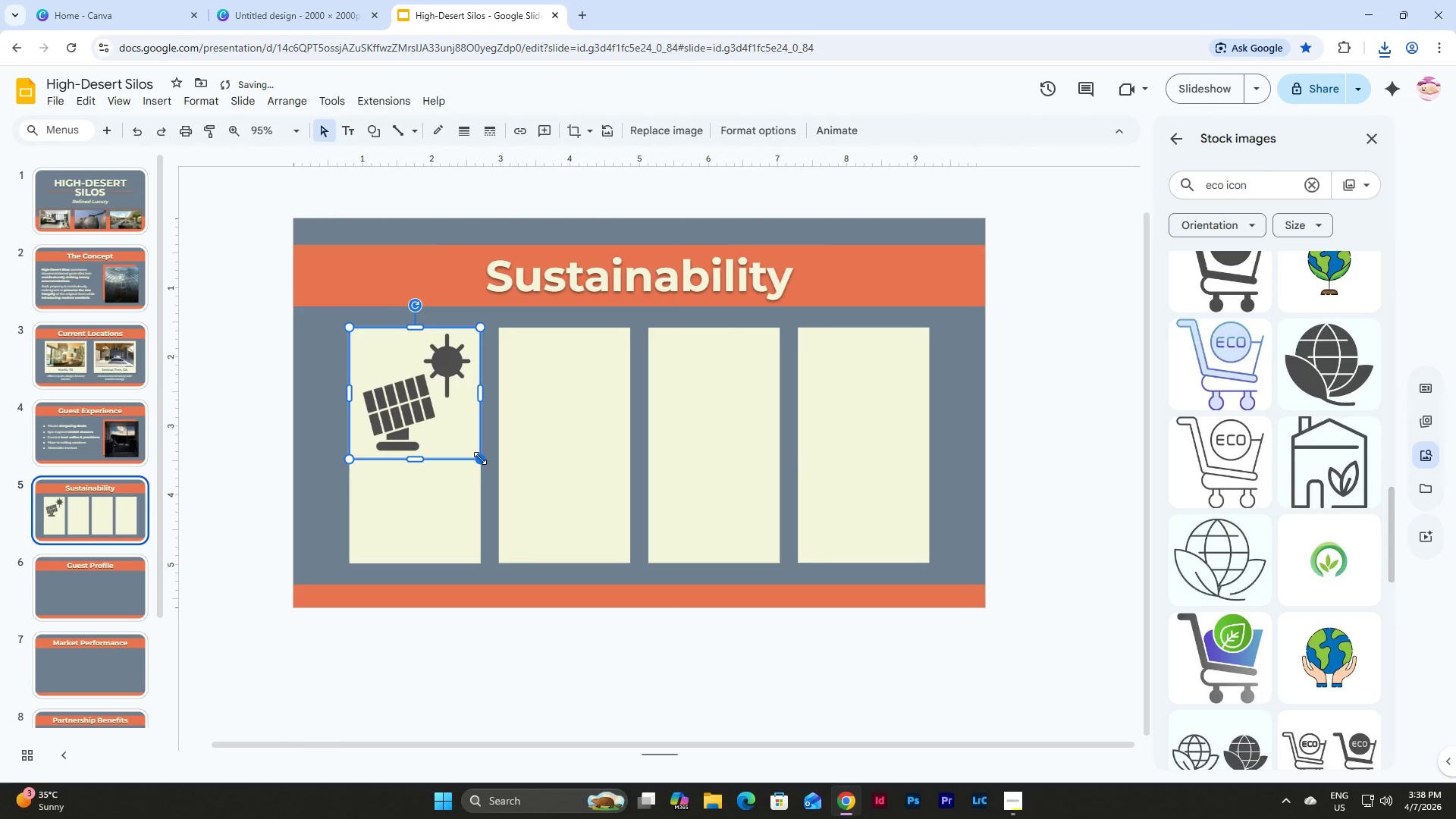 
left_click_drag(start_coordinate=[480, 458], to_coordinate=[453, 425])
 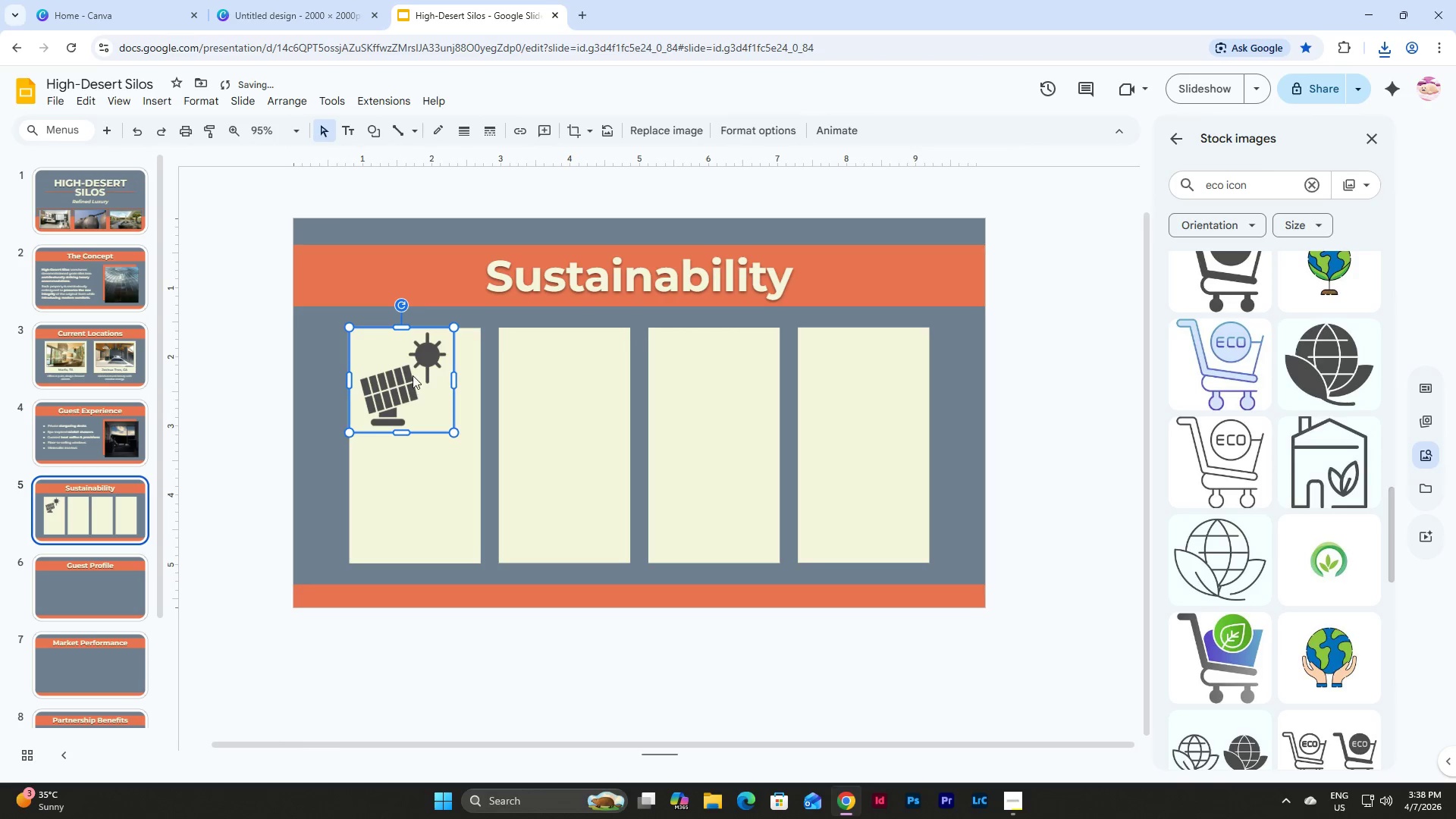 
left_click_drag(start_coordinate=[413, 375], to_coordinate=[425, 376])
 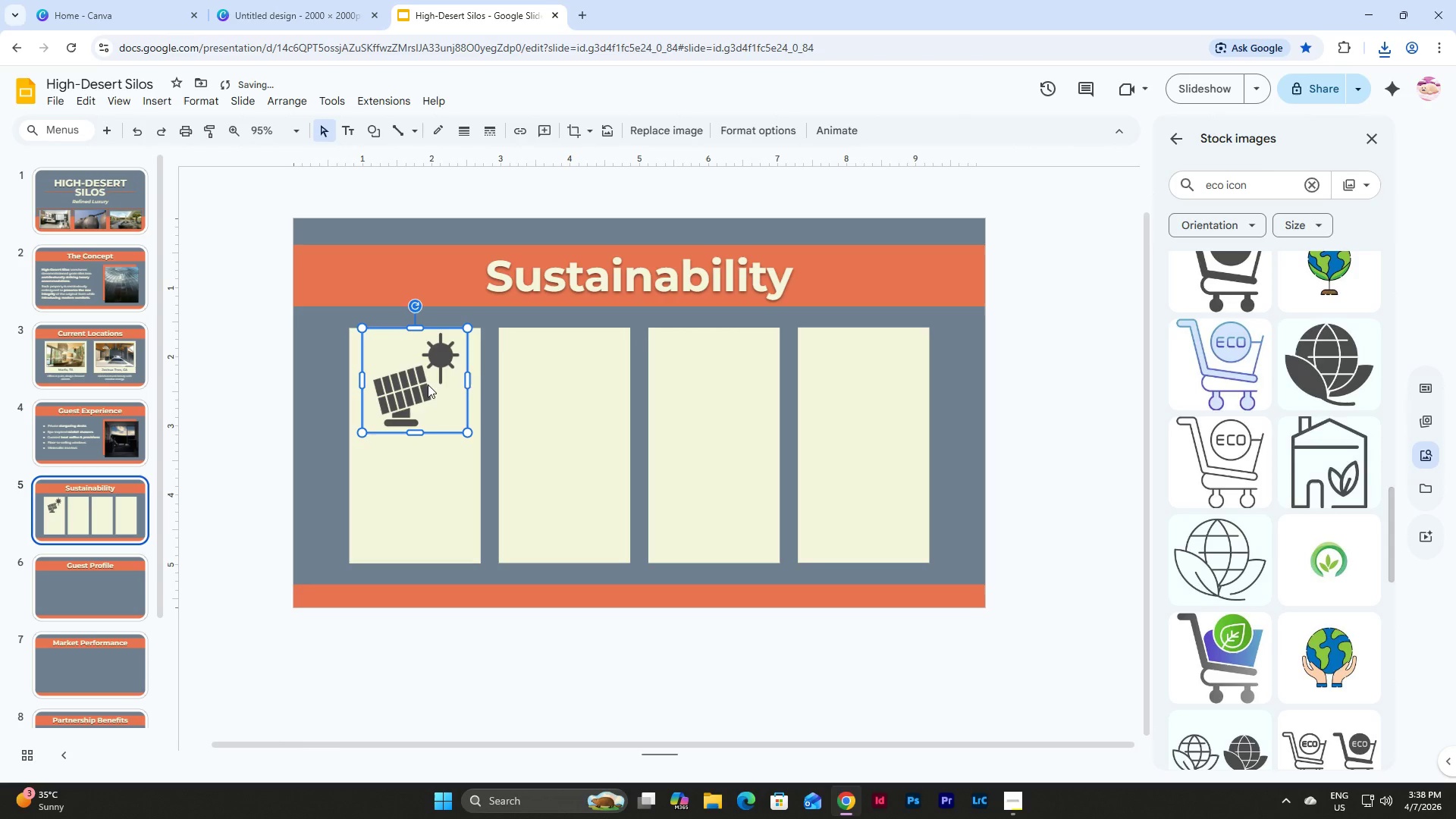 
left_click([435, 451])
 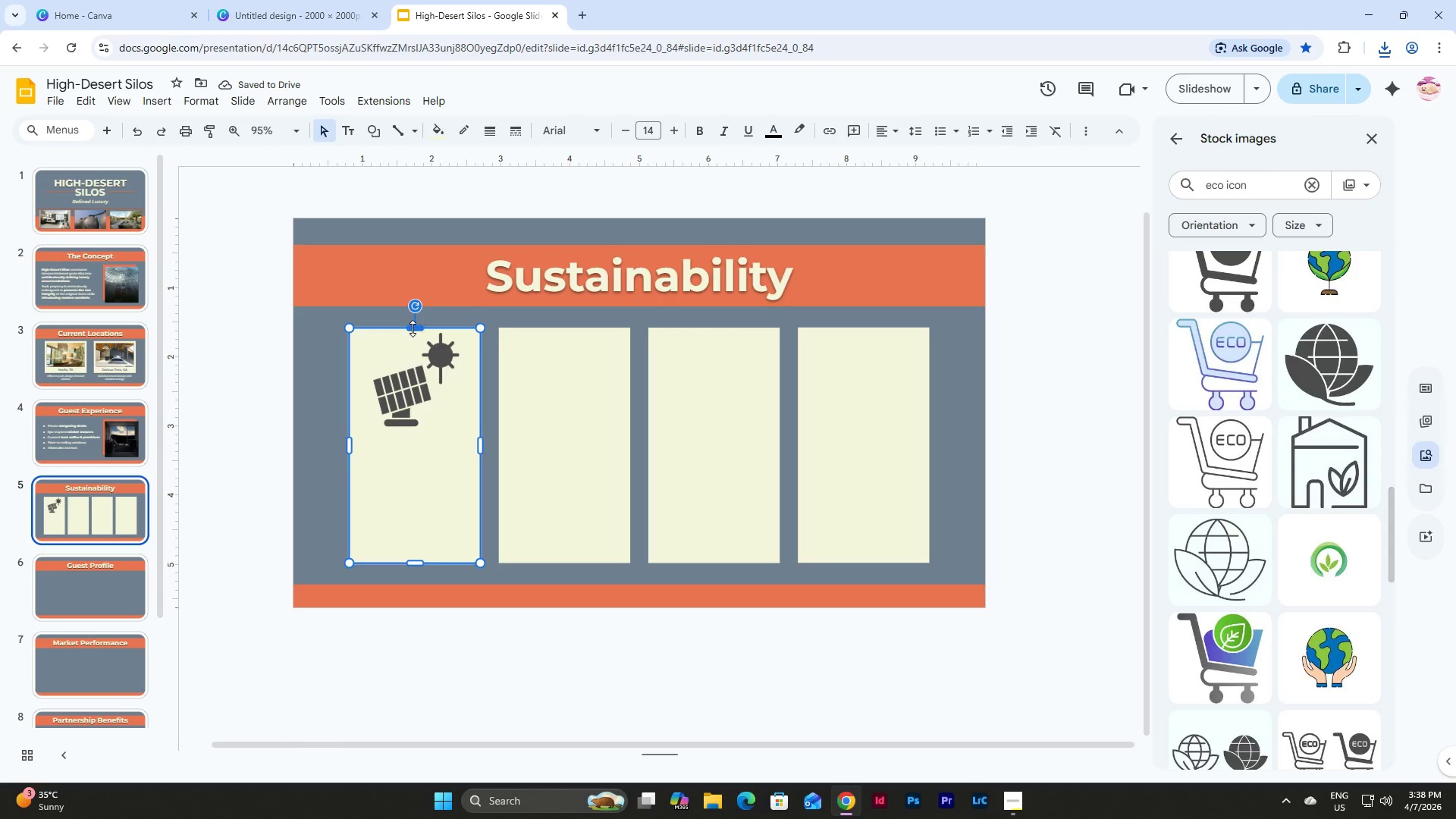 
left_click_drag(start_coordinate=[413, 328], to_coordinate=[416, 441])
 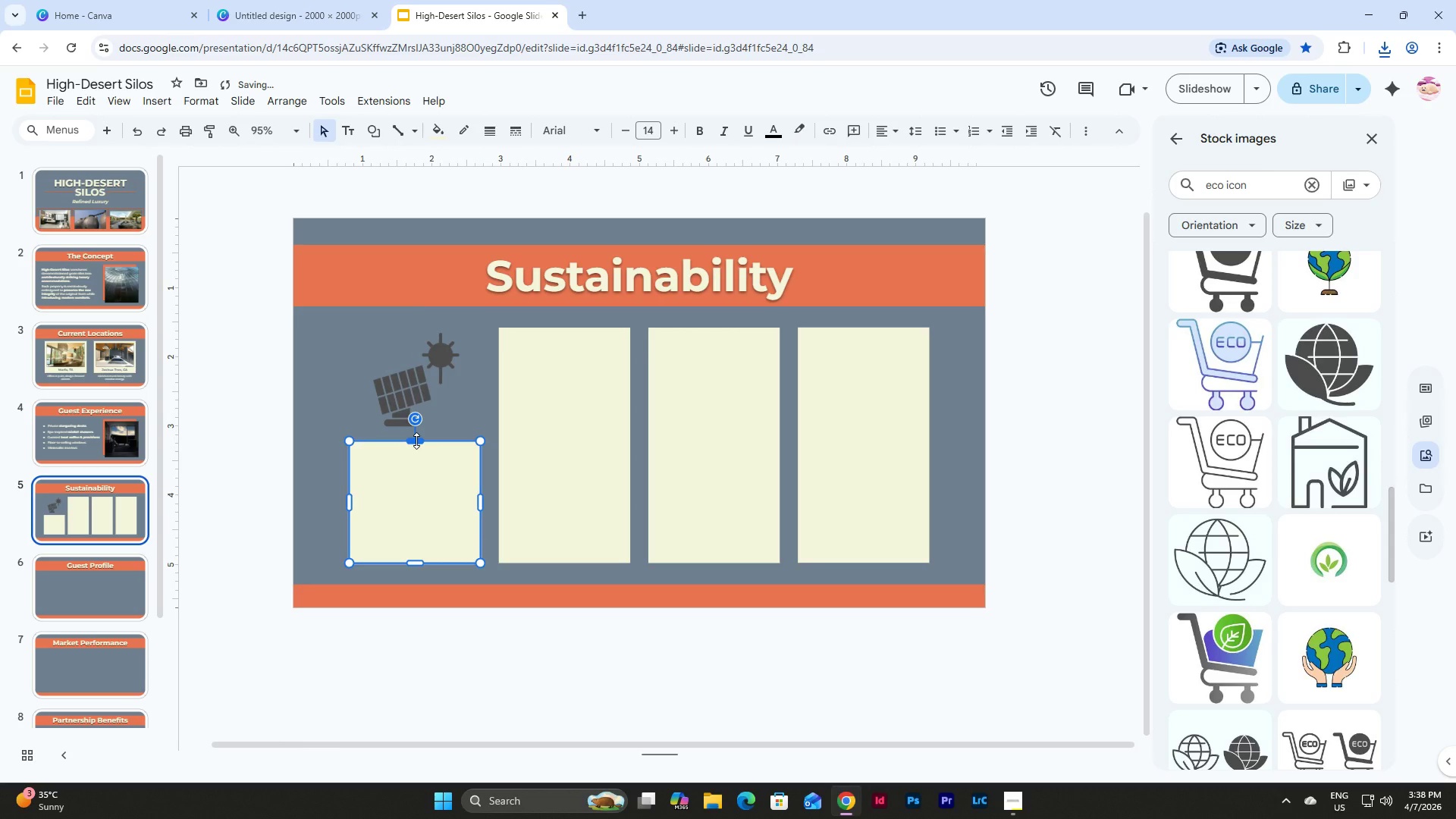 
key(Control+Z)
 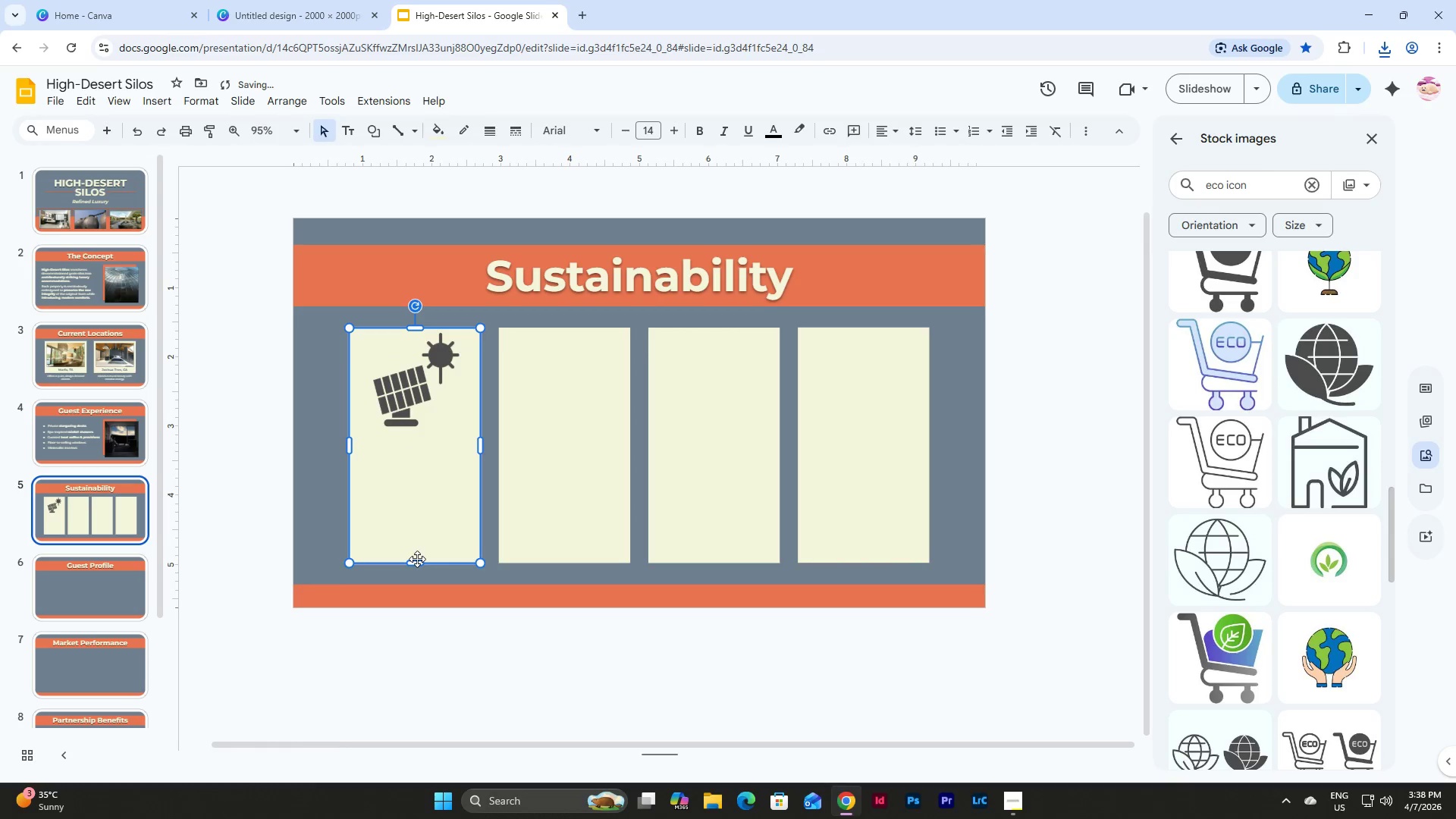 
left_click([417, 561])
 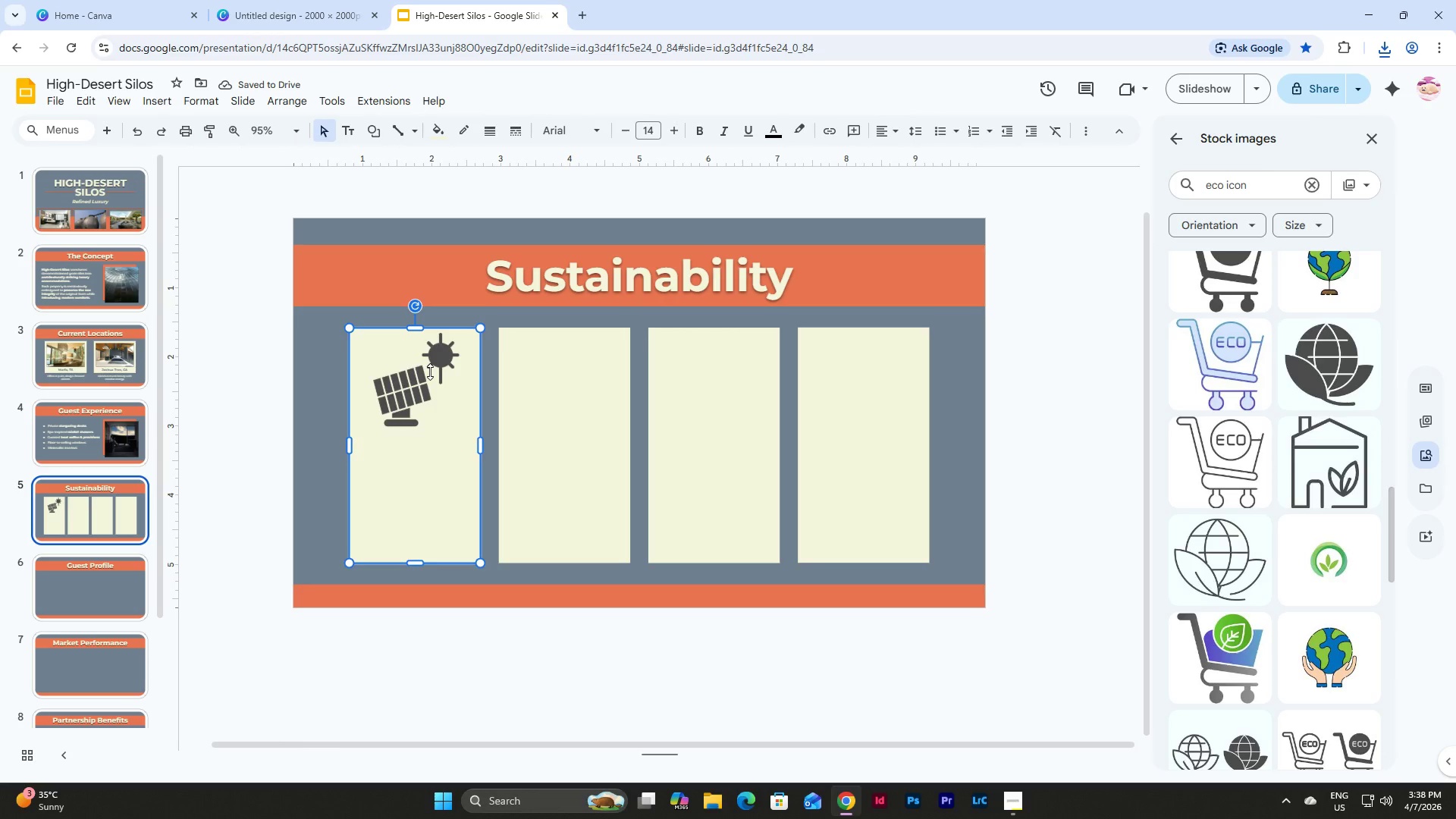 
left_click([430, 372])
 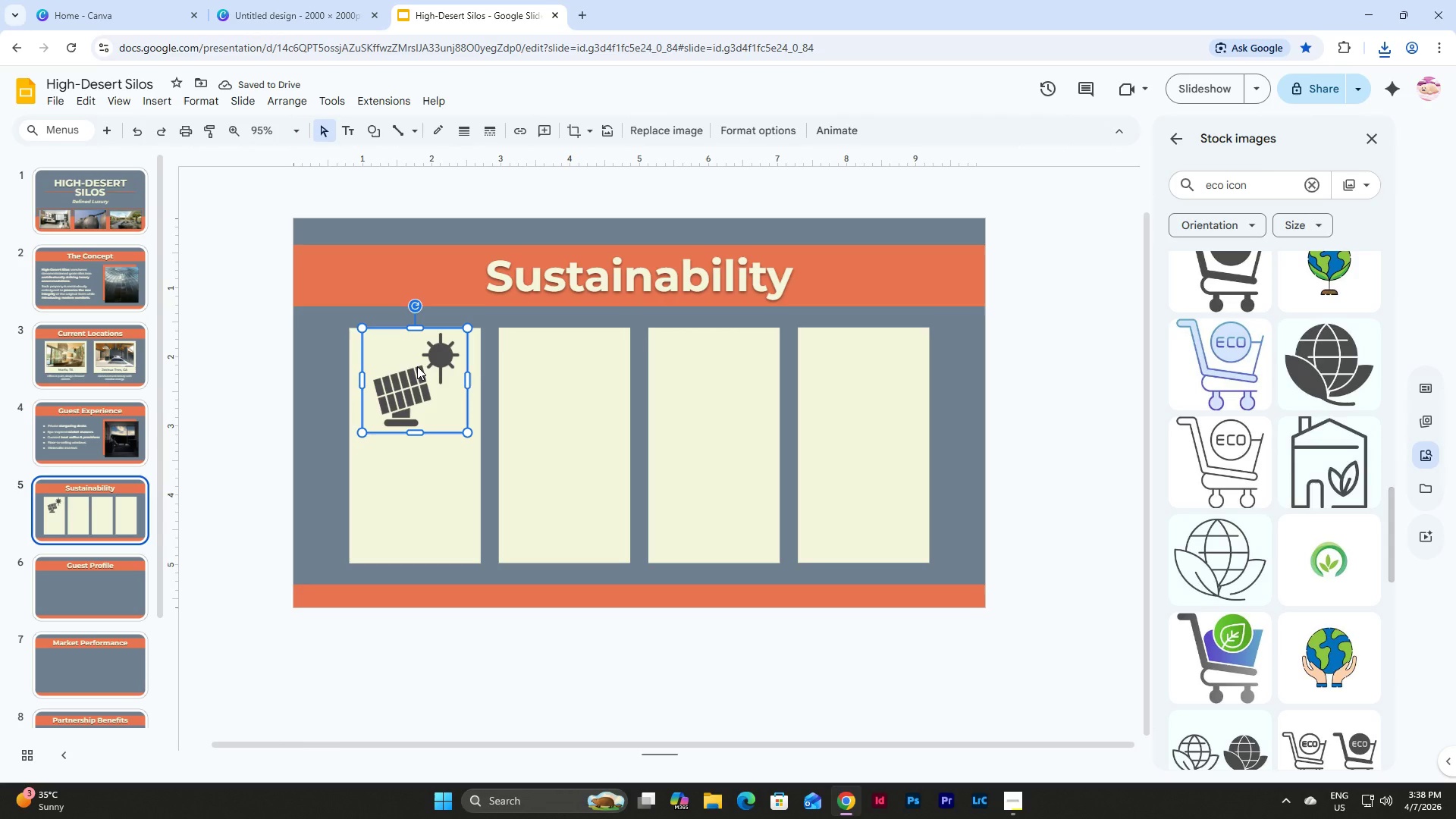 
left_click_drag(start_coordinate=[417, 366], to_coordinate=[417, 373])
 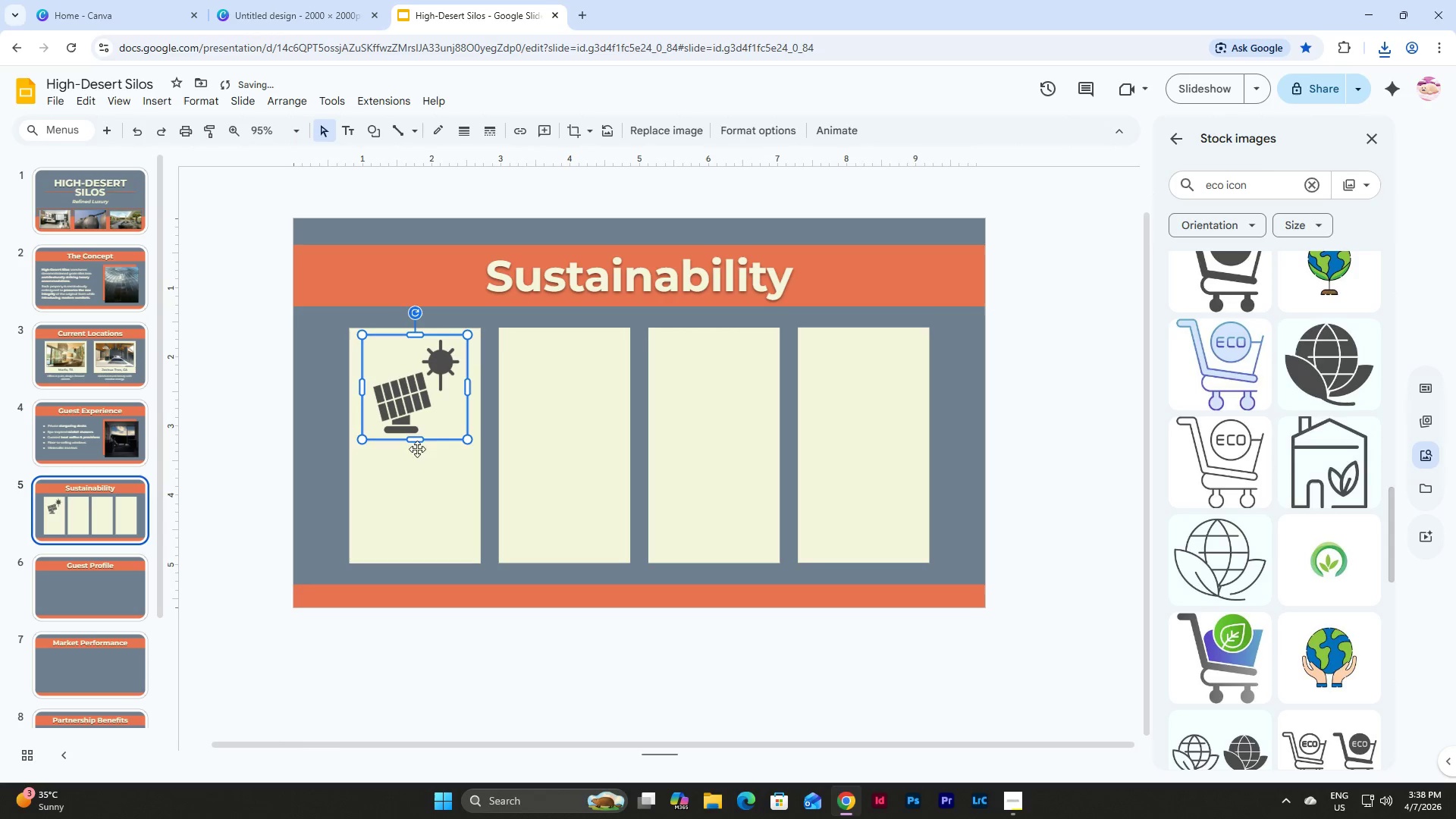 
left_click([417, 466])
 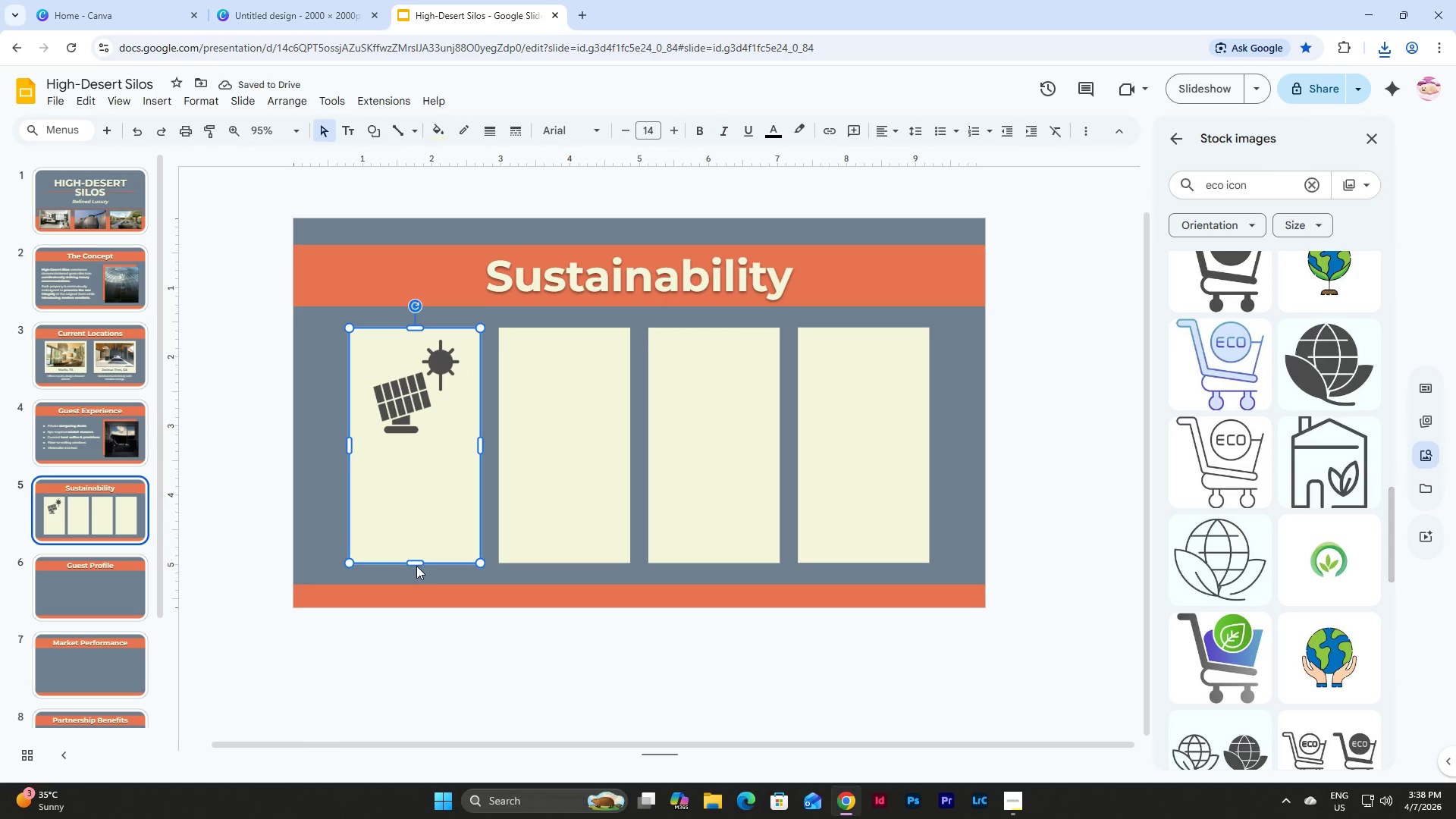 
left_click_drag(start_coordinate=[416, 566], to_coordinate=[417, 441])
 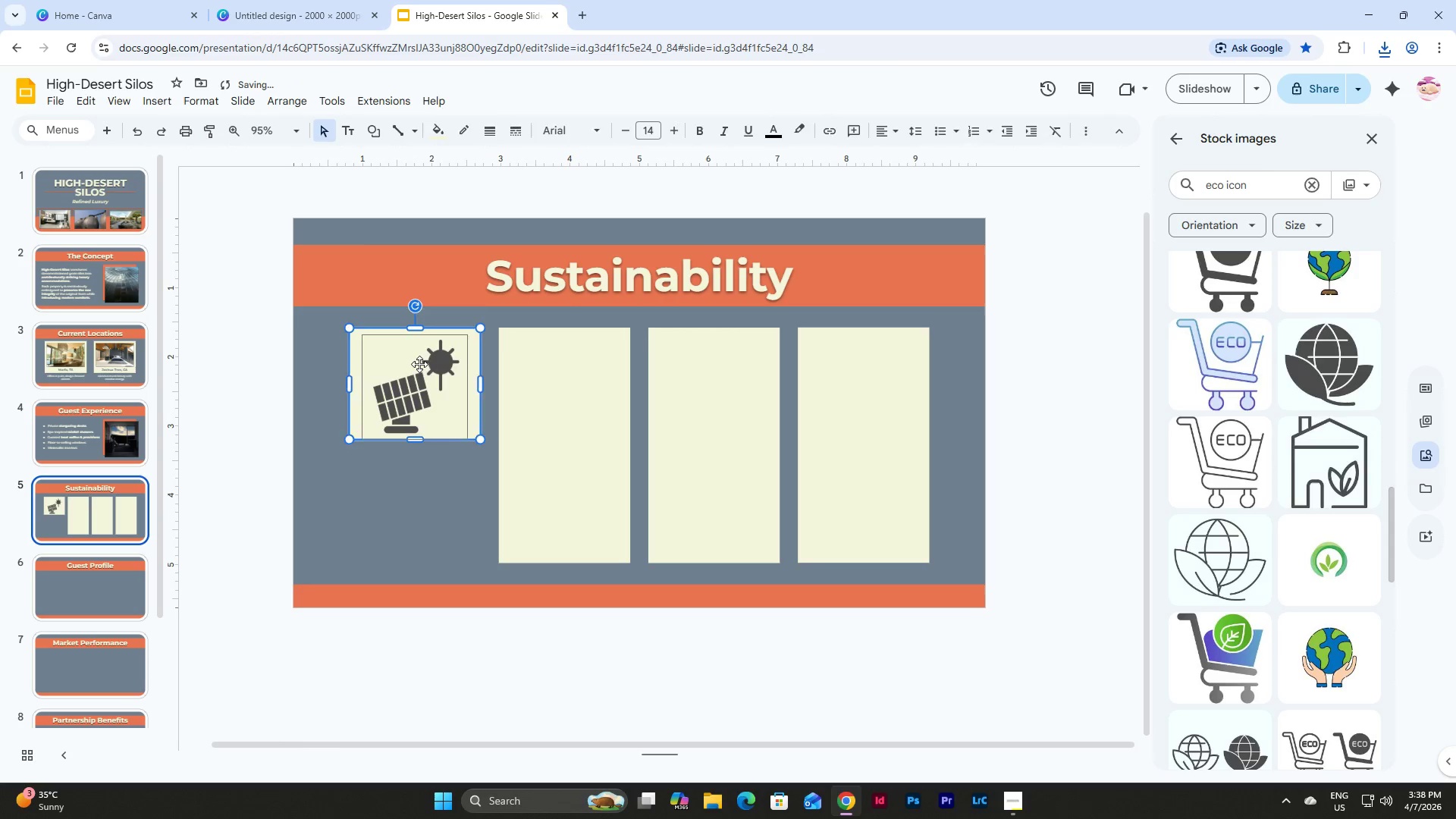 
left_click([419, 364])
 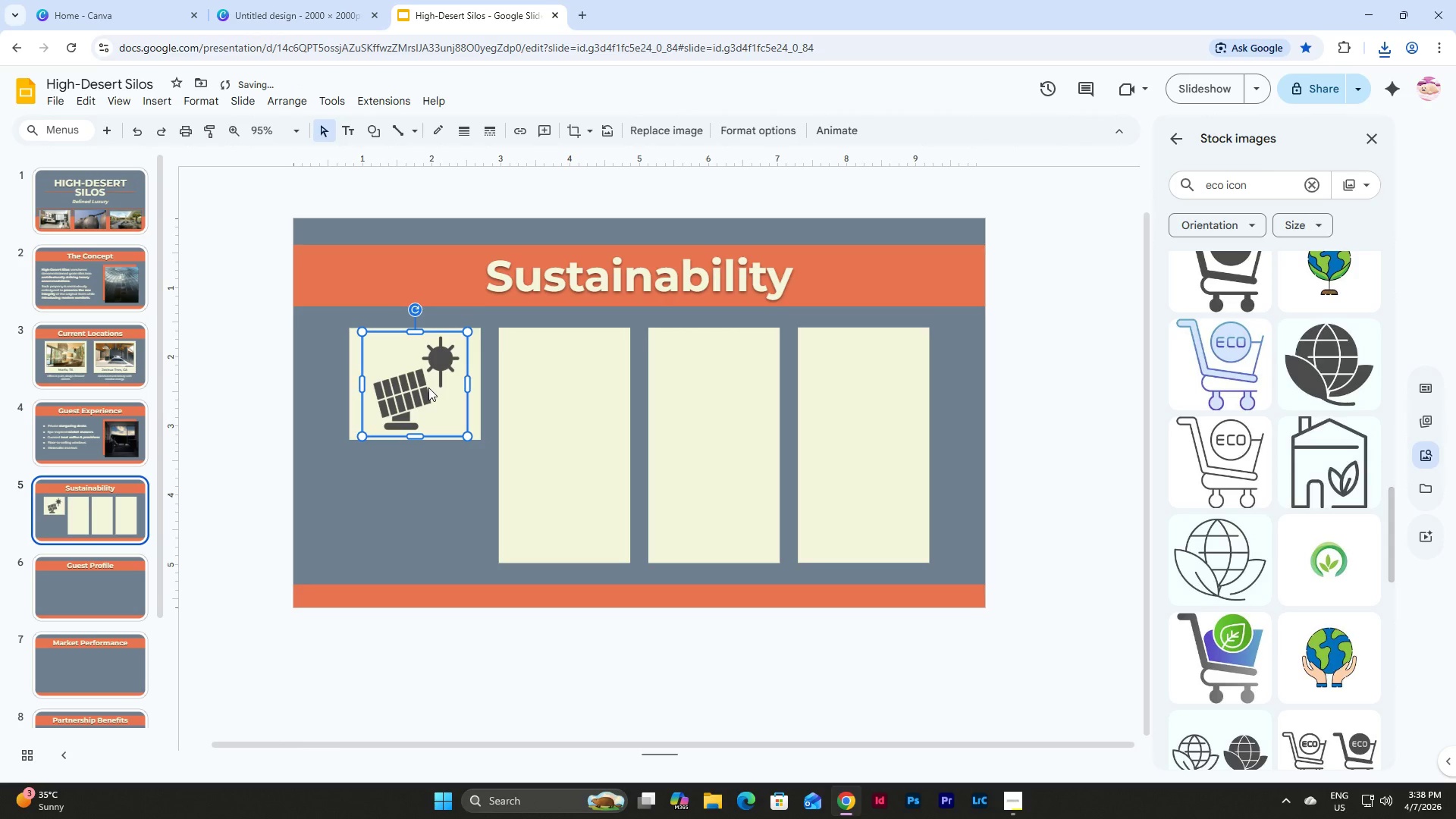 
left_click([418, 493])
 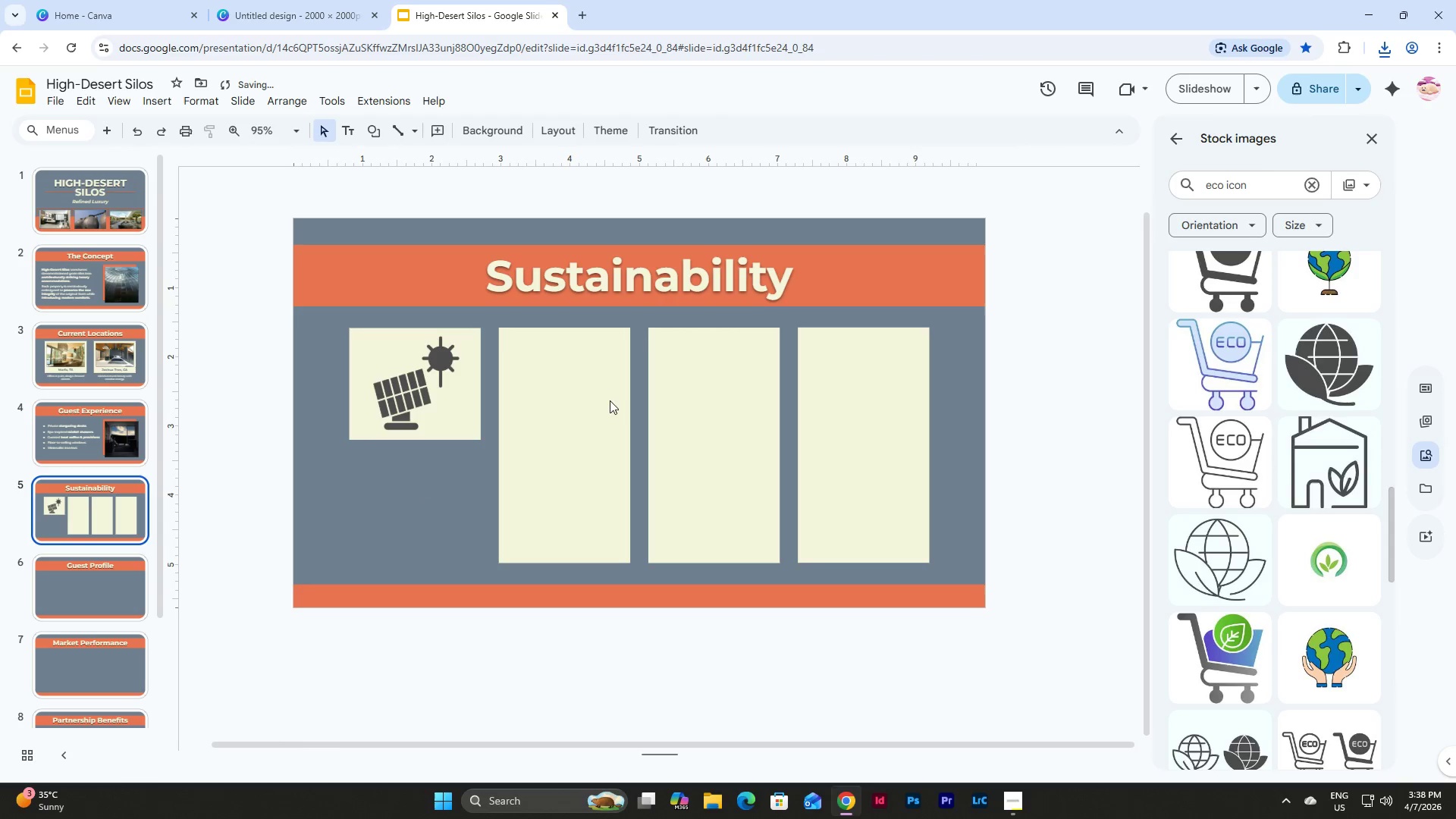 
left_click([583, 383])
 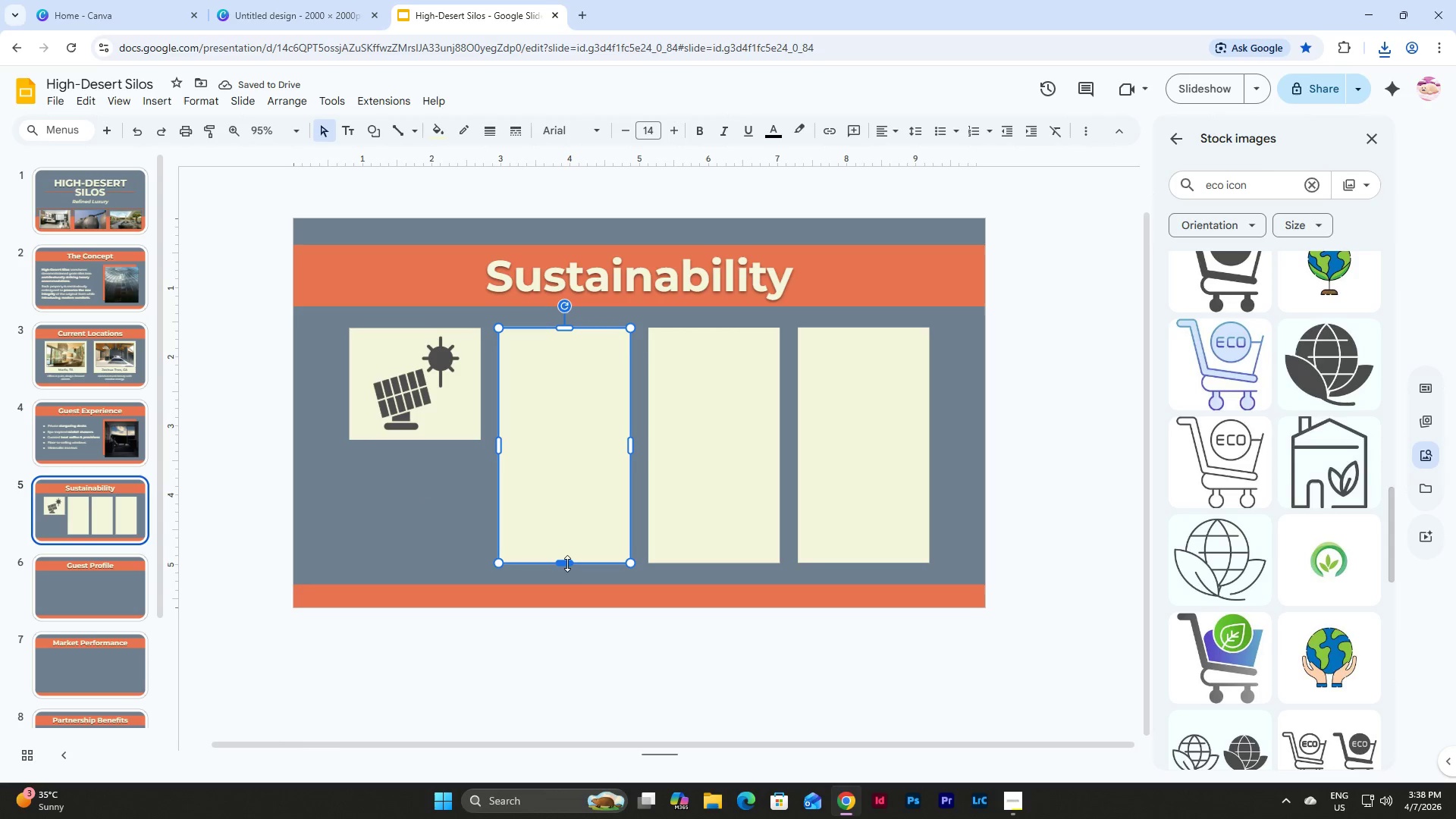 
left_click_drag(start_coordinate=[567, 563], to_coordinate=[572, 436])
 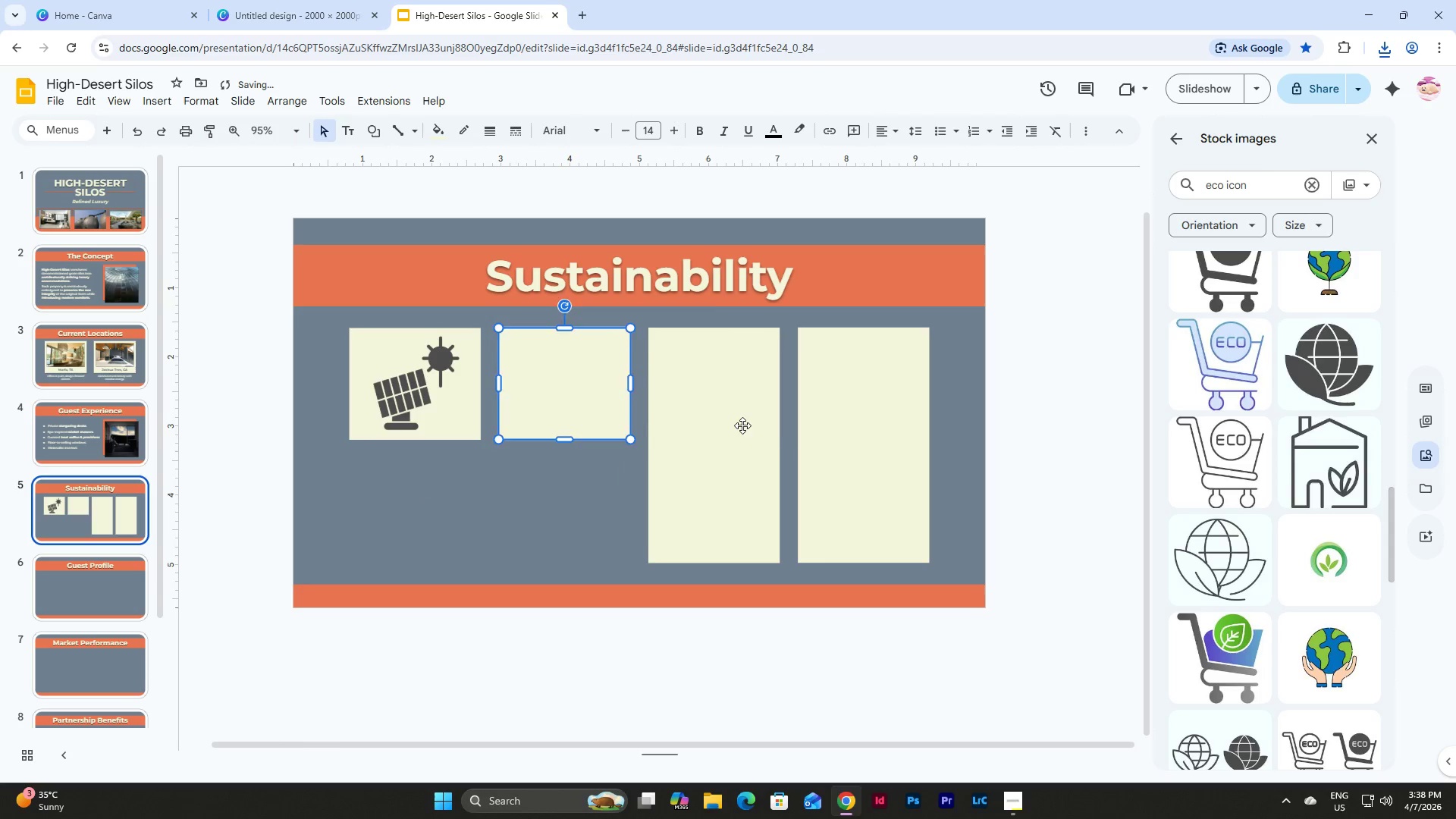 
left_click([742, 425])
 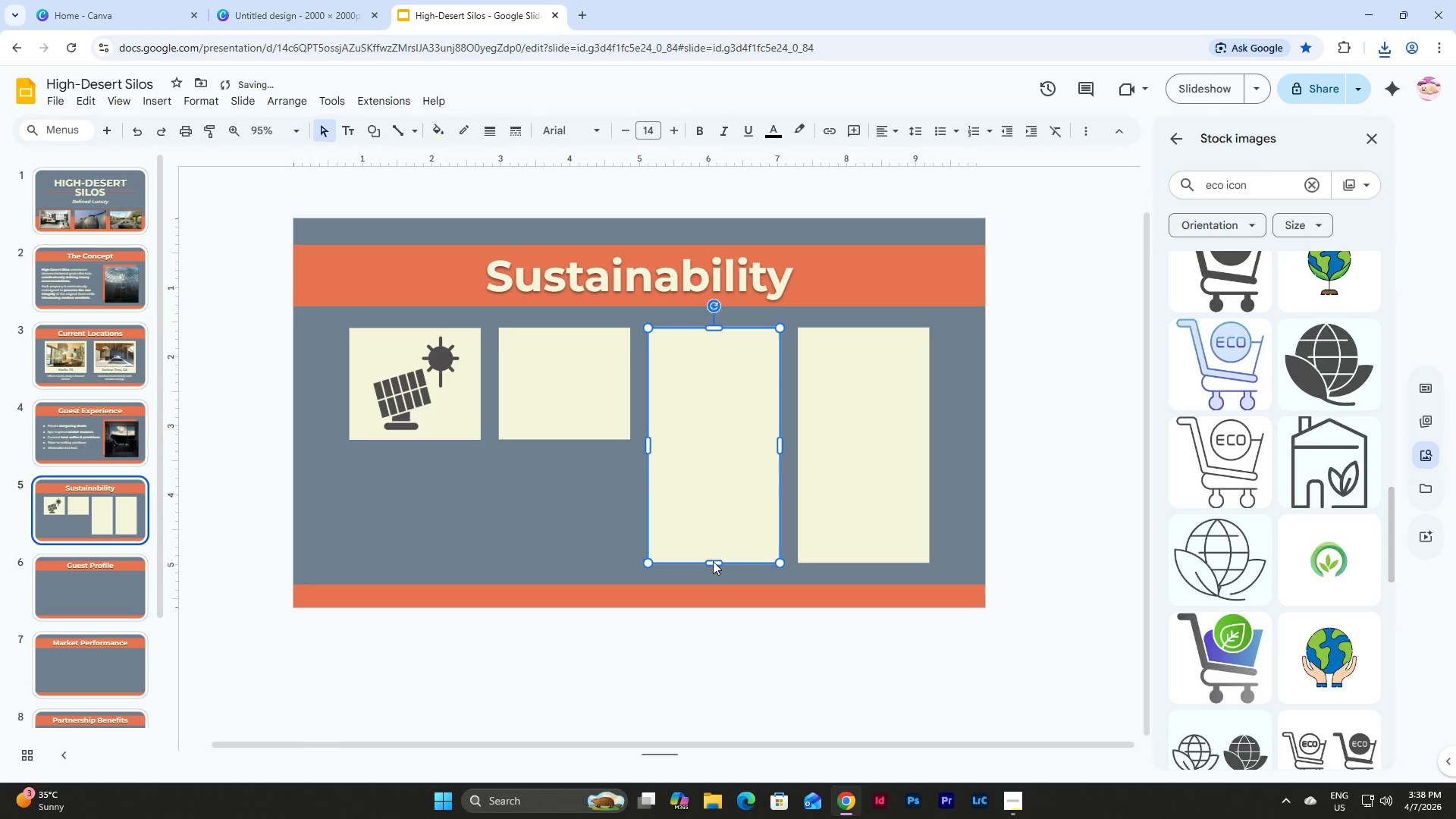 
left_click_drag(start_coordinate=[713, 561], to_coordinate=[719, 439])
 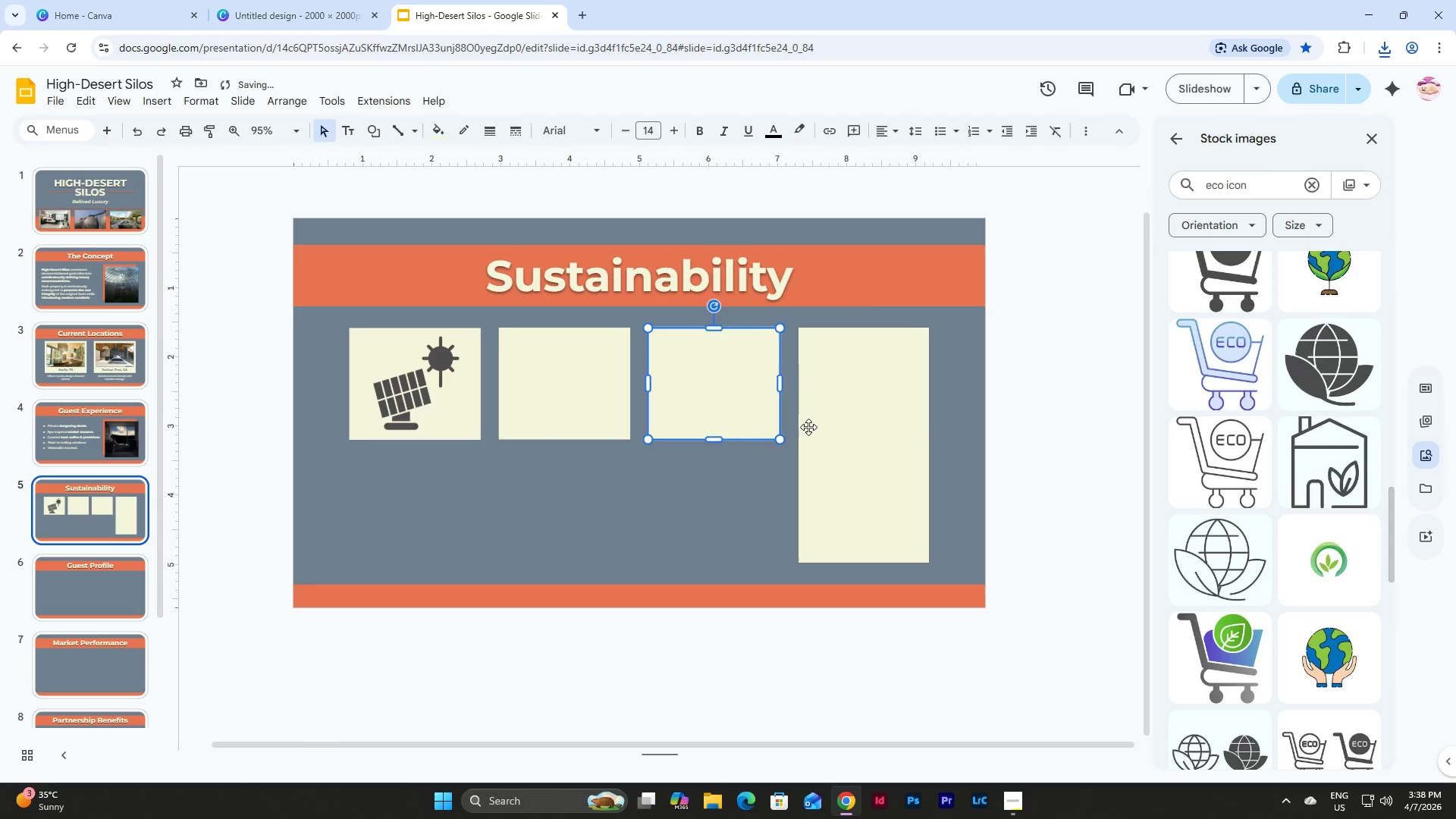 
left_click([808, 427])
 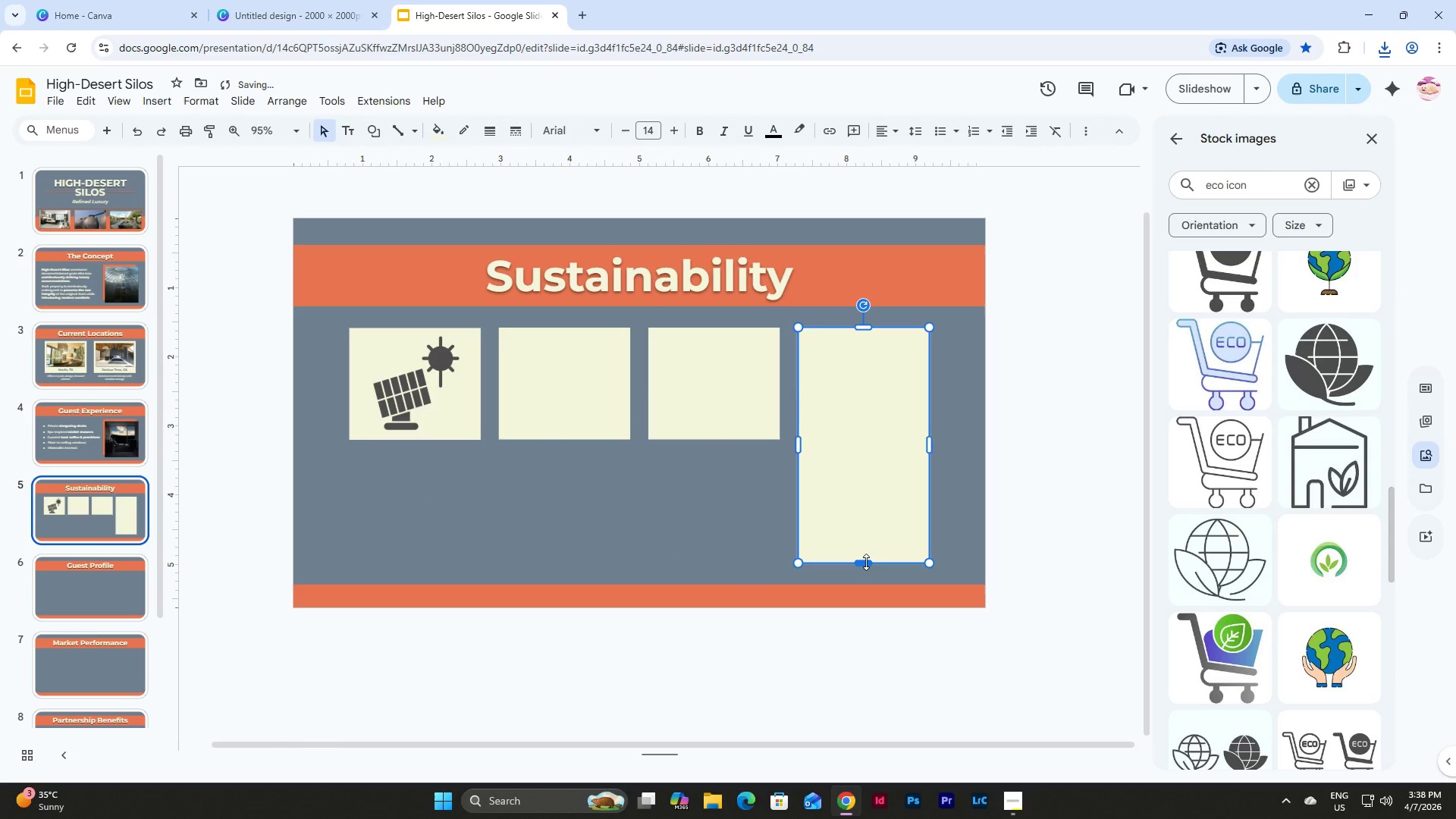 
left_click_drag(start_coordinate=[866, 560], to_coordinate=[871, 441])
 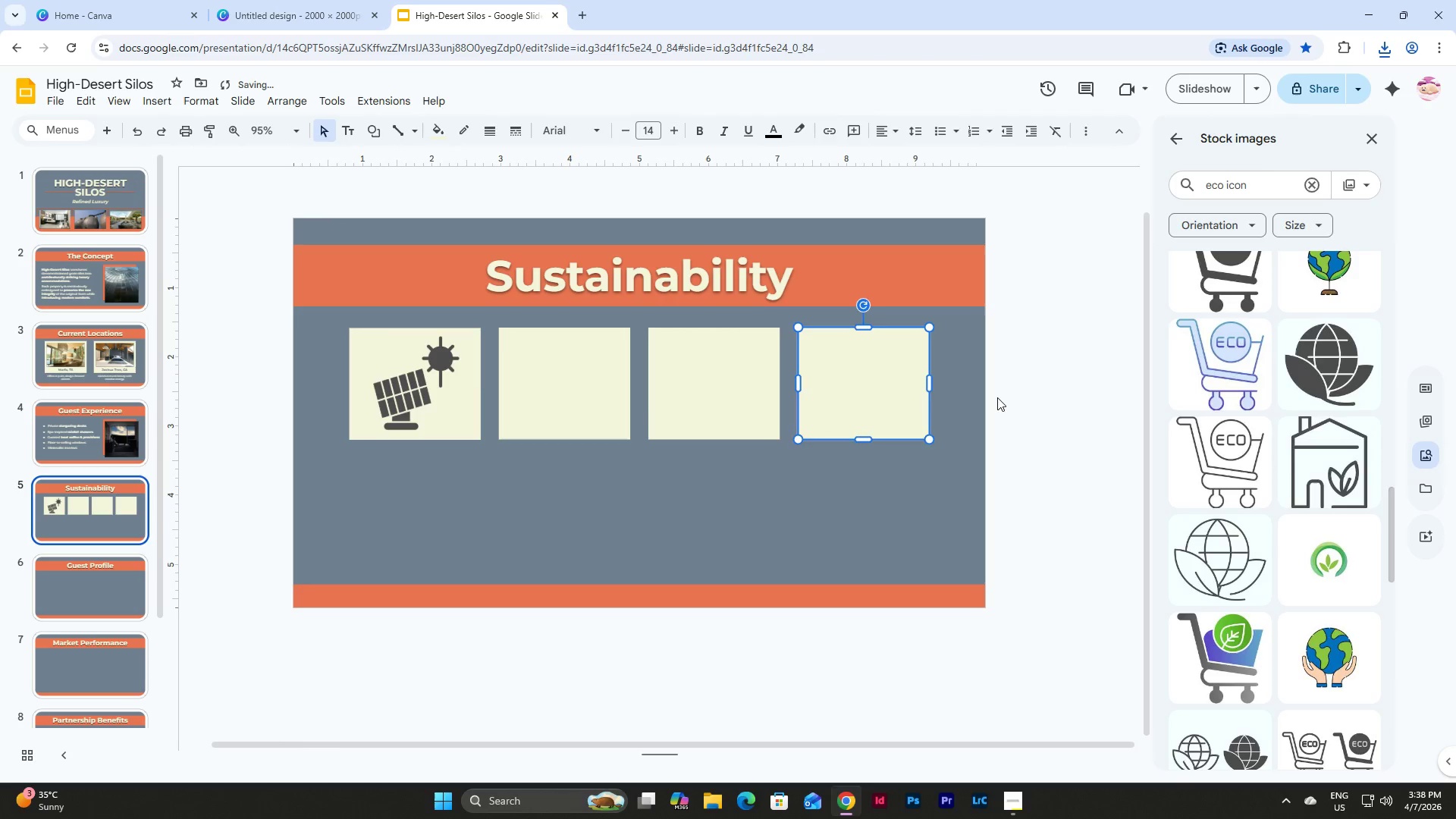 
left_click([997, 397])
 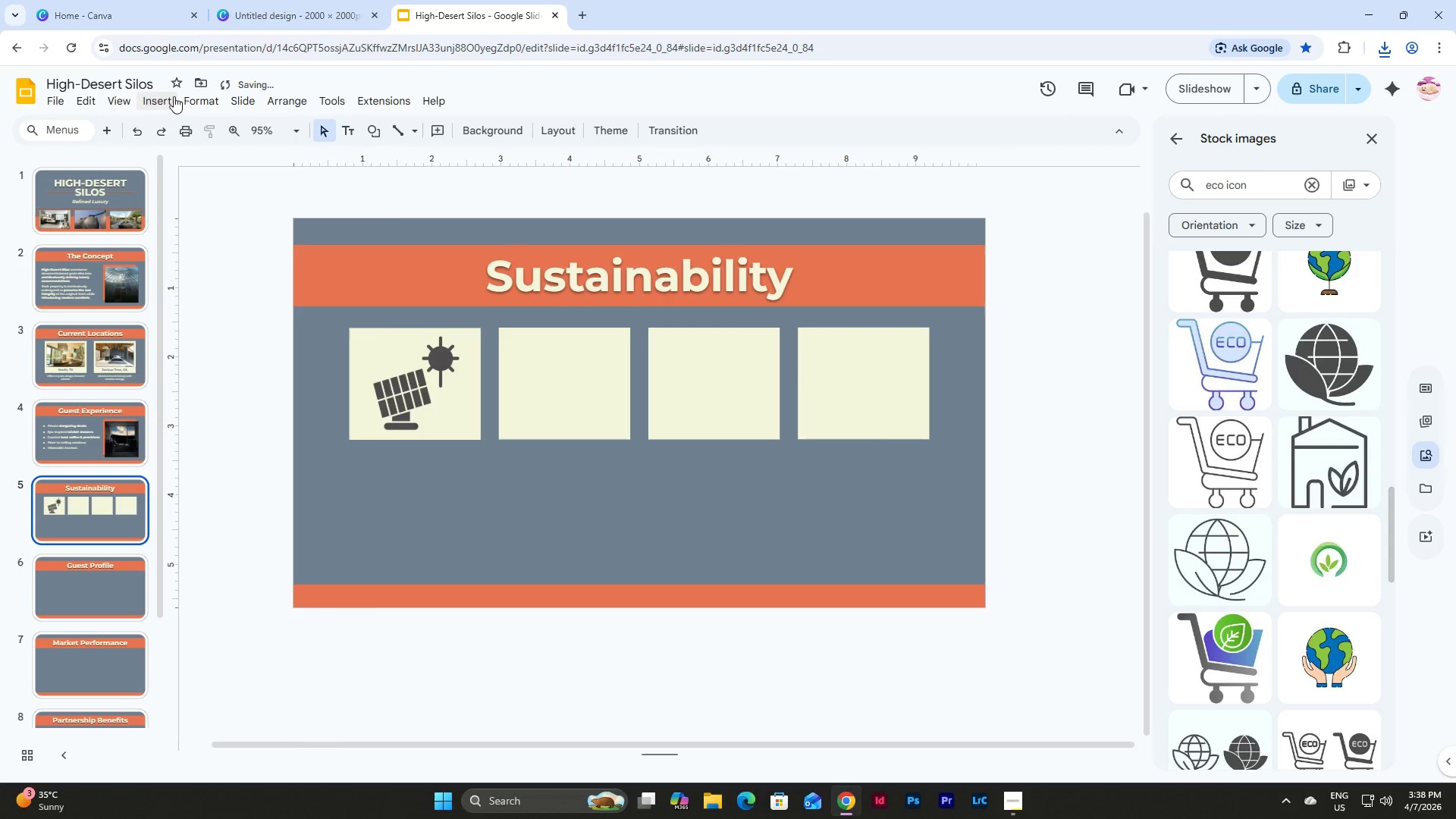 
left_click([162, 99])
 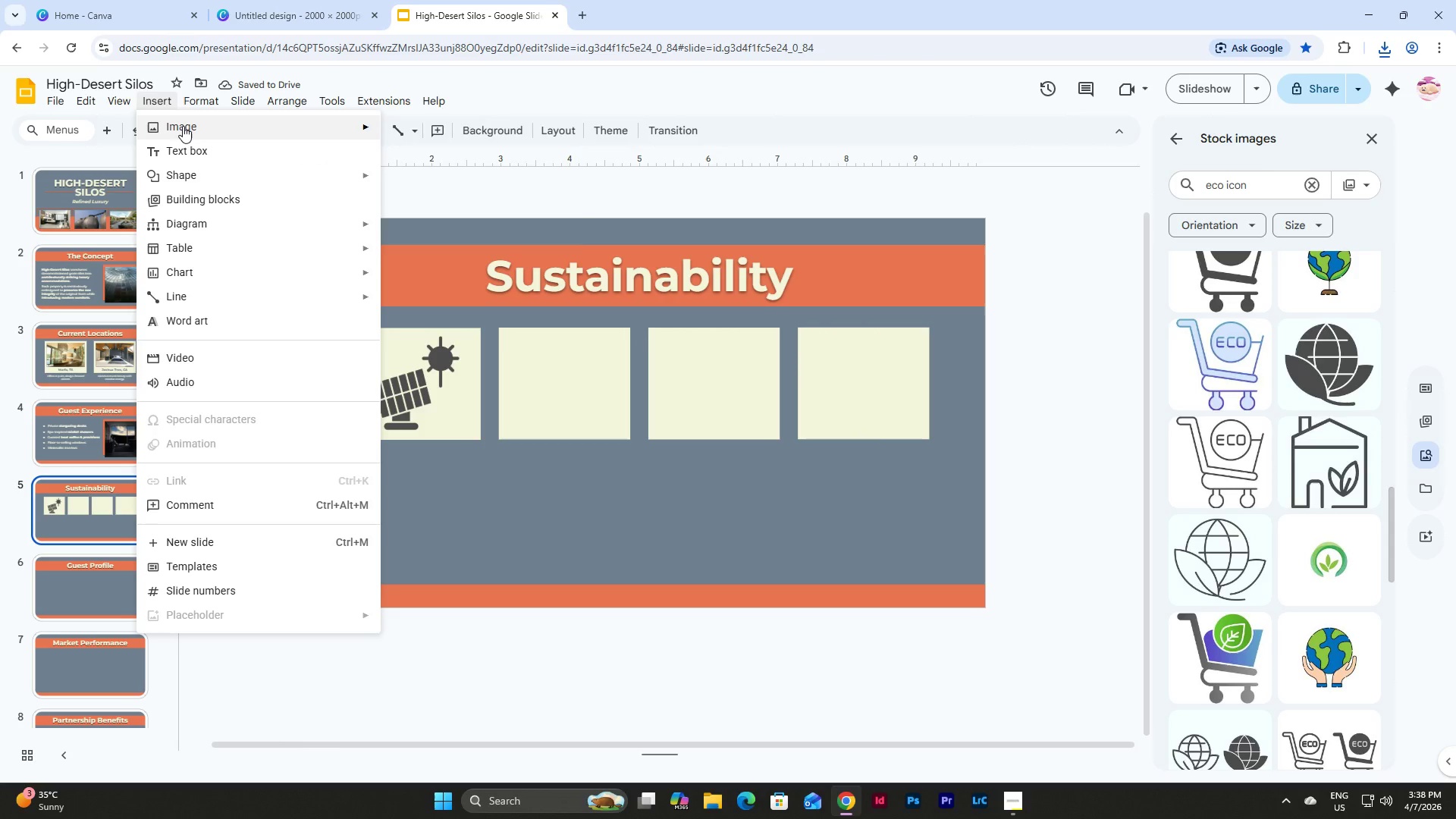 
left_click([183, 126])
 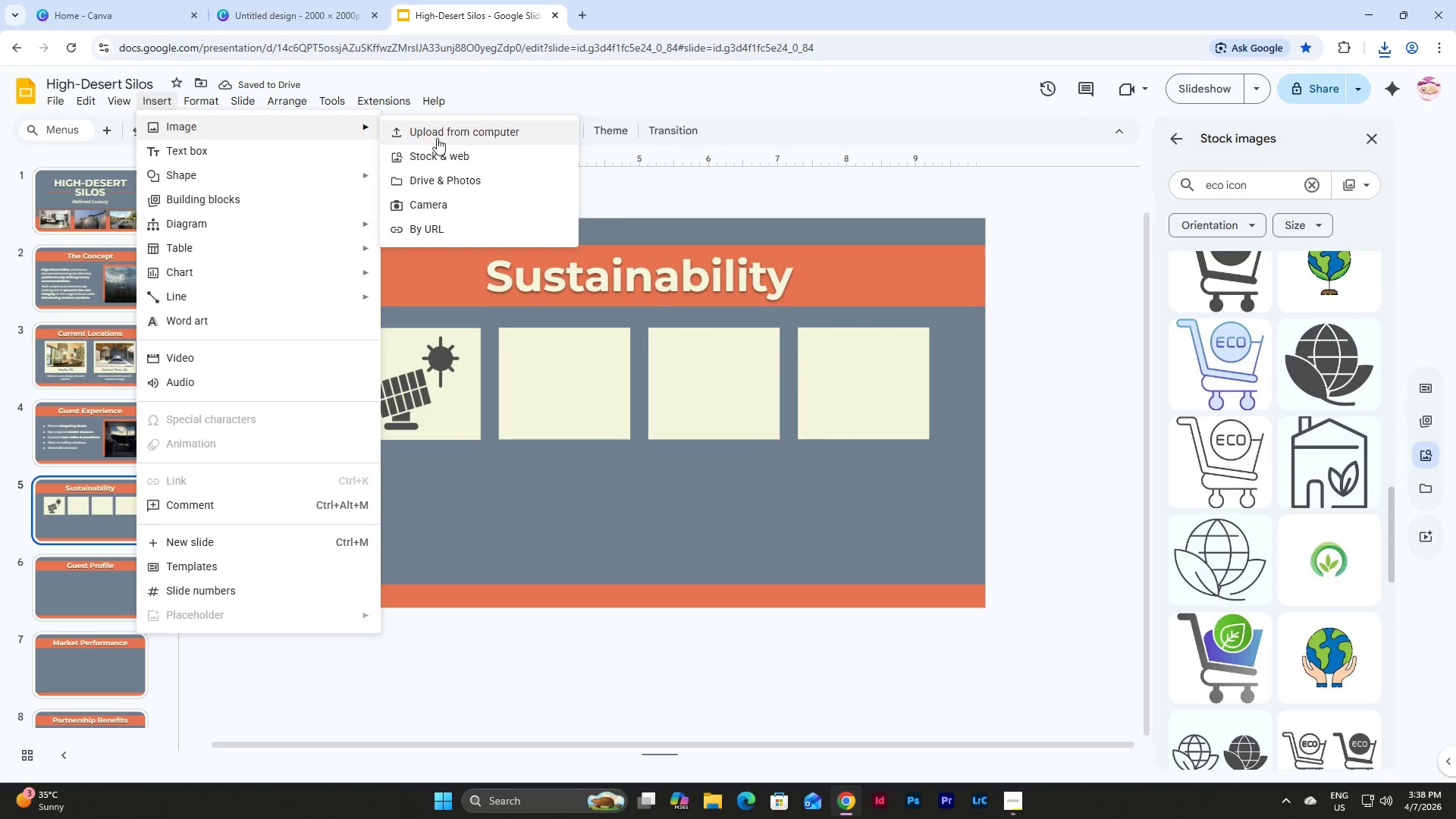 
left_click([438, 138])
 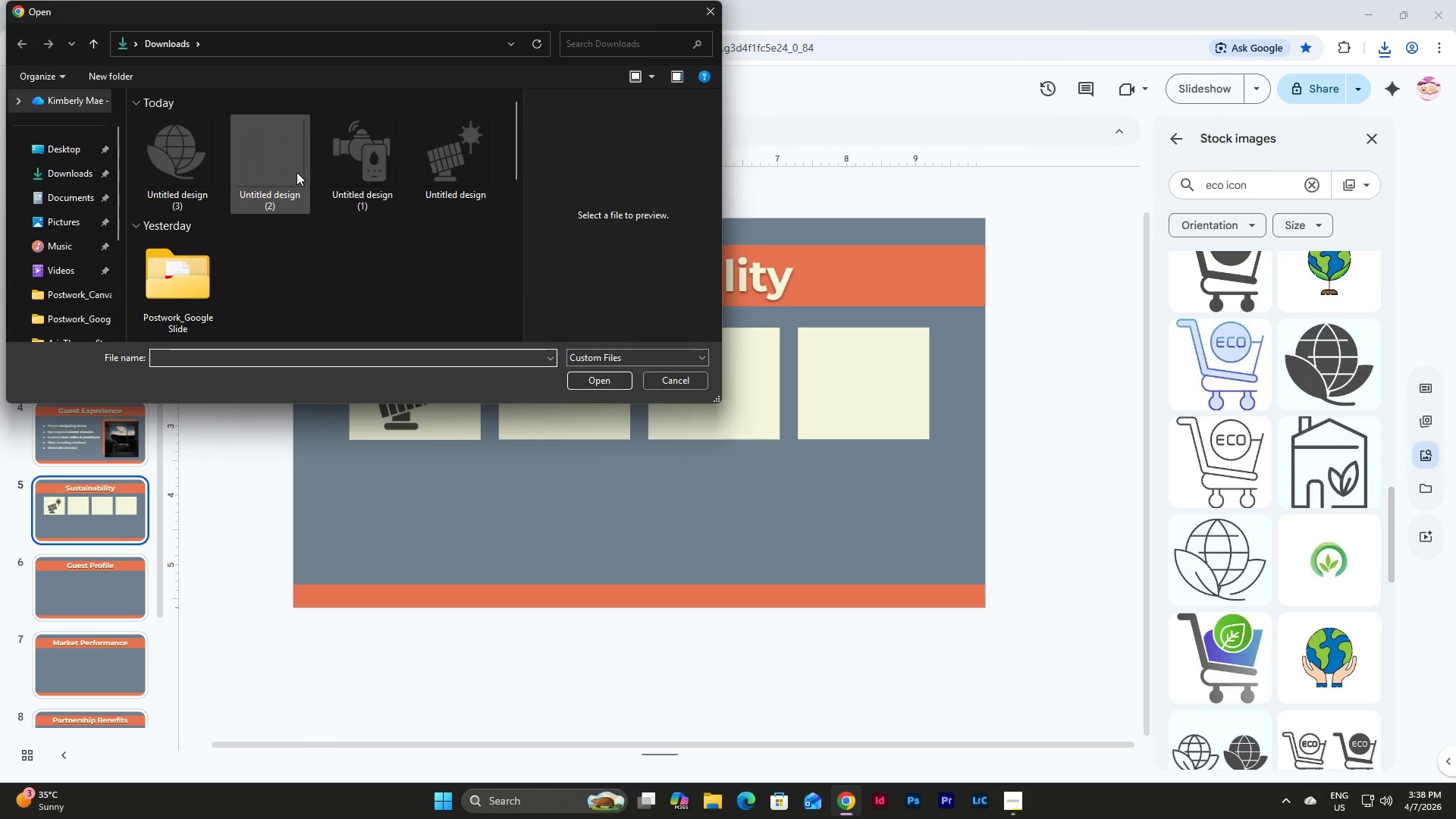 
left_click([372, 158])
 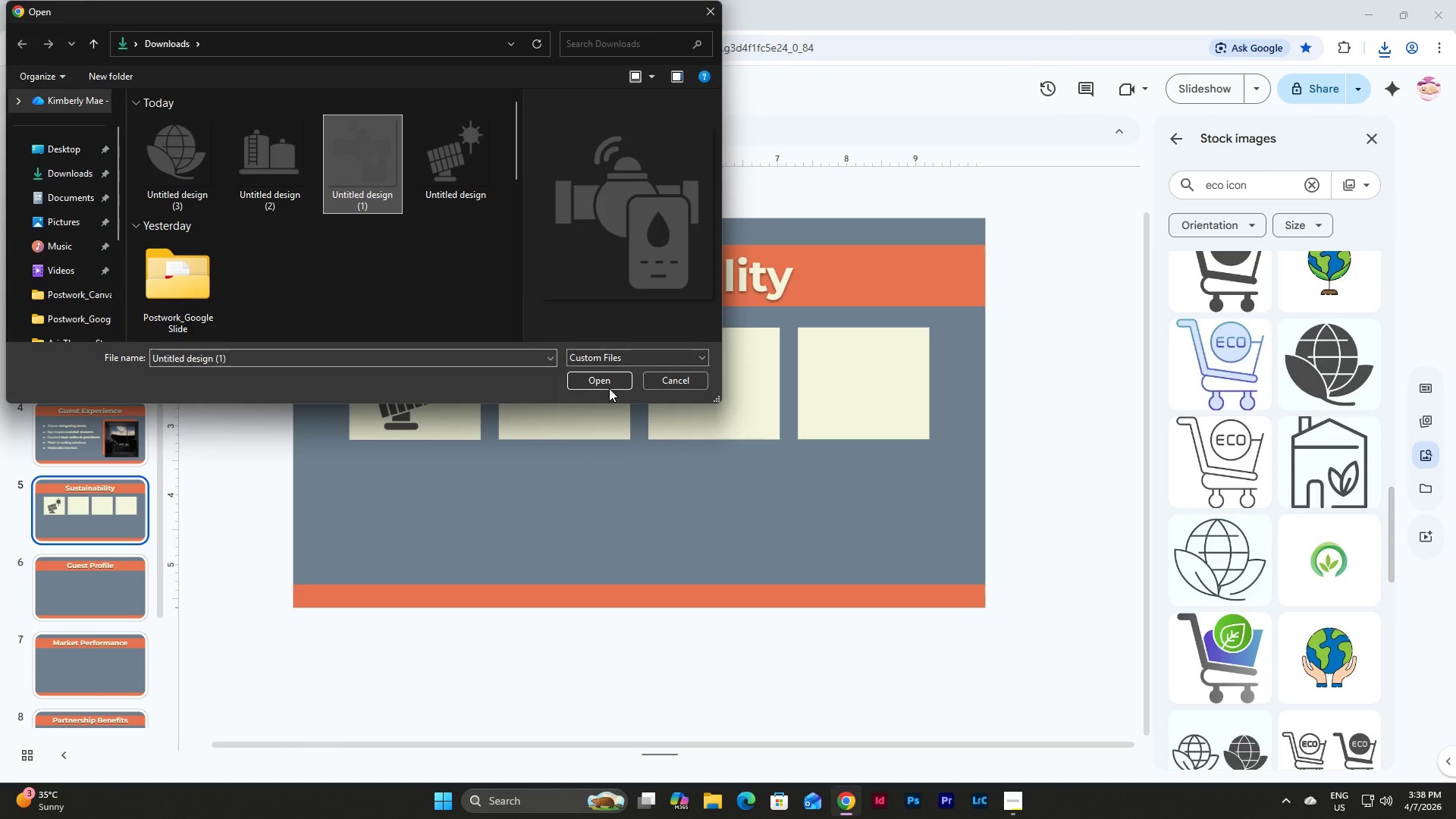 
left_click([609, 388])
 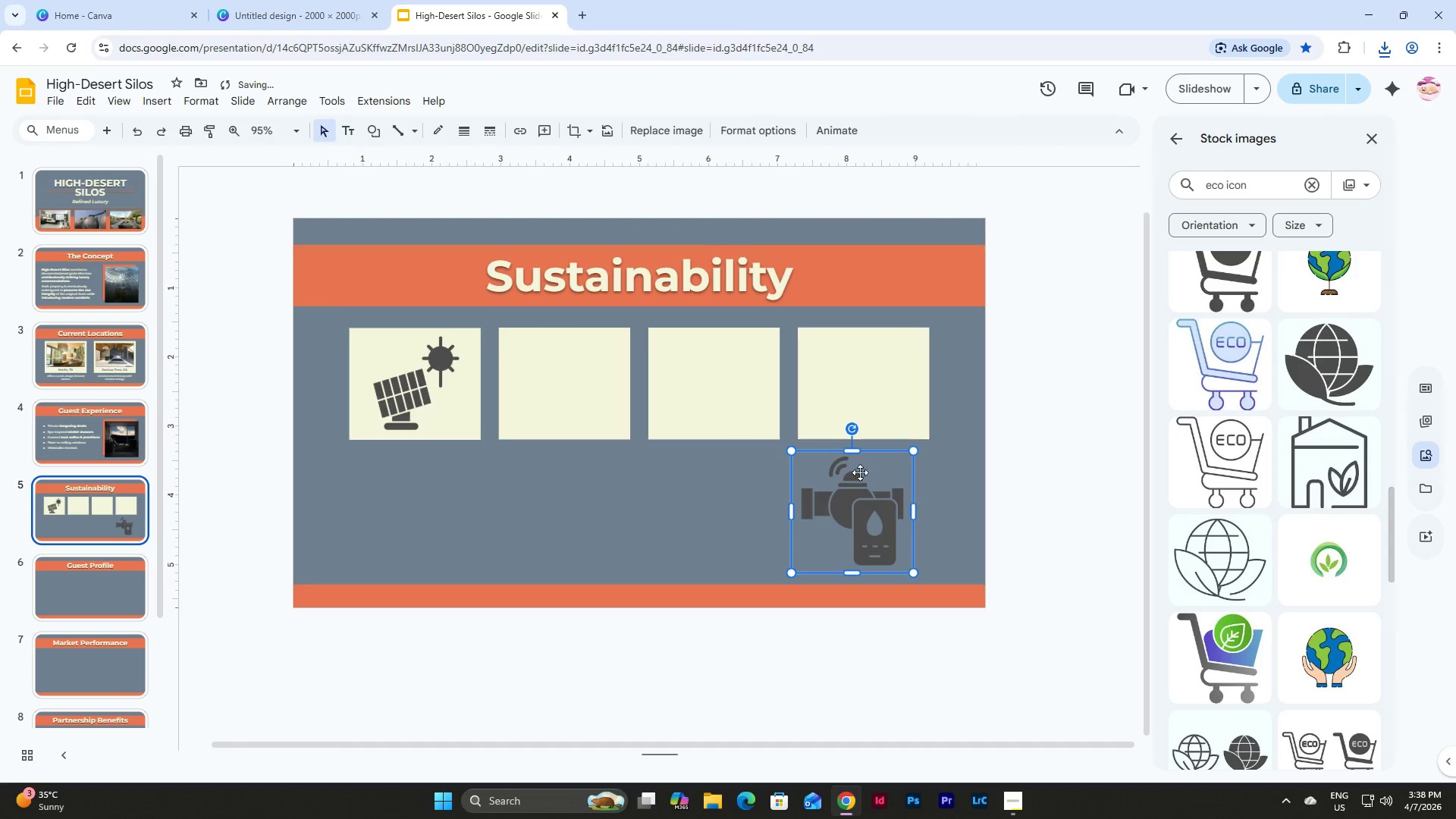 
left_click_drag(start_coordinate=[850, 499], to_coordinate=[424, 381])
 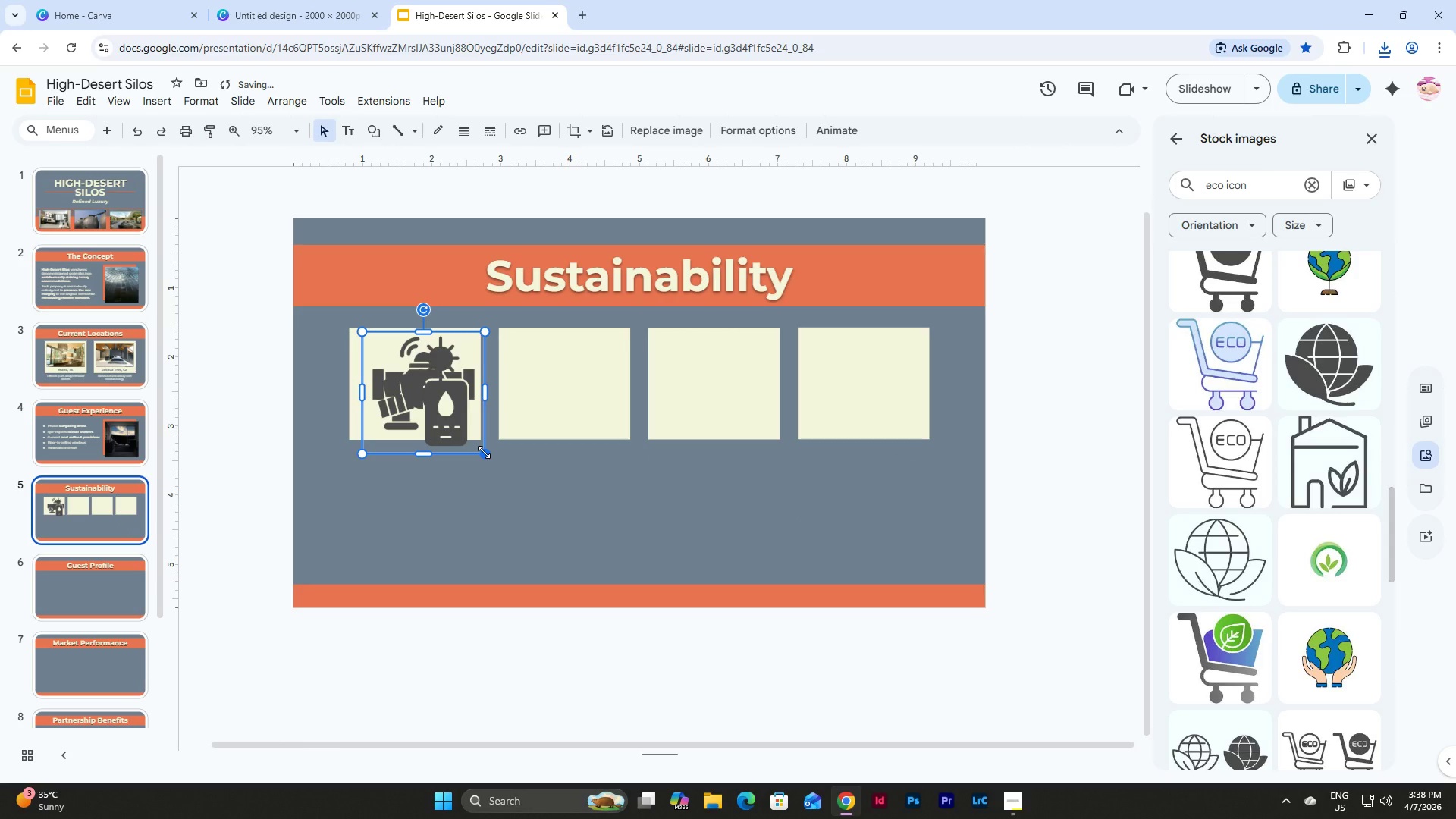 
left_click_drag(start_coordinate=[484, 452], to_coordinate=[465, 422])
 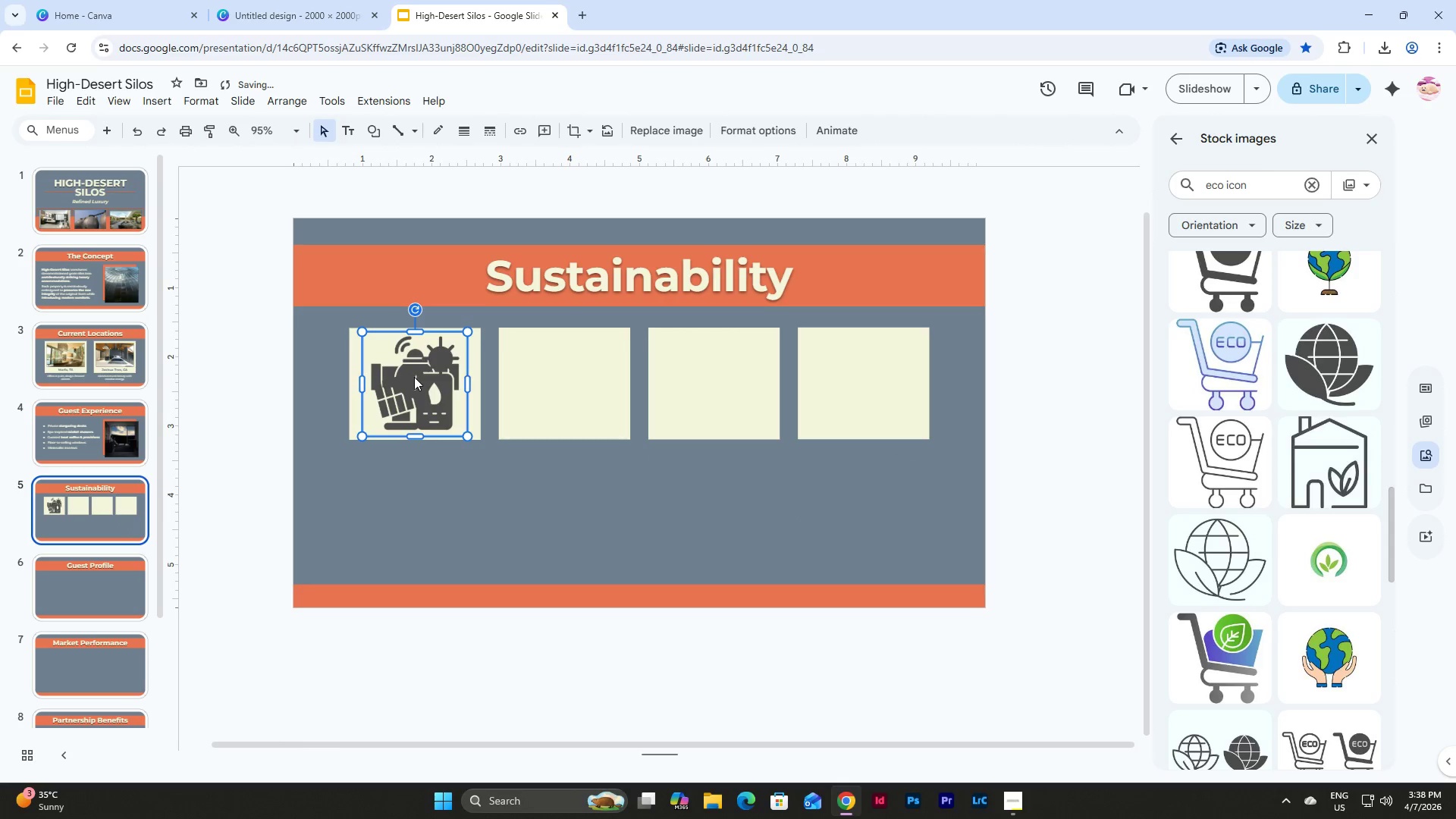 
left_click_drag(start_coordinate=[414, 377], to_coordinate=[565, 378])
 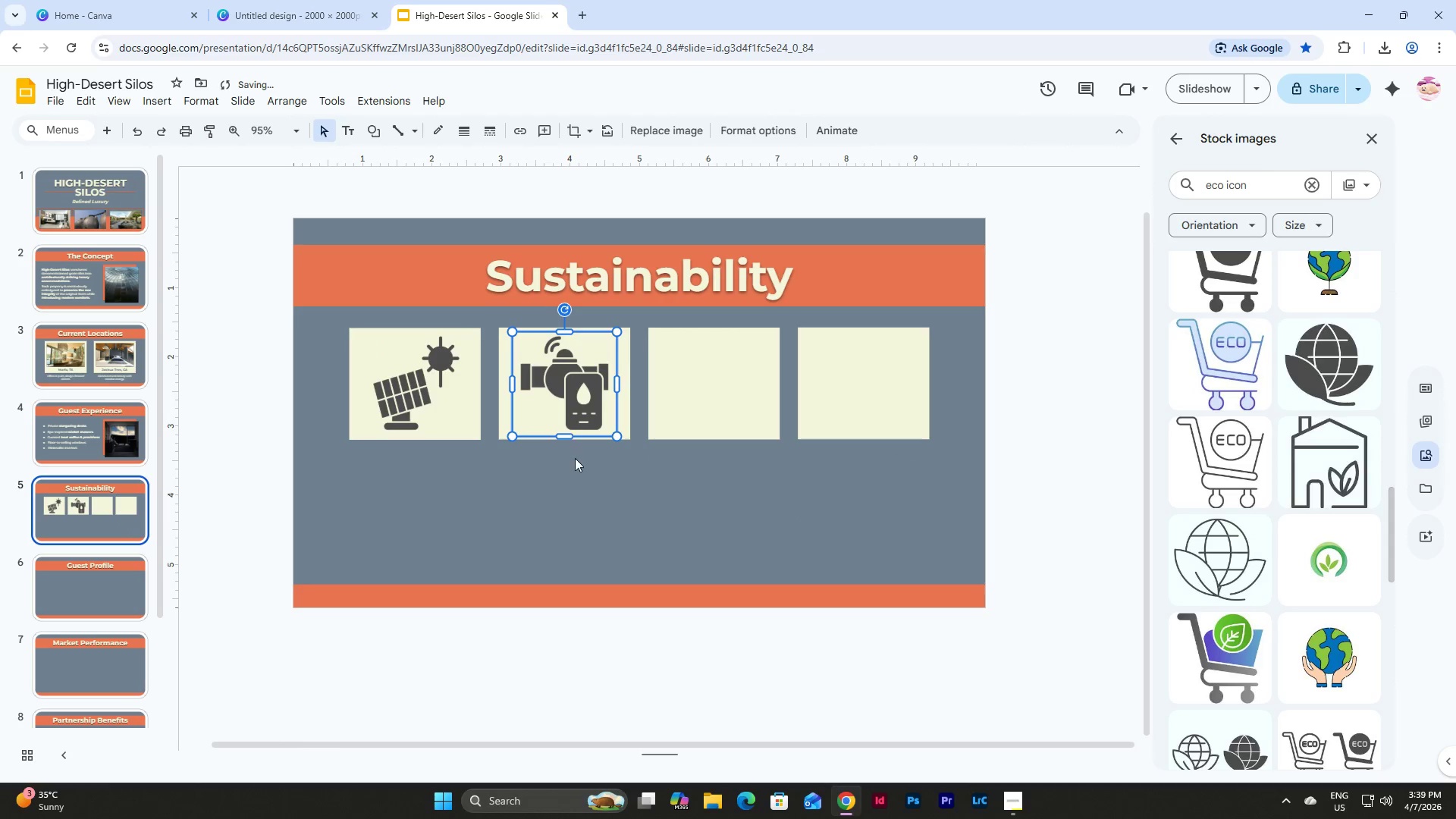 
left_click([575, 459])
 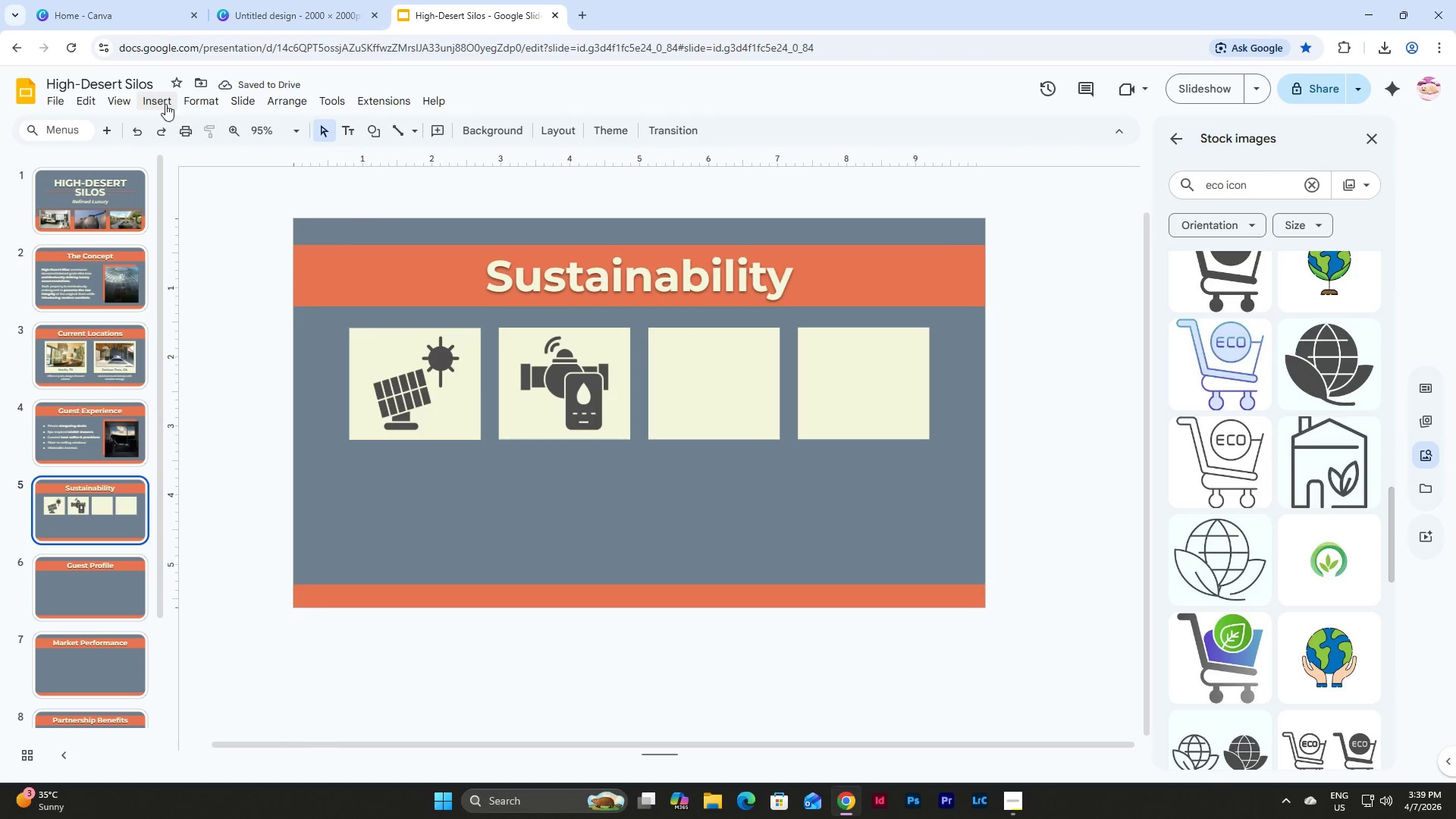 
left_click([205, 129])
 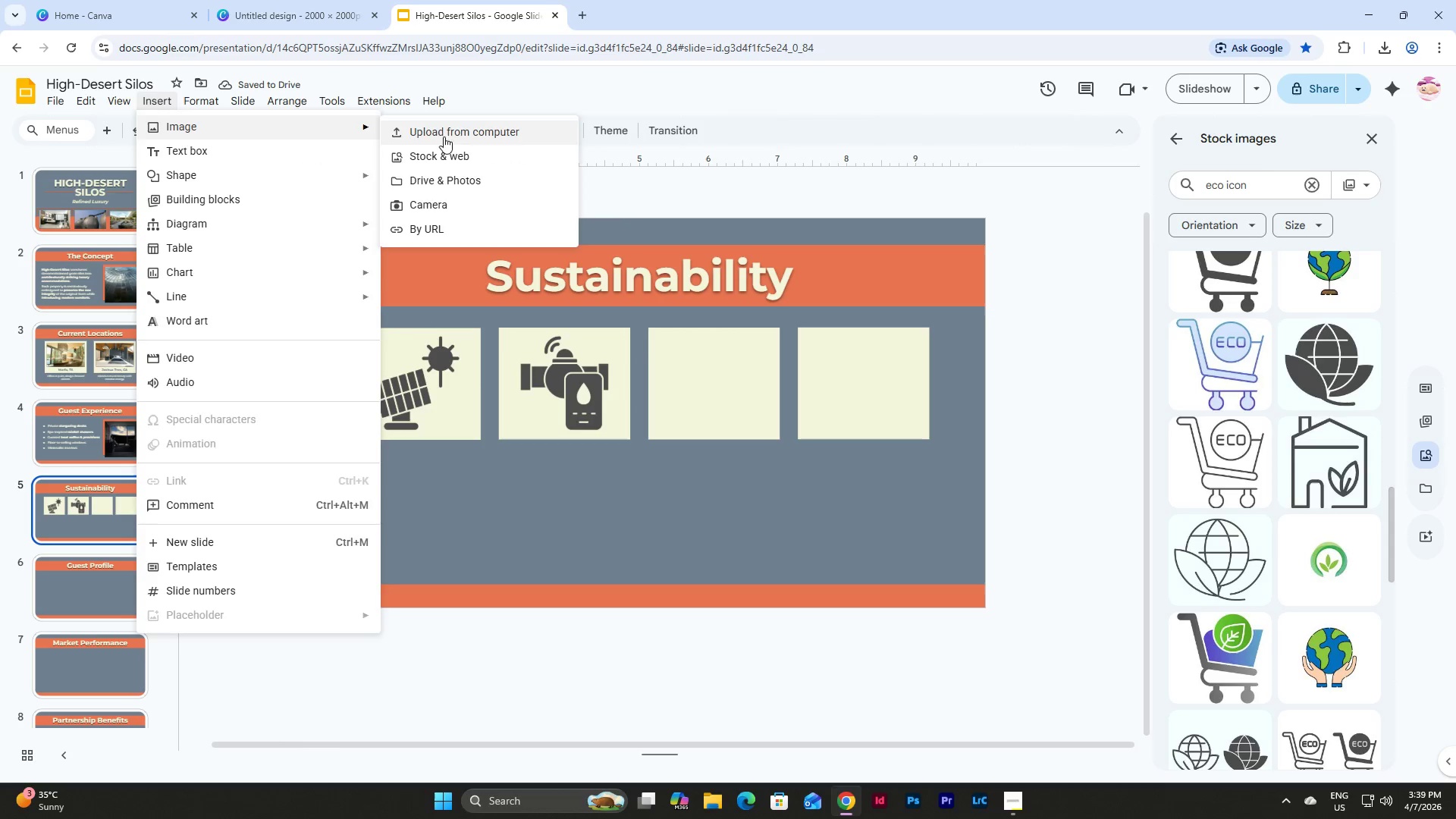 
left_click([458, 134])
 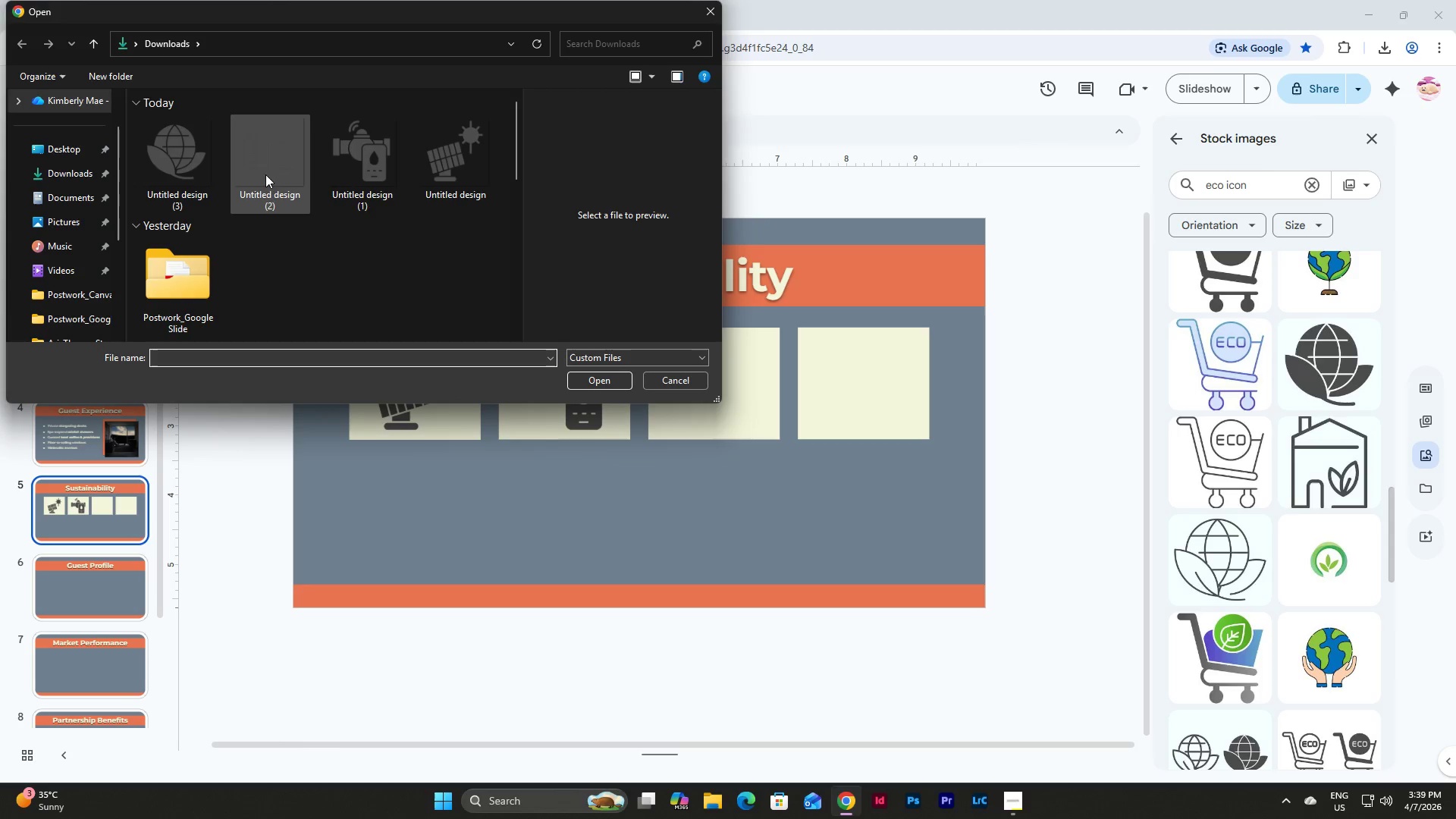 
left_click([284, 161])
 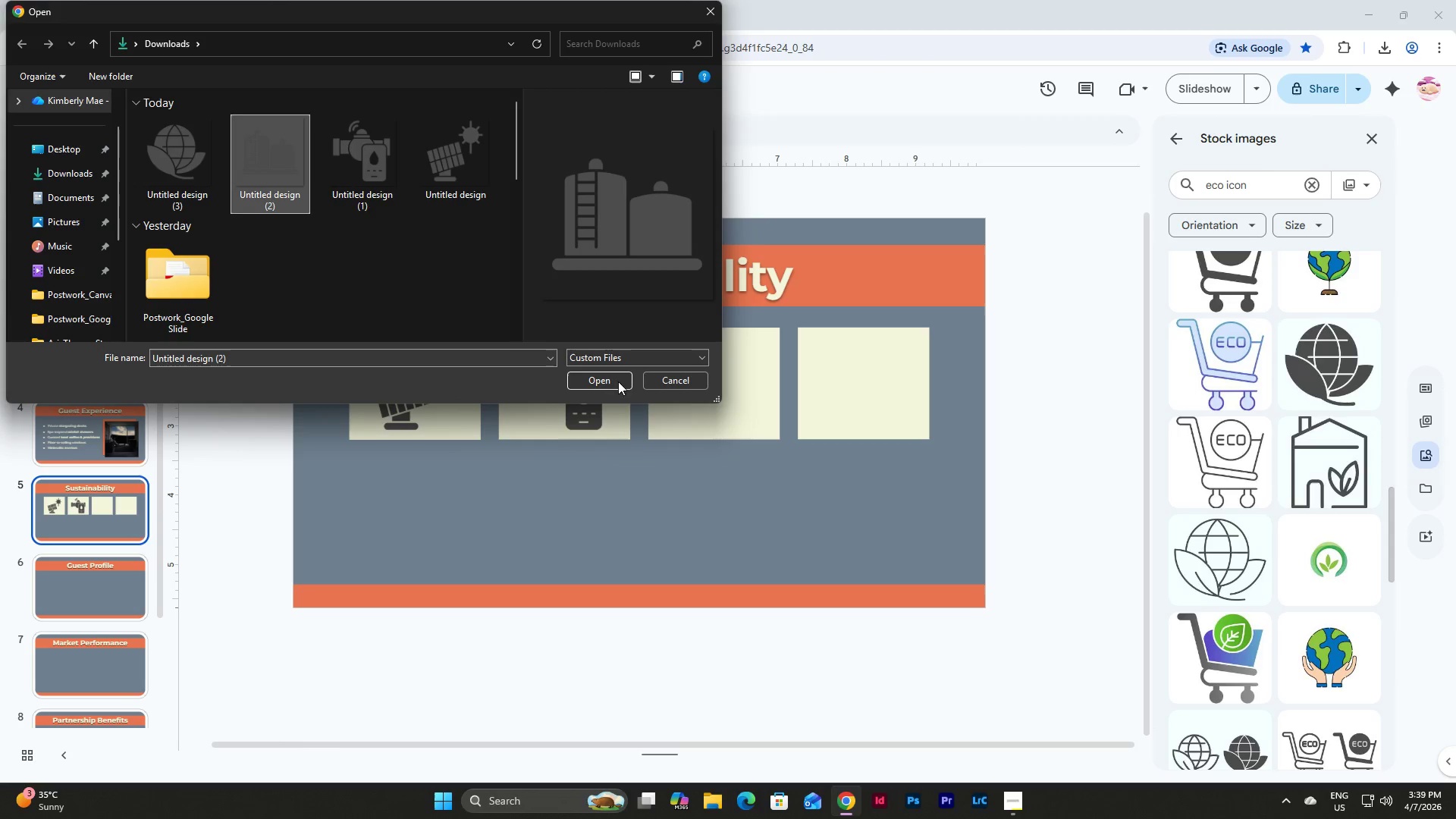 
left_click([610, 376])
 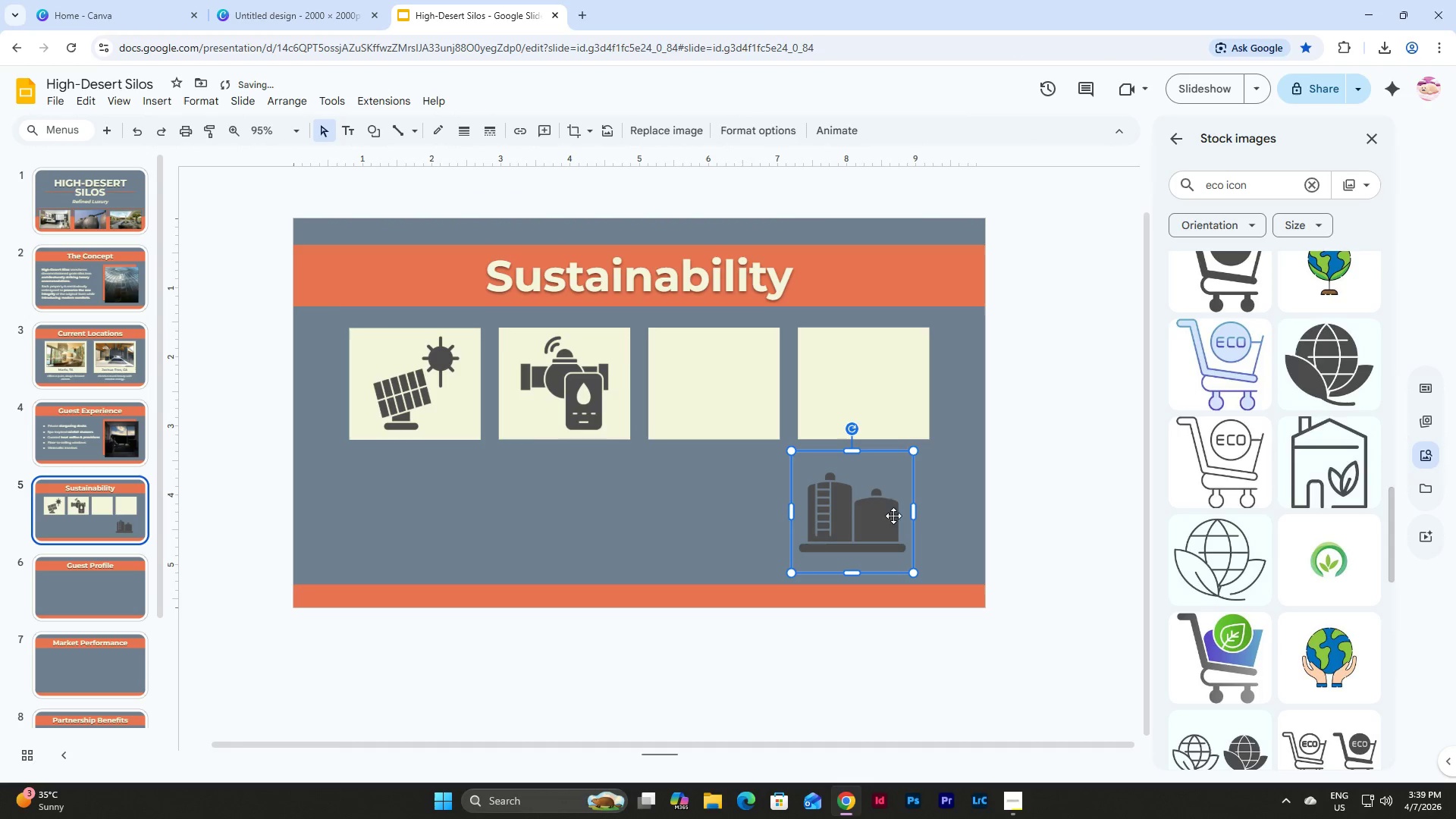 
left_click_drag(start_coordinate=[874, 511], to_coordinate=[592, 394])
 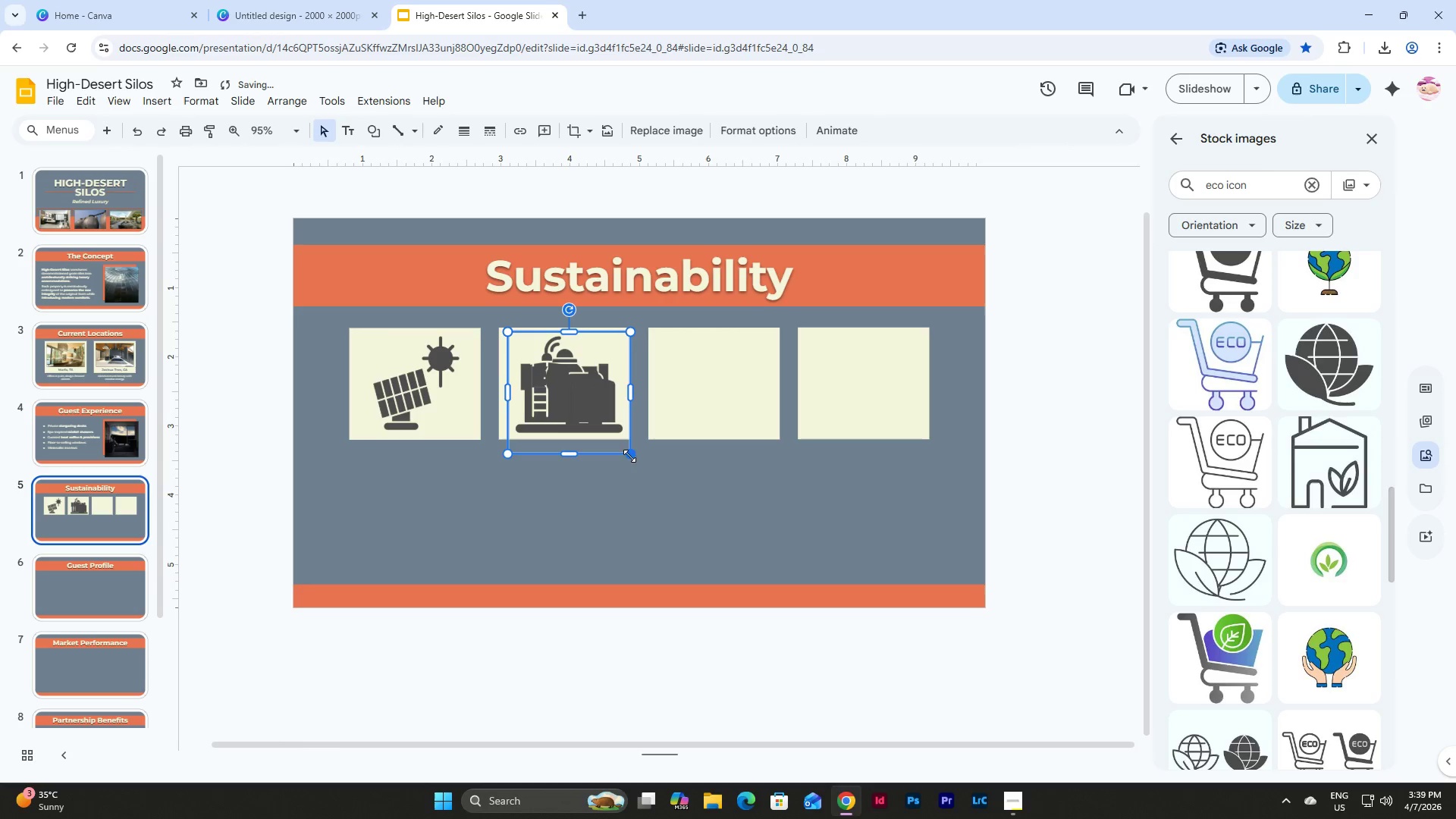 
left_click_drag(start_coordinate=[629, 456], to_coordinate=[611, 431])
 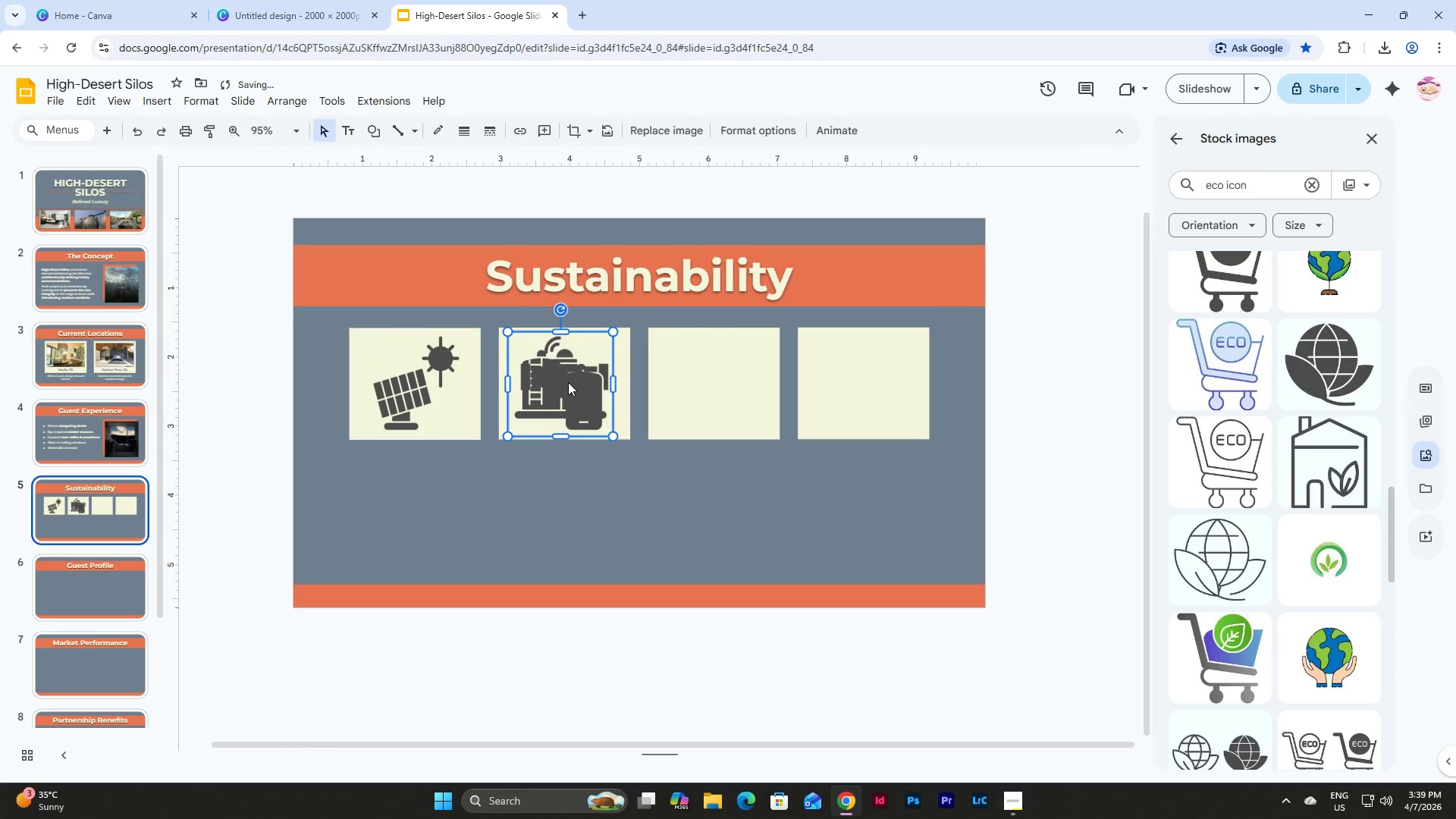 
left_click_drag(start_coordinate=[568, 382], to_coordinate=[721, 380])
 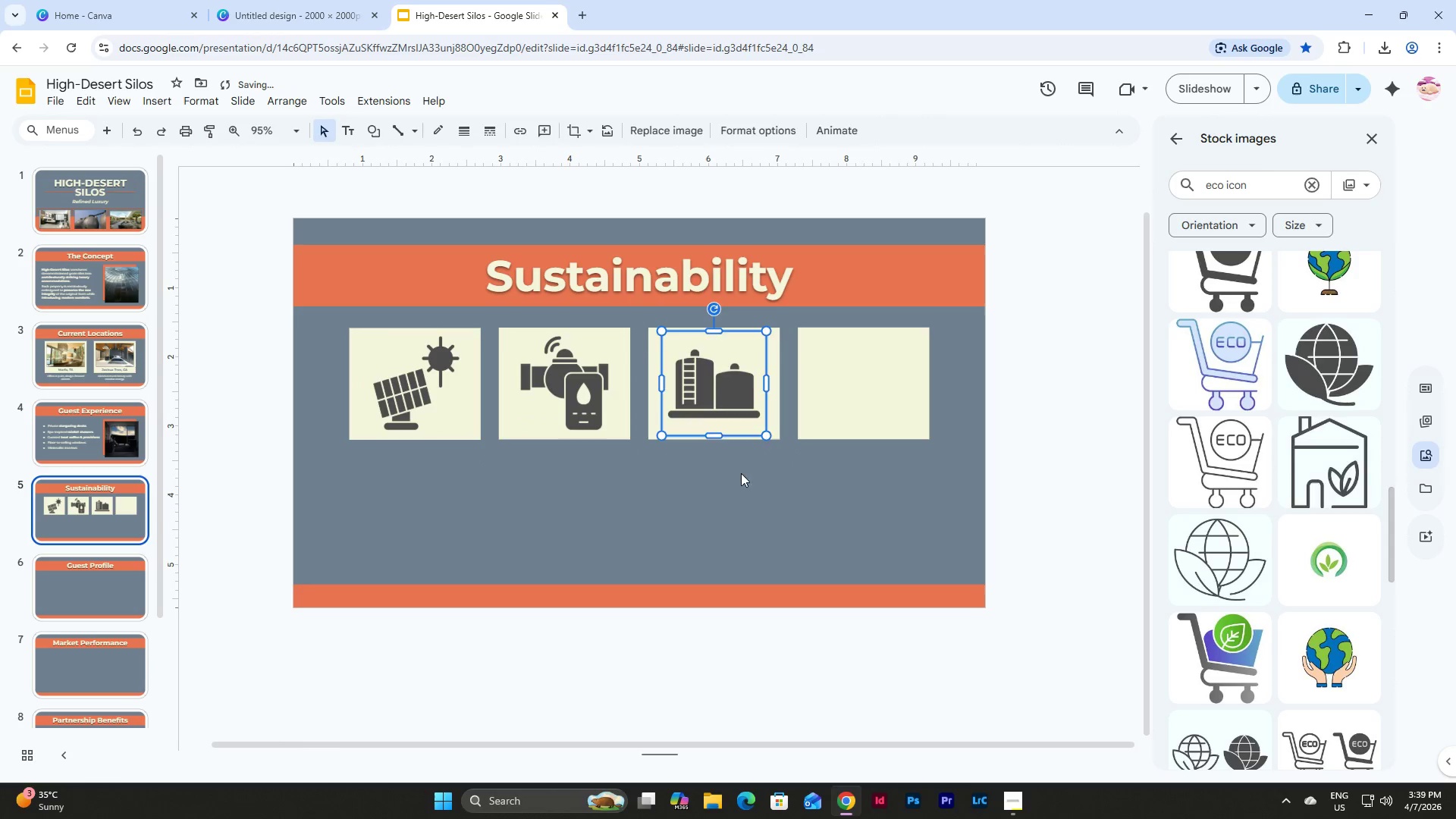 
left_click([743, 485])
 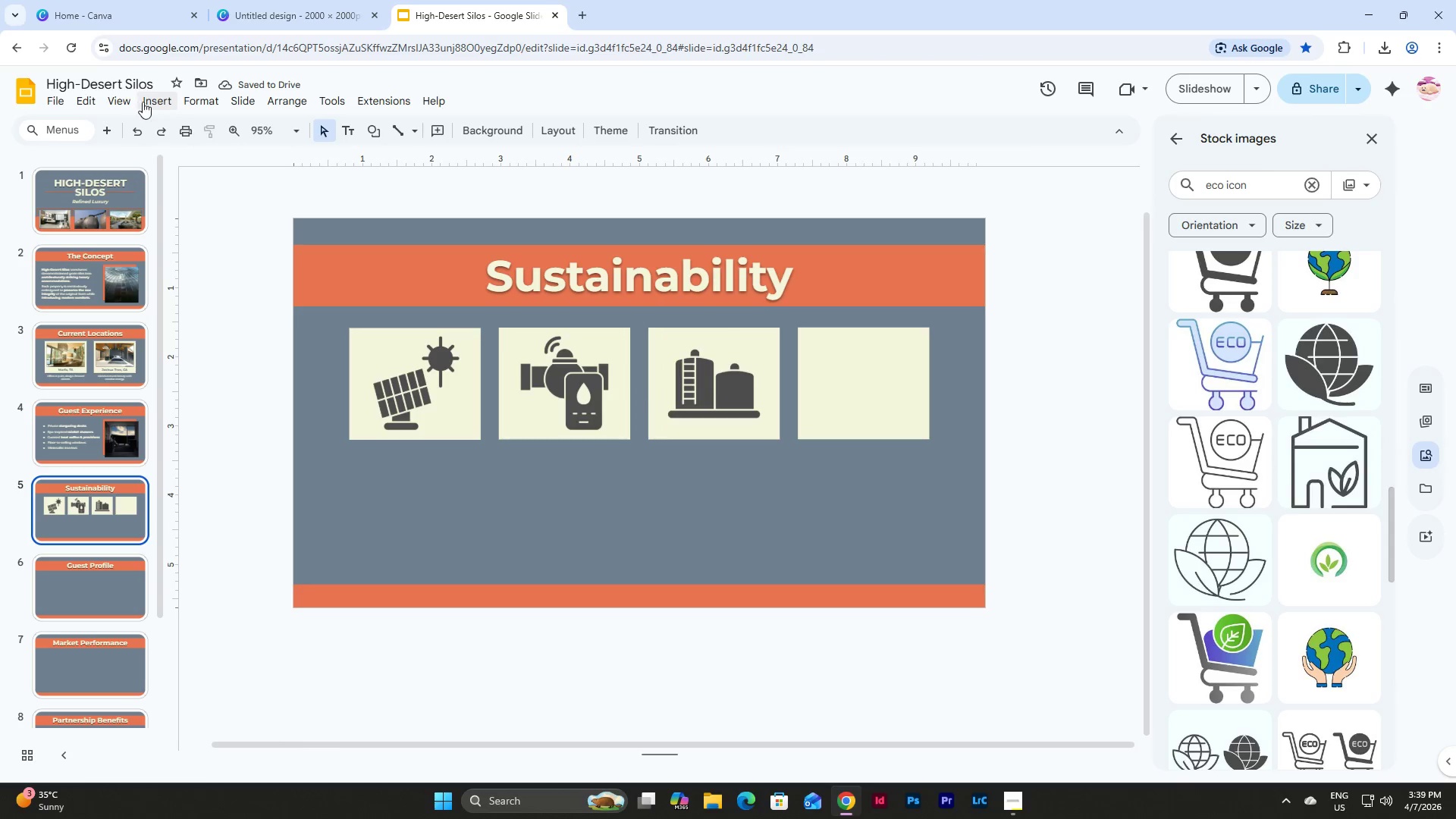 
double_click([176, 130])
 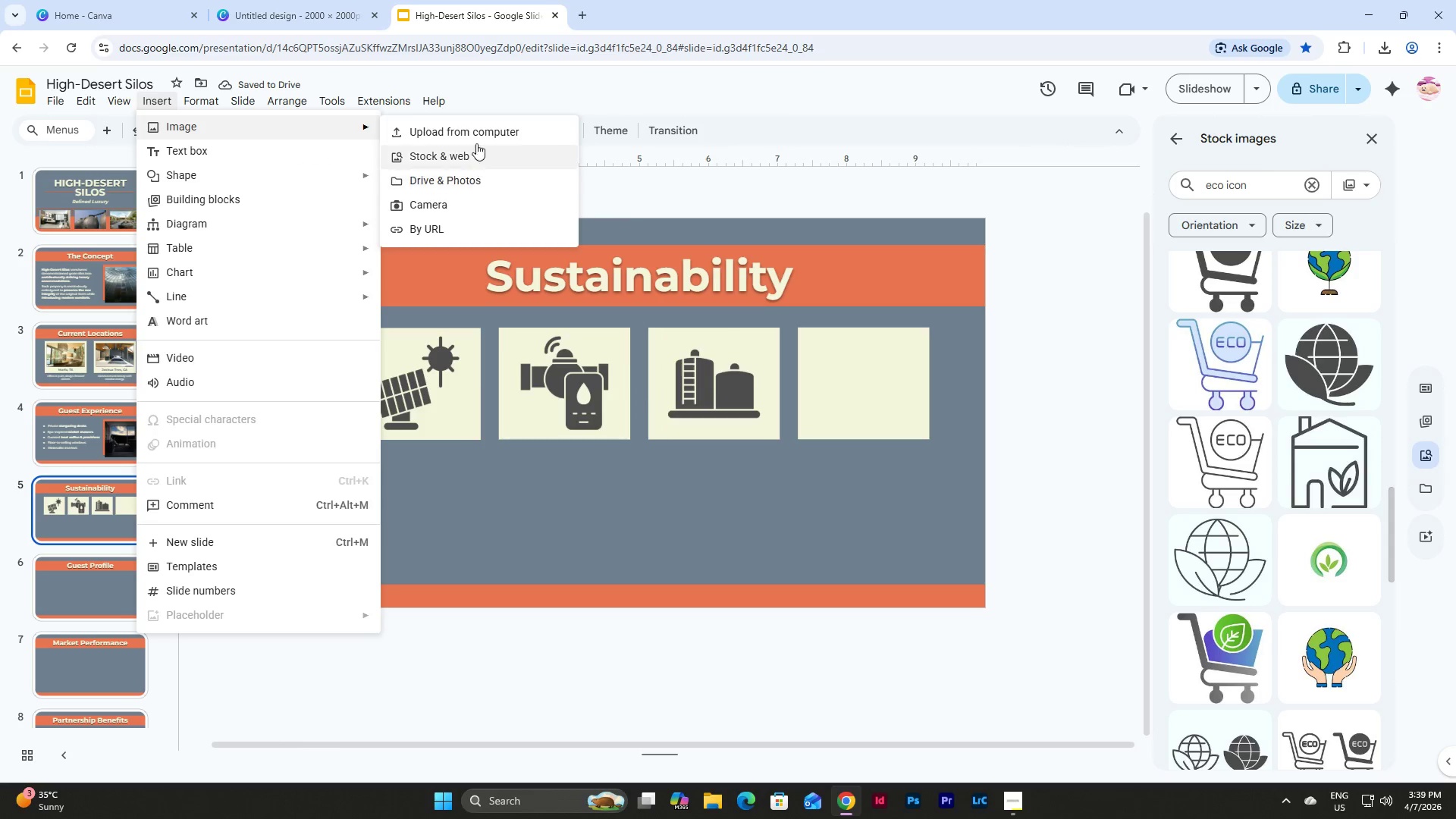 
left_click([471, 133])
 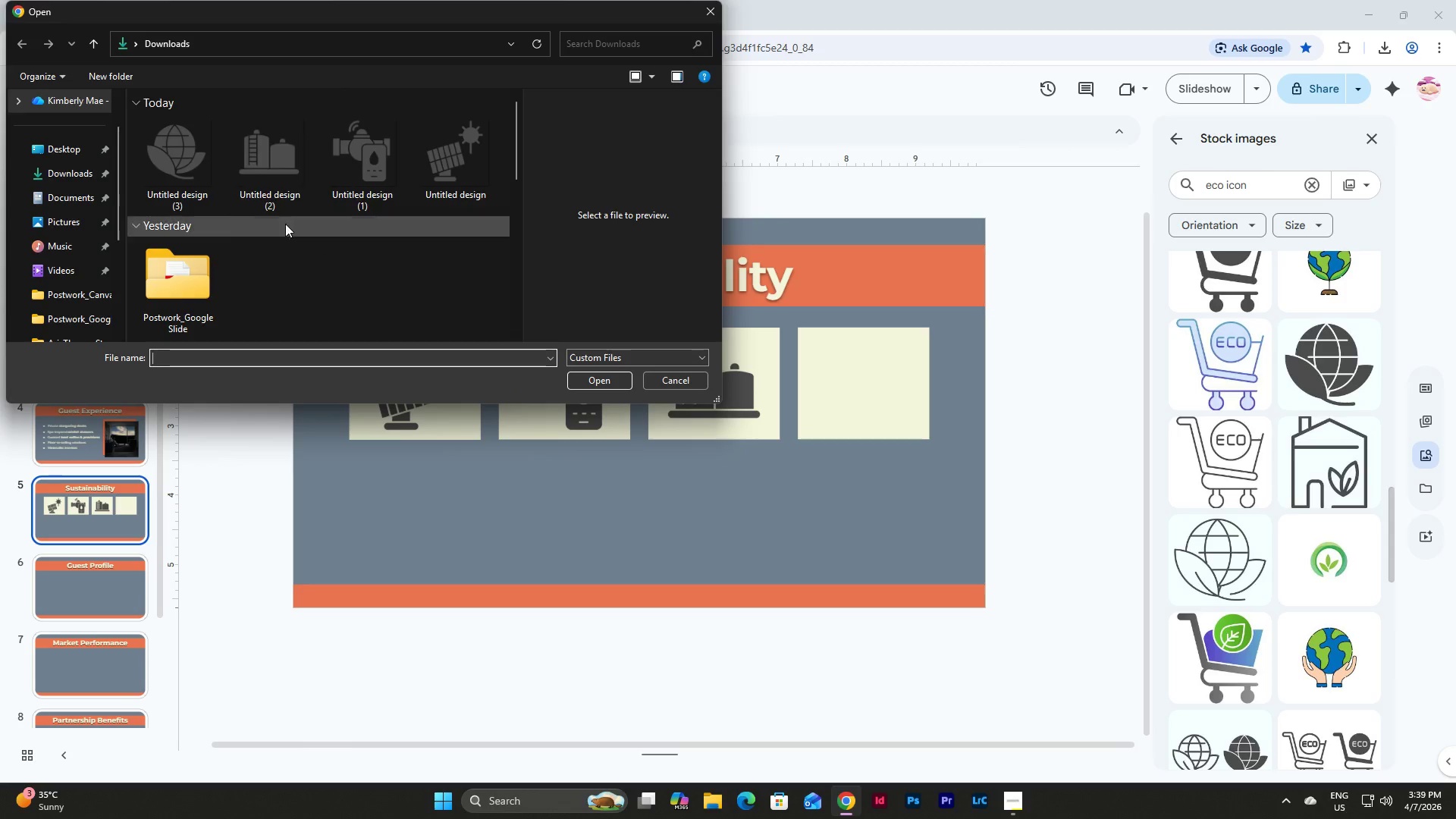 
left_click([178, 171])
 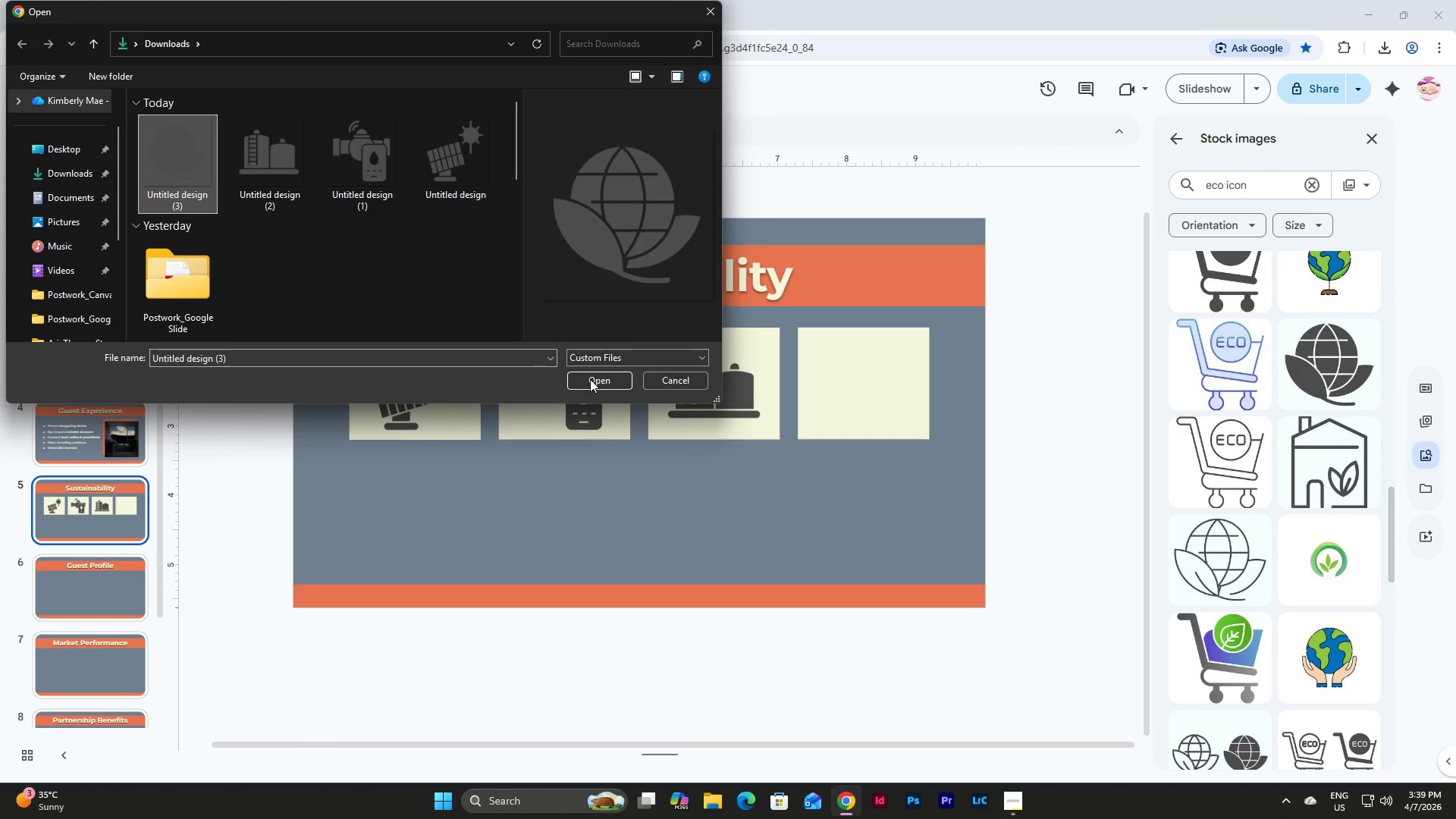 
left_click([592, 379])
 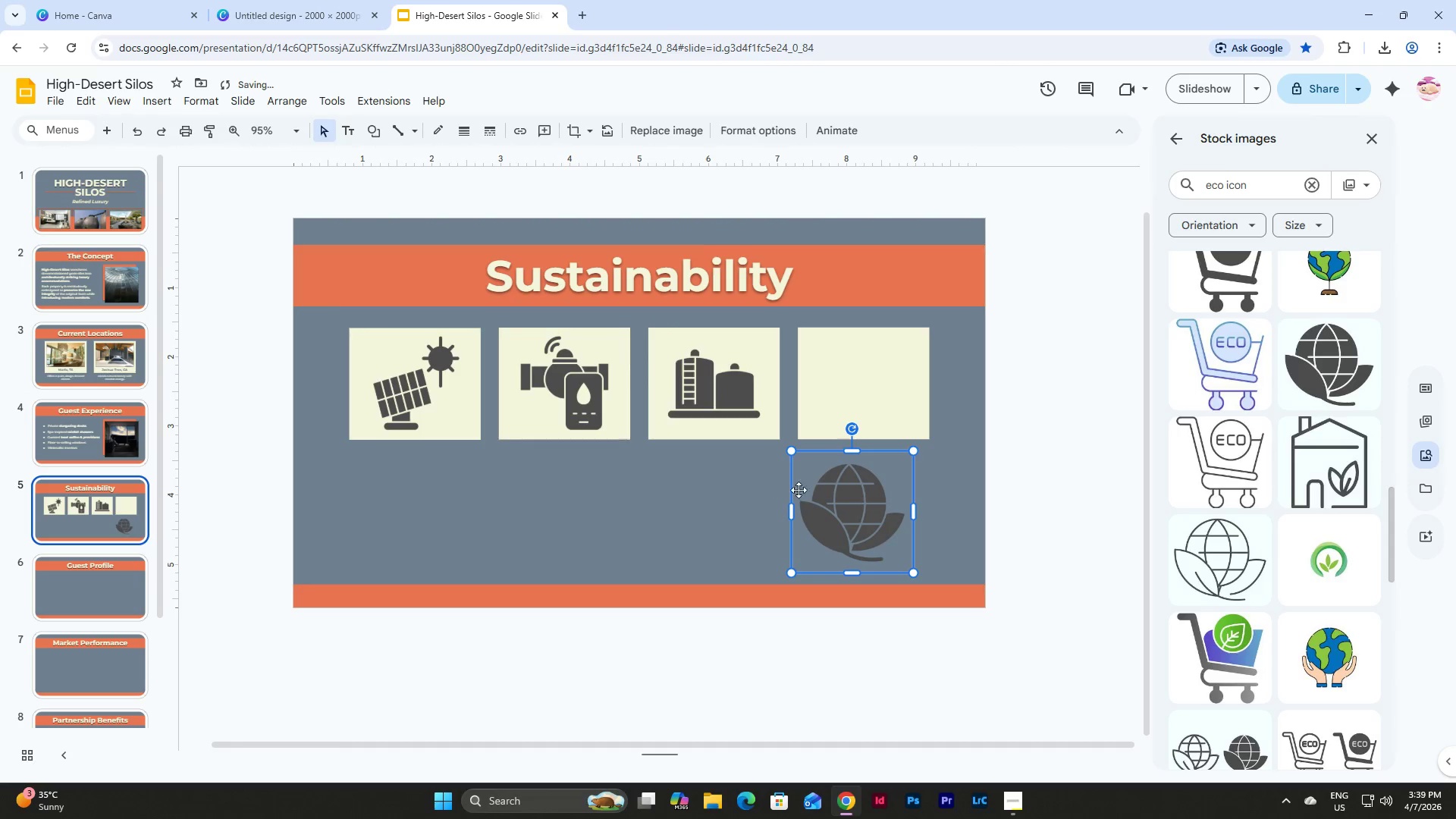 
left_click_drag(start_coordinate=[844, 514], to_coordinate=[707, 396])
 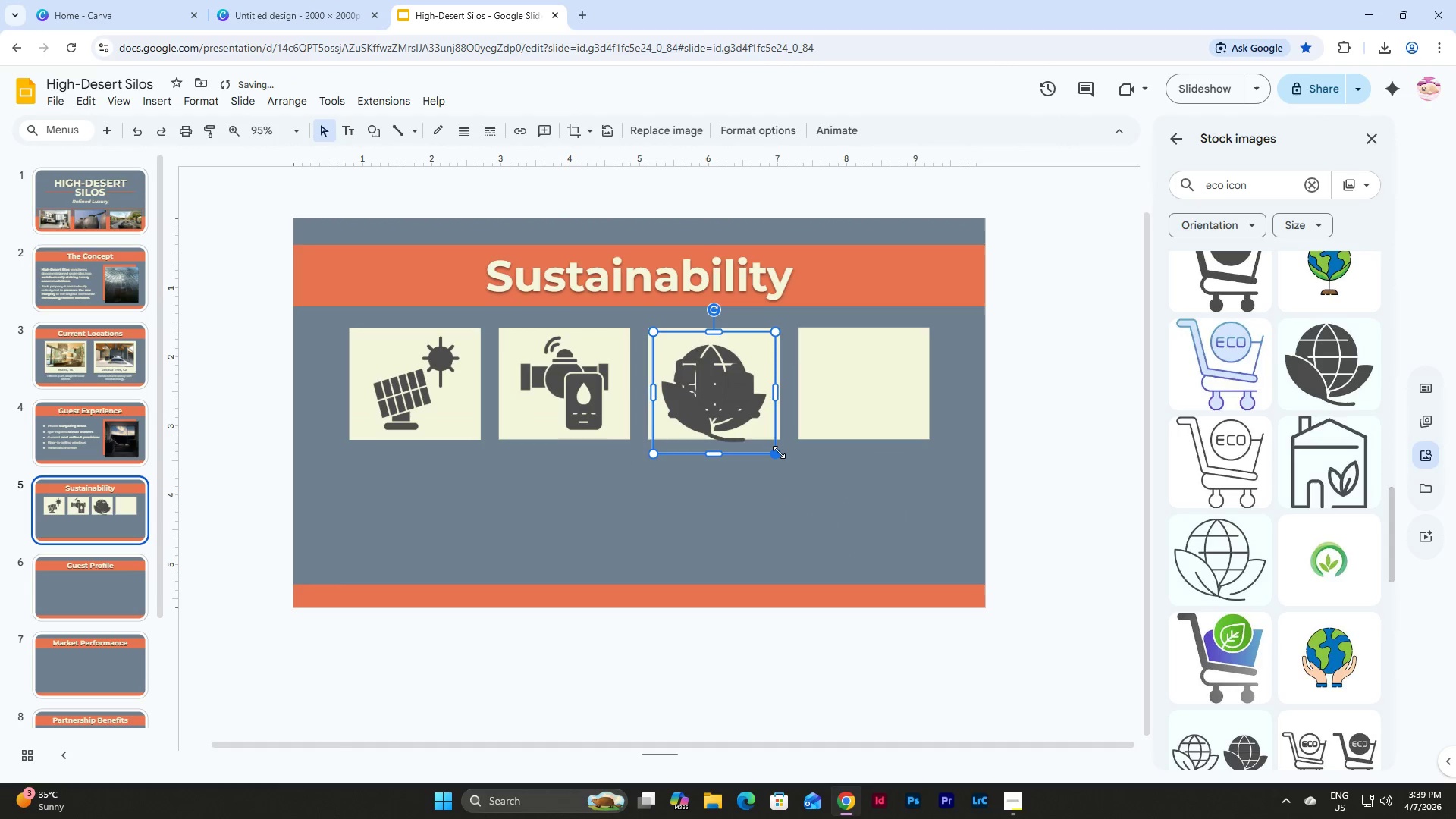 
left_click_drag(start_coordinate=[779, 452], to_coordinate=[757, 433])
 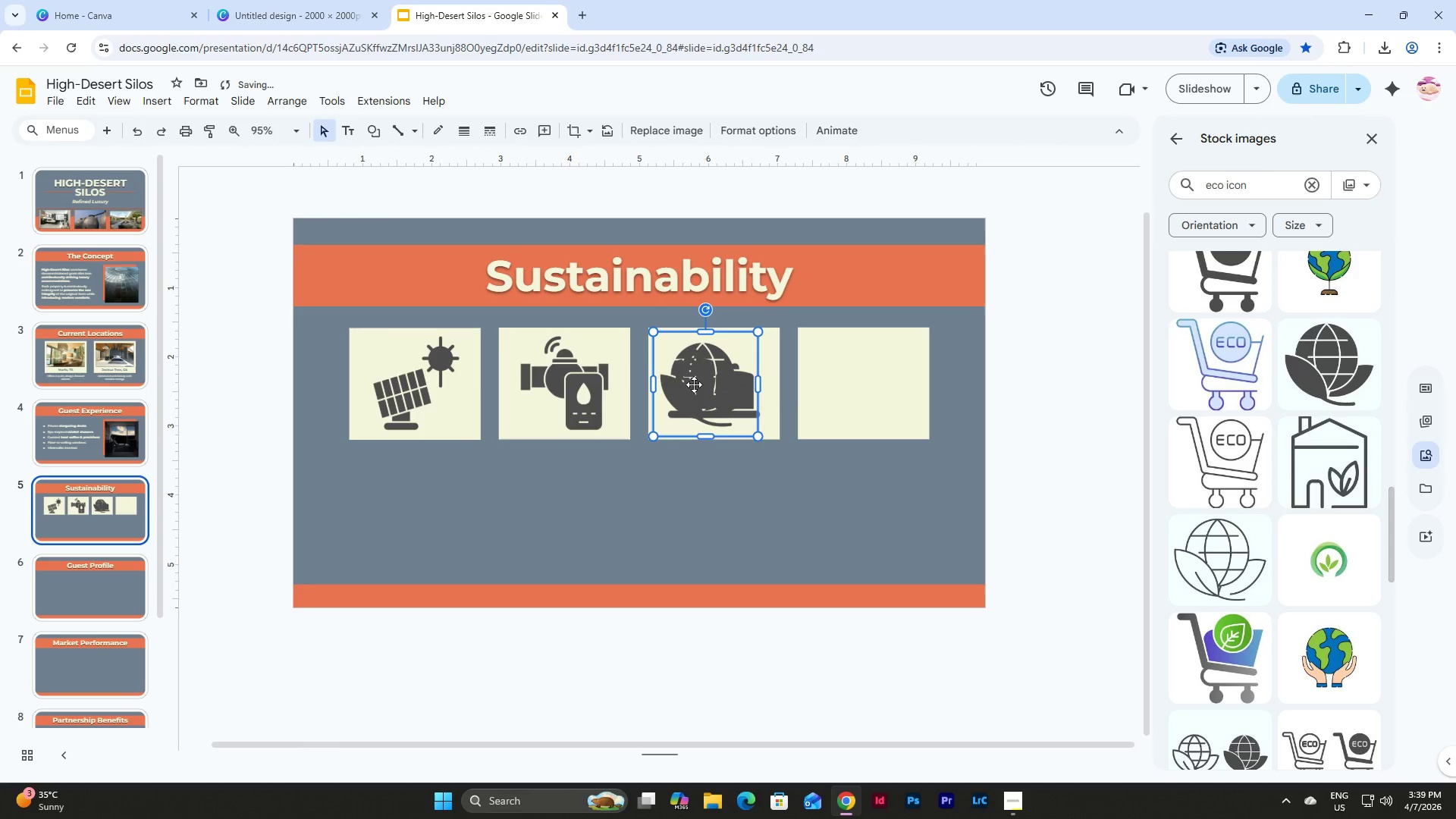 
left_click_drag(start_coordinate=[694, 384], to_coordinate=[849, 387])
 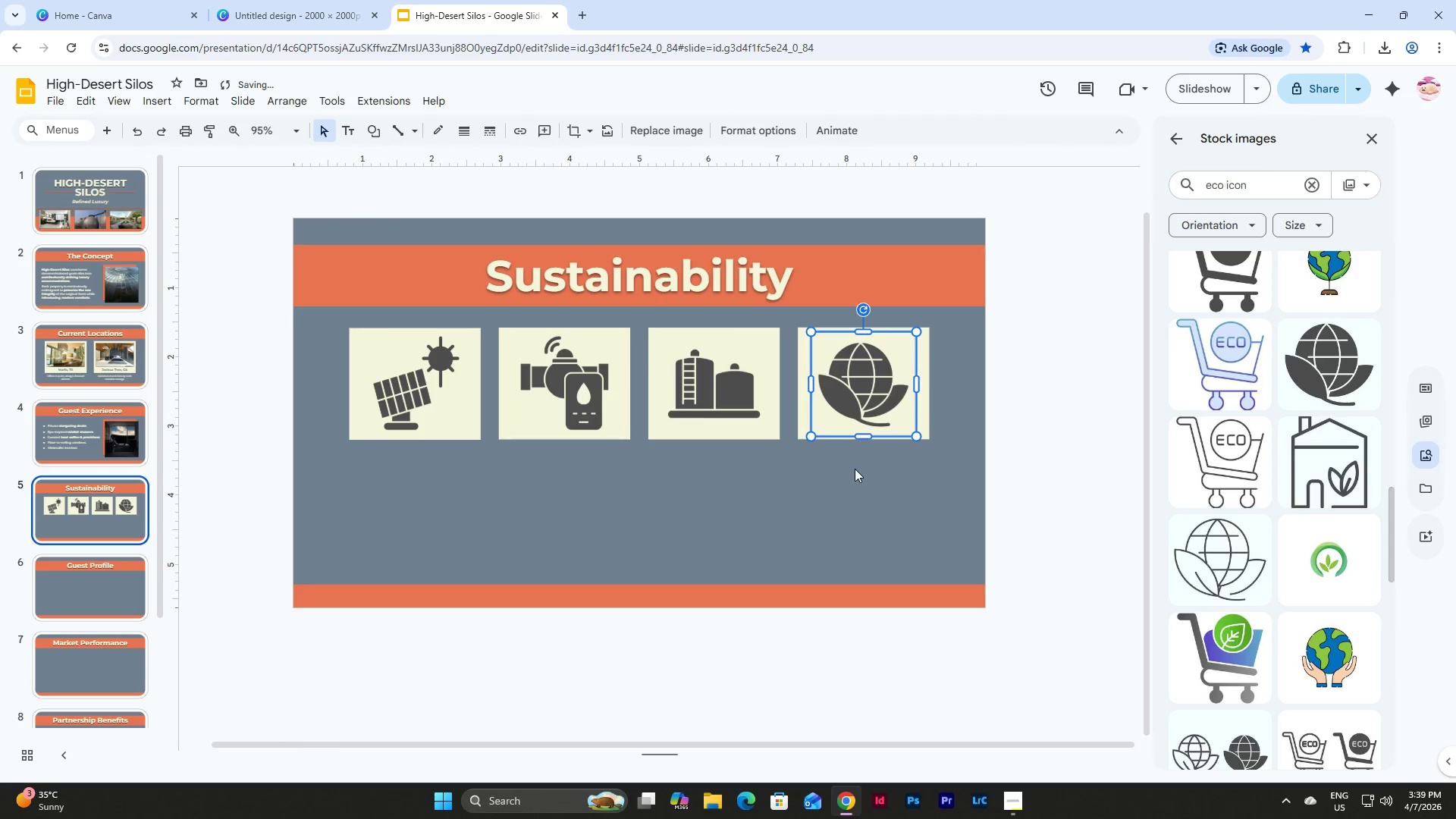 
left_click([855, 469])
 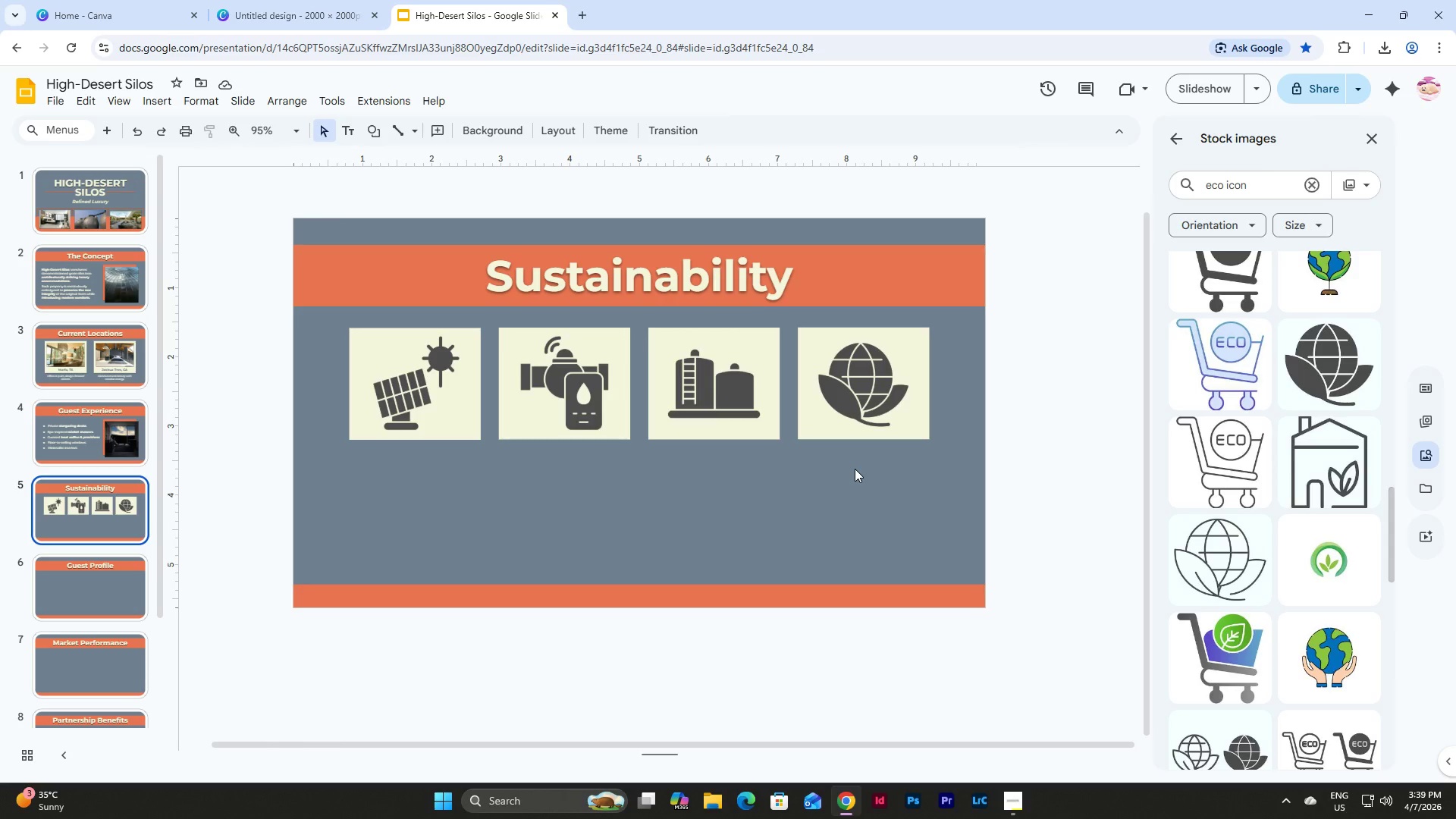 
wait(7.34)
 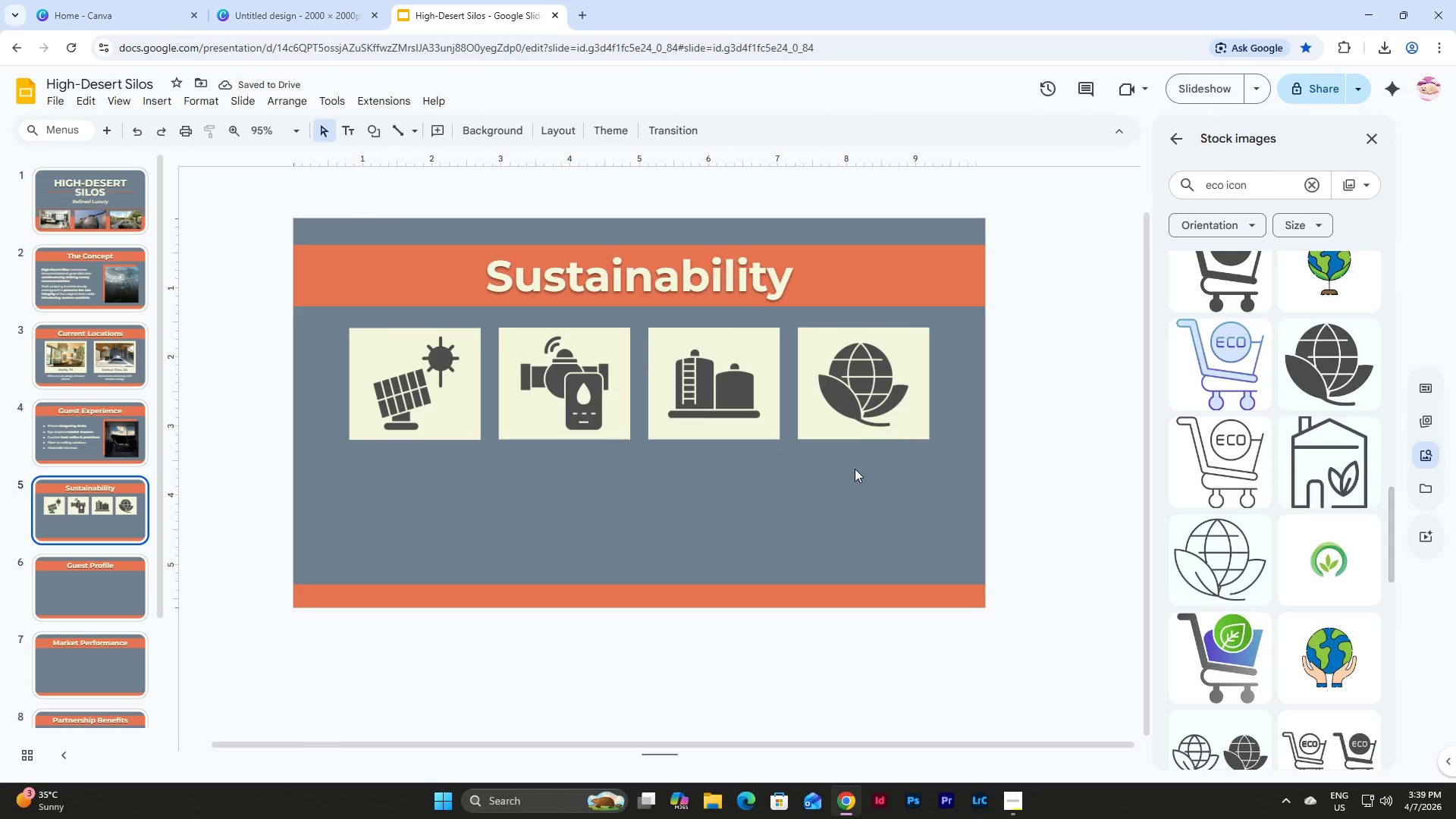 
left_click([375, 132])
 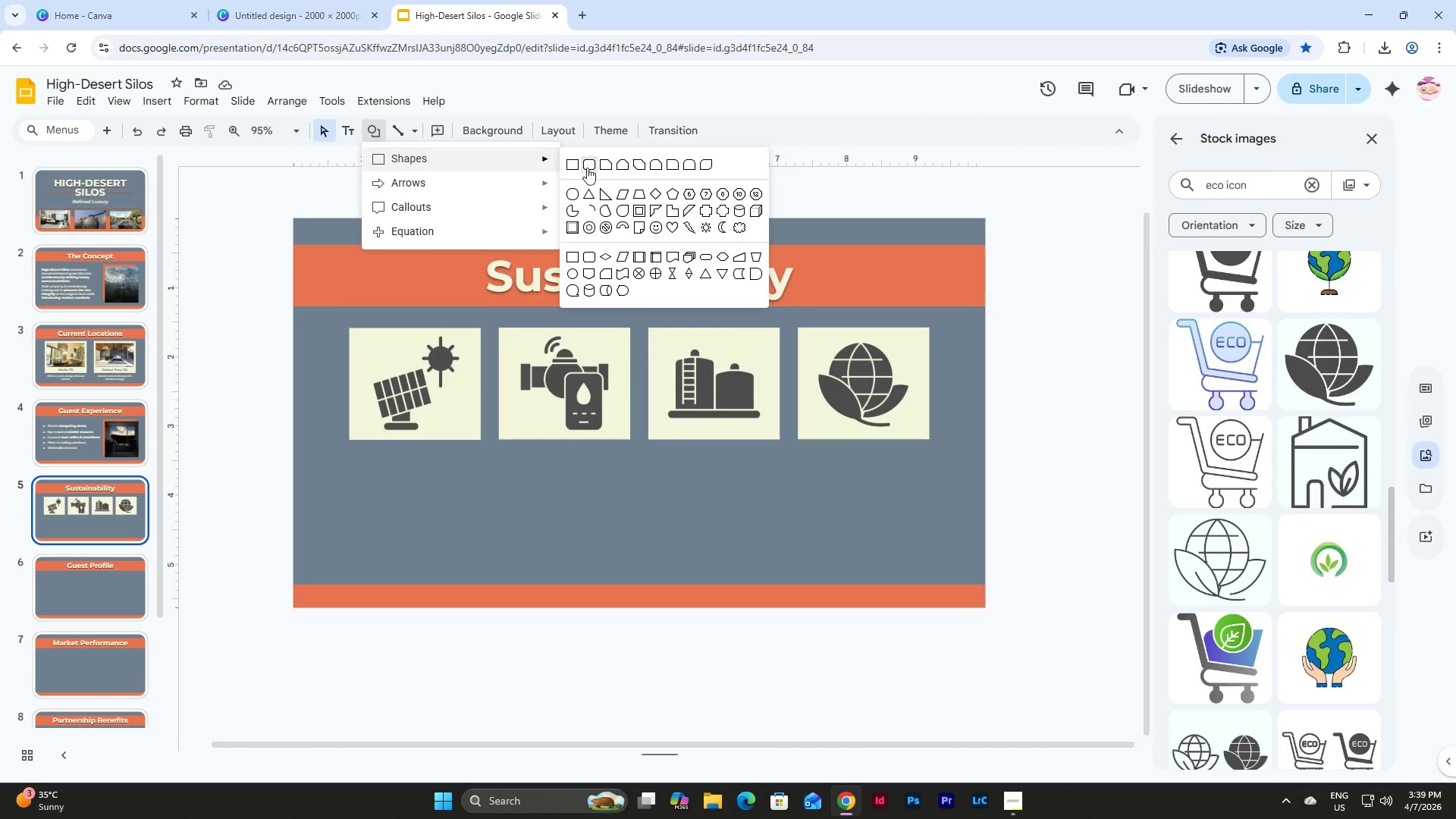 
left_click([588, 161])
 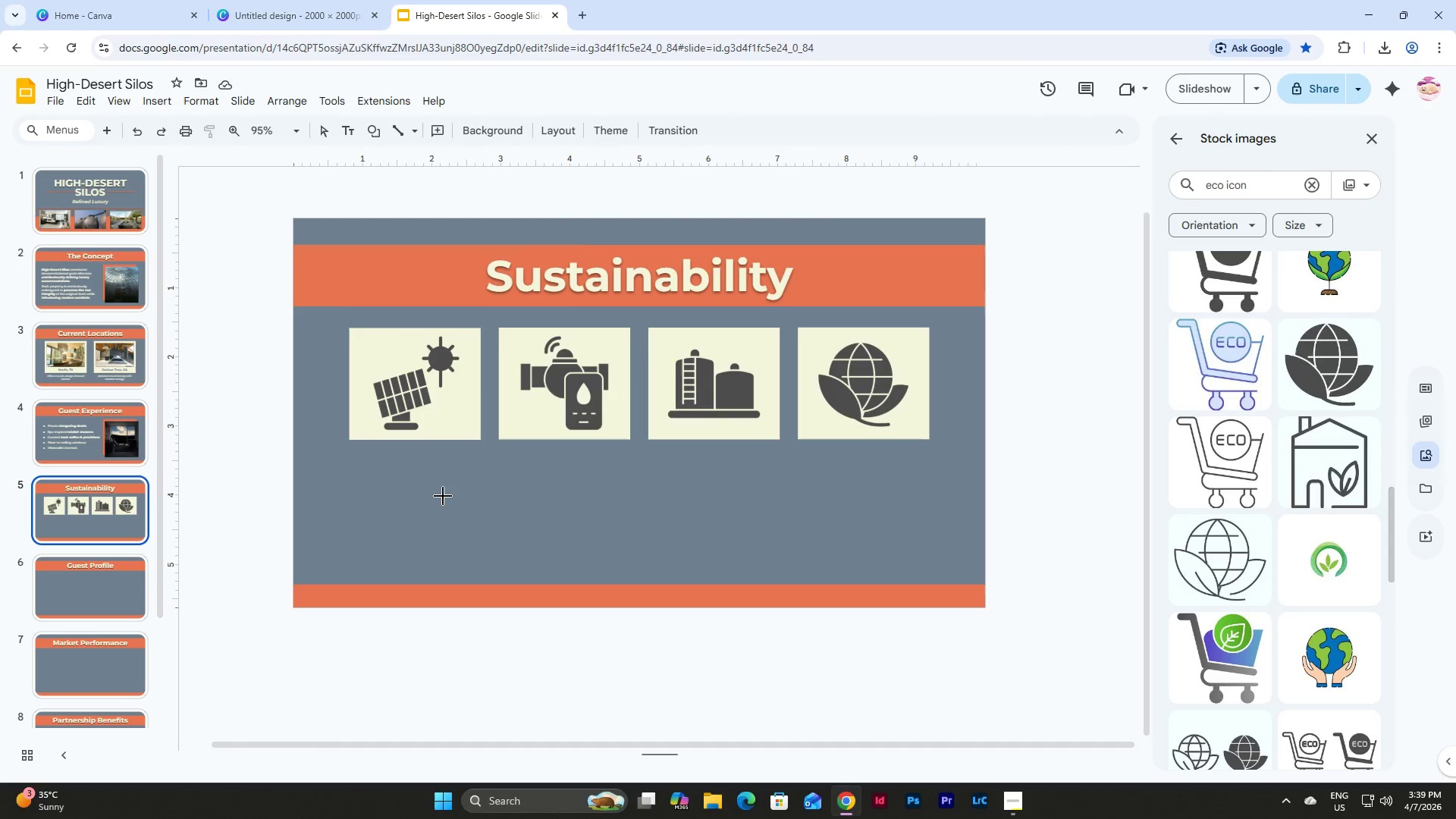 
left_click_drag(start_coordinate=[470, 467], to_coordinate=[587, 560])
 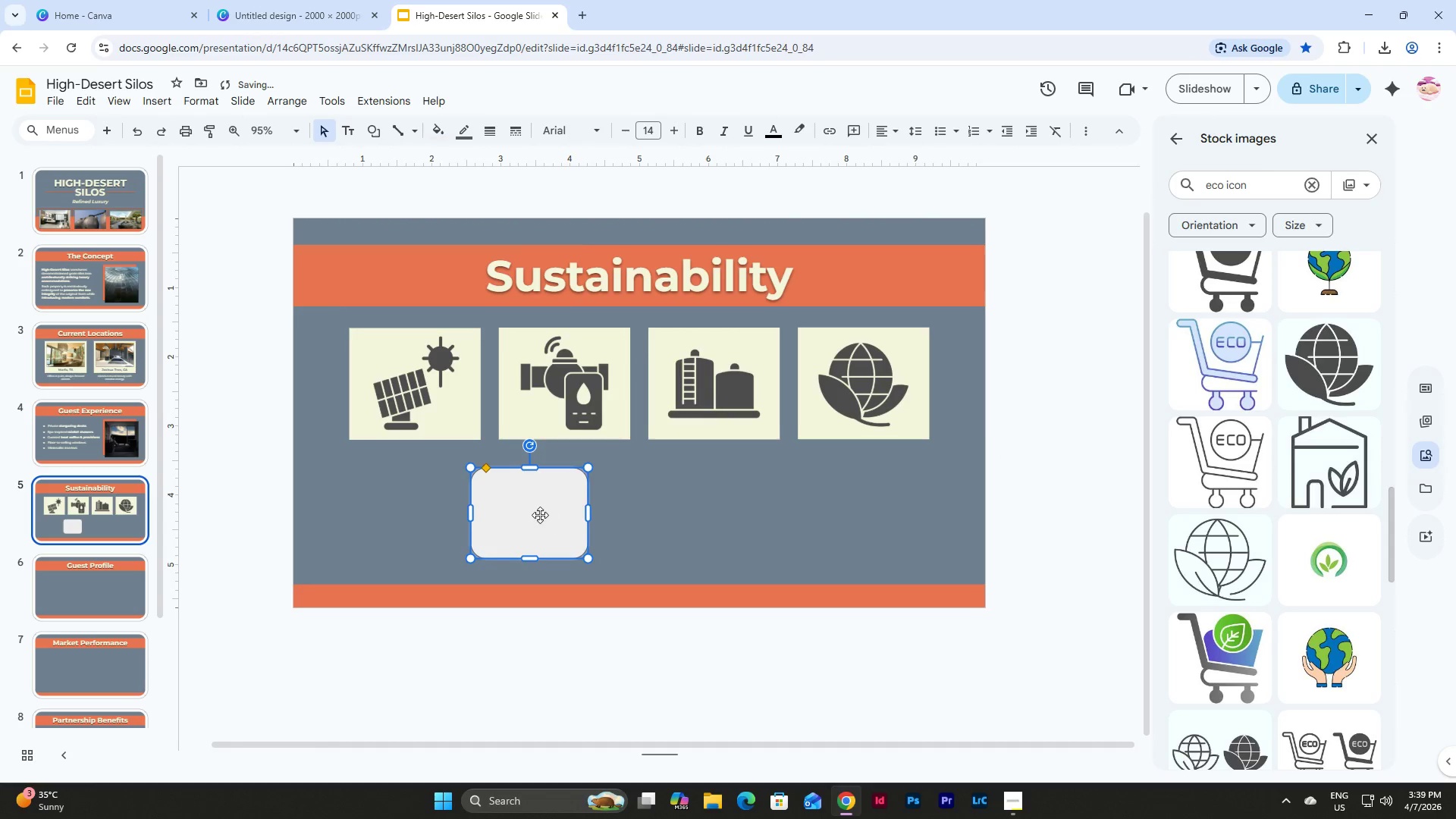 
left_click_drag(start_coordinate=[540, 515], to_coordinate=[416, 372])
 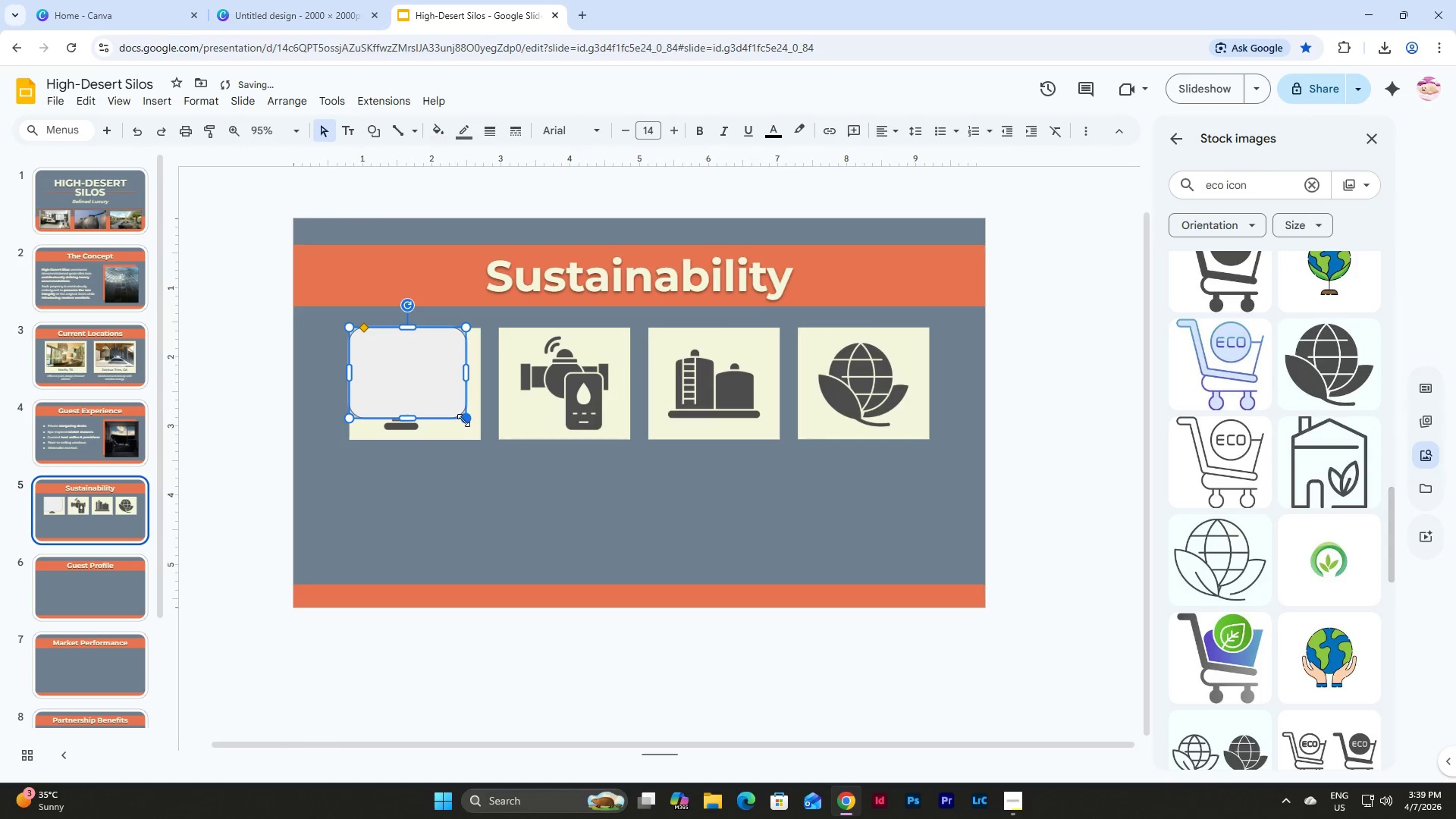 
left_click_drag(start_coordinate=[463, 420], to_coordinate=[478, 441])
 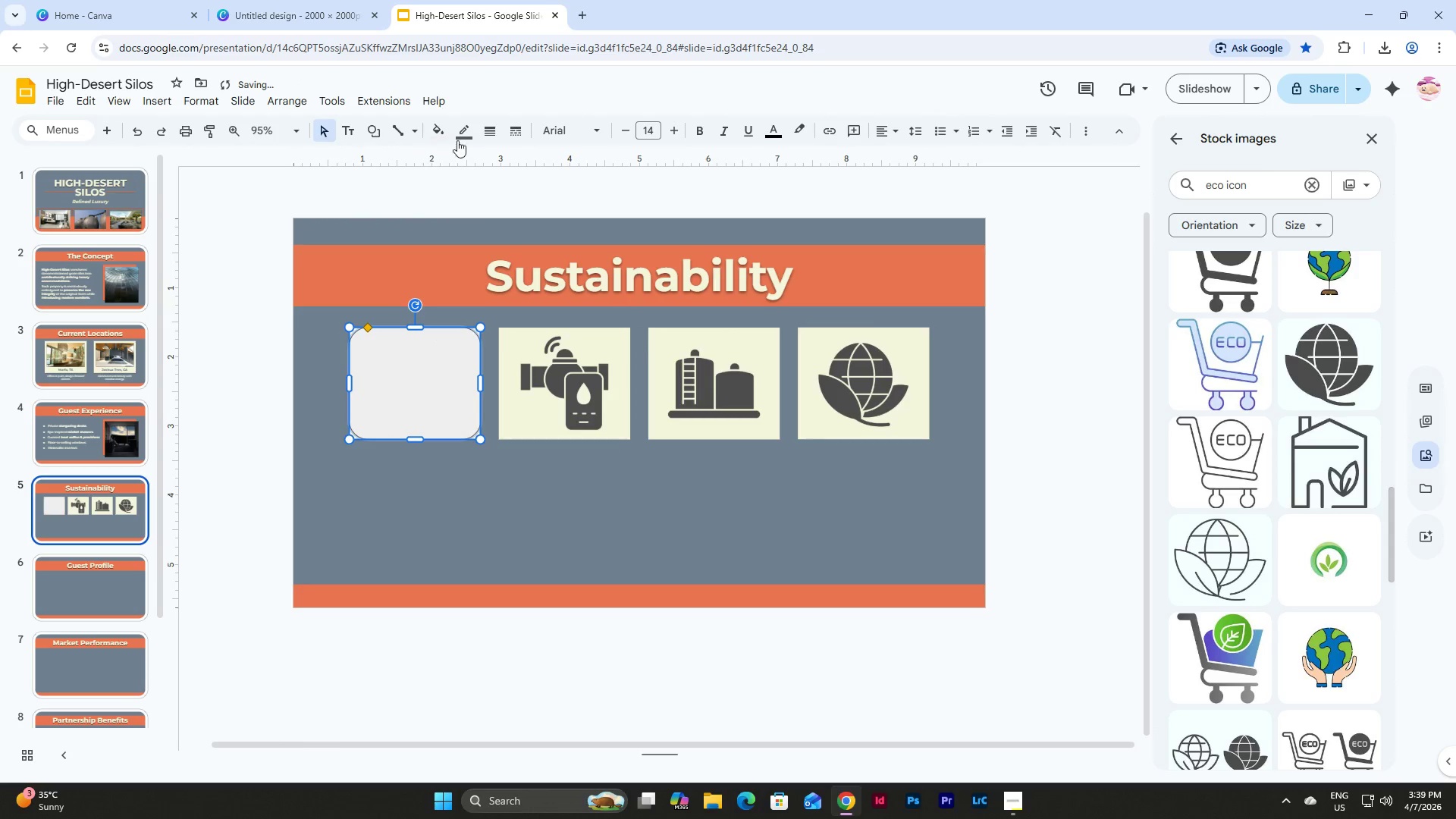 
left_click([466, 136])
 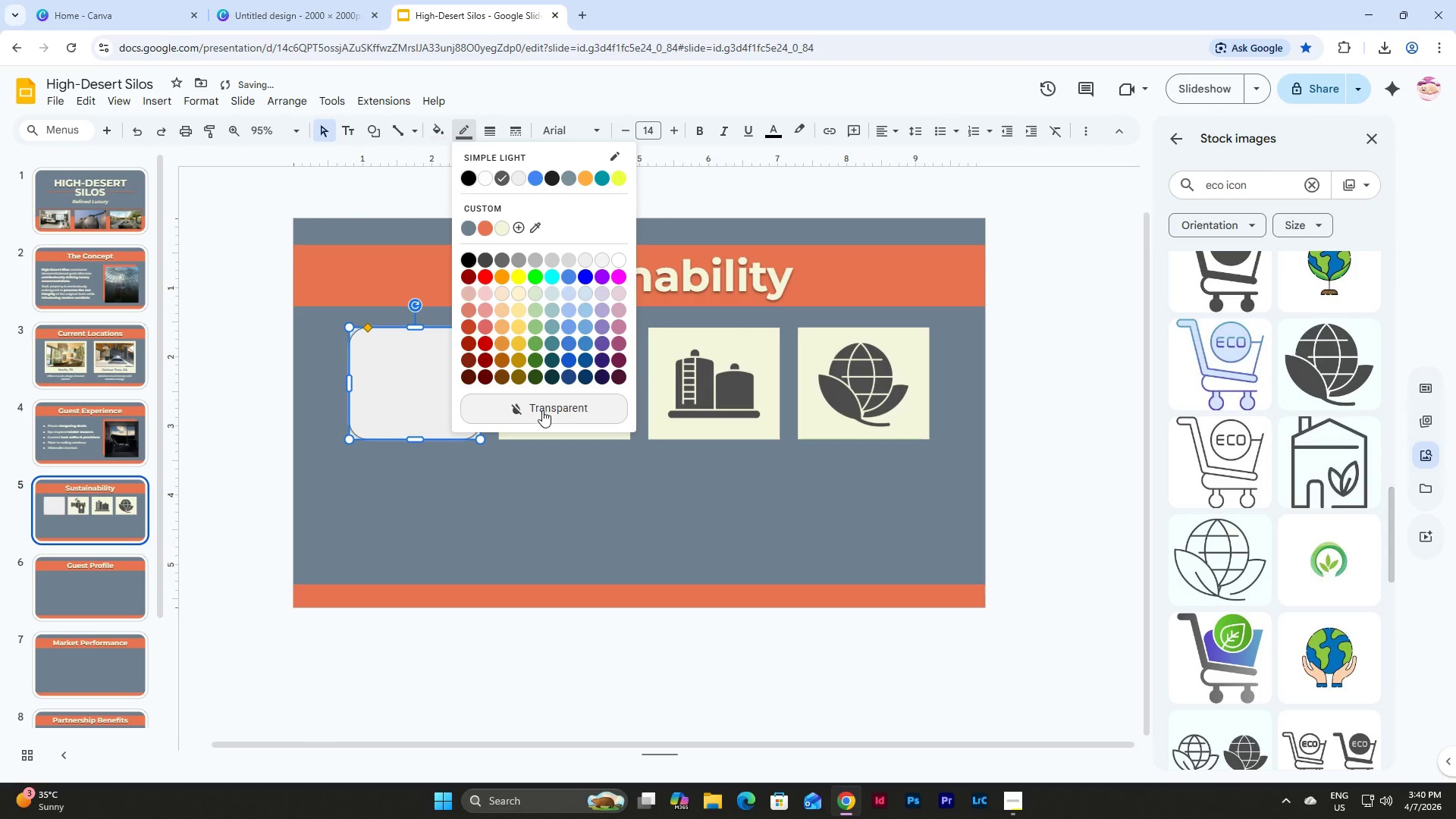 
left_click([542, 410])
 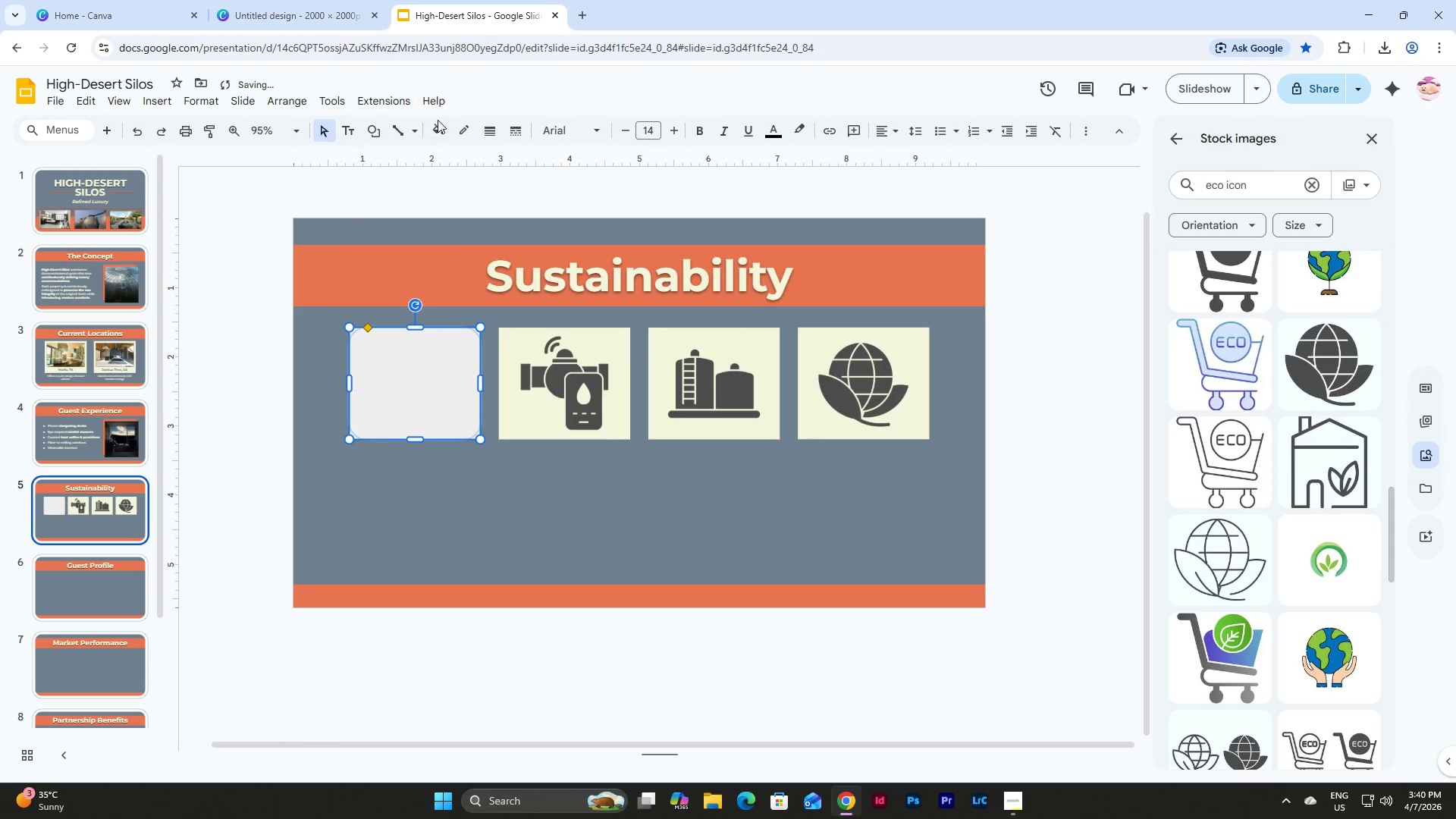 
left_click([443, 140])
 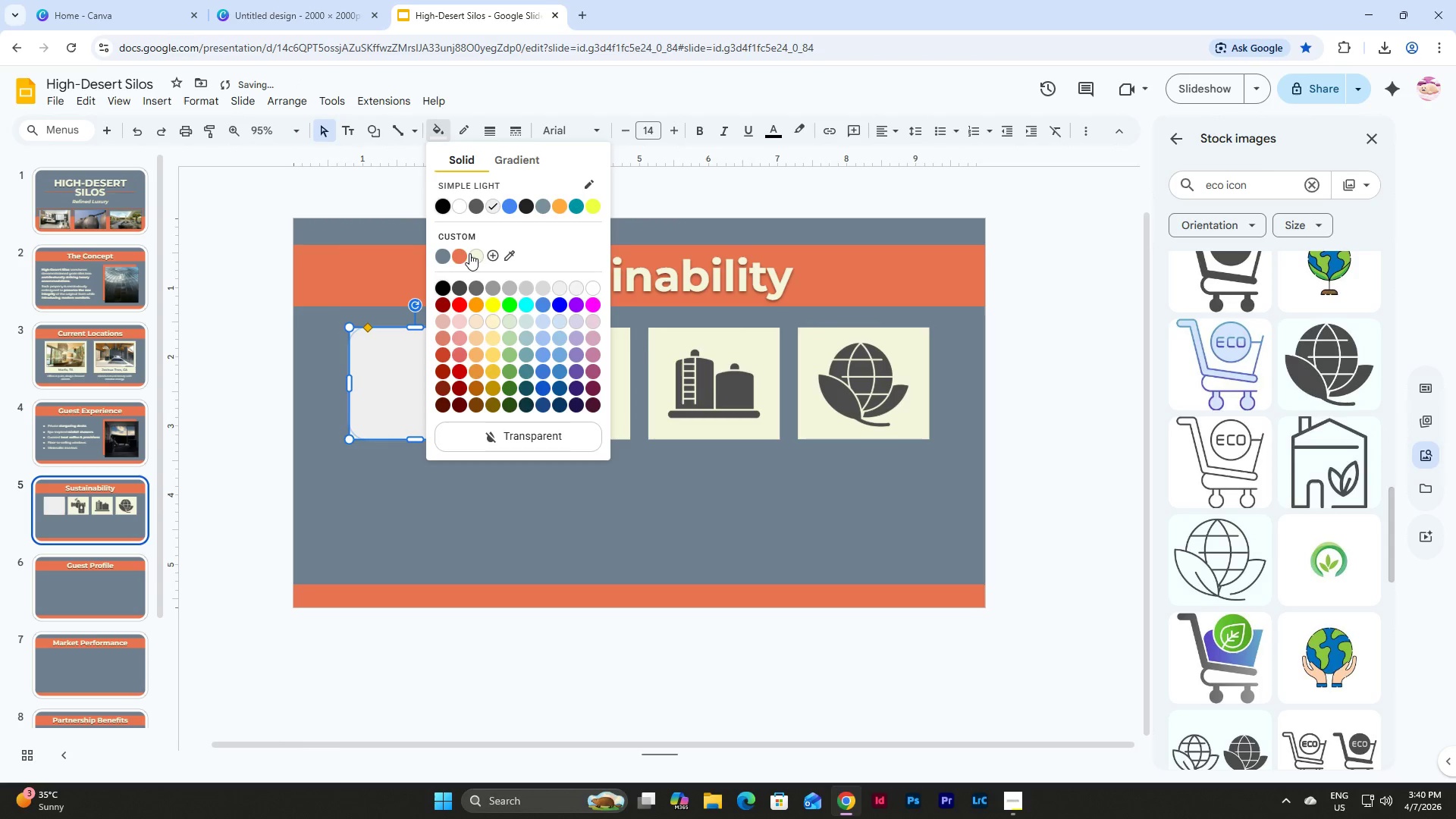 
left_click([473, 256])
 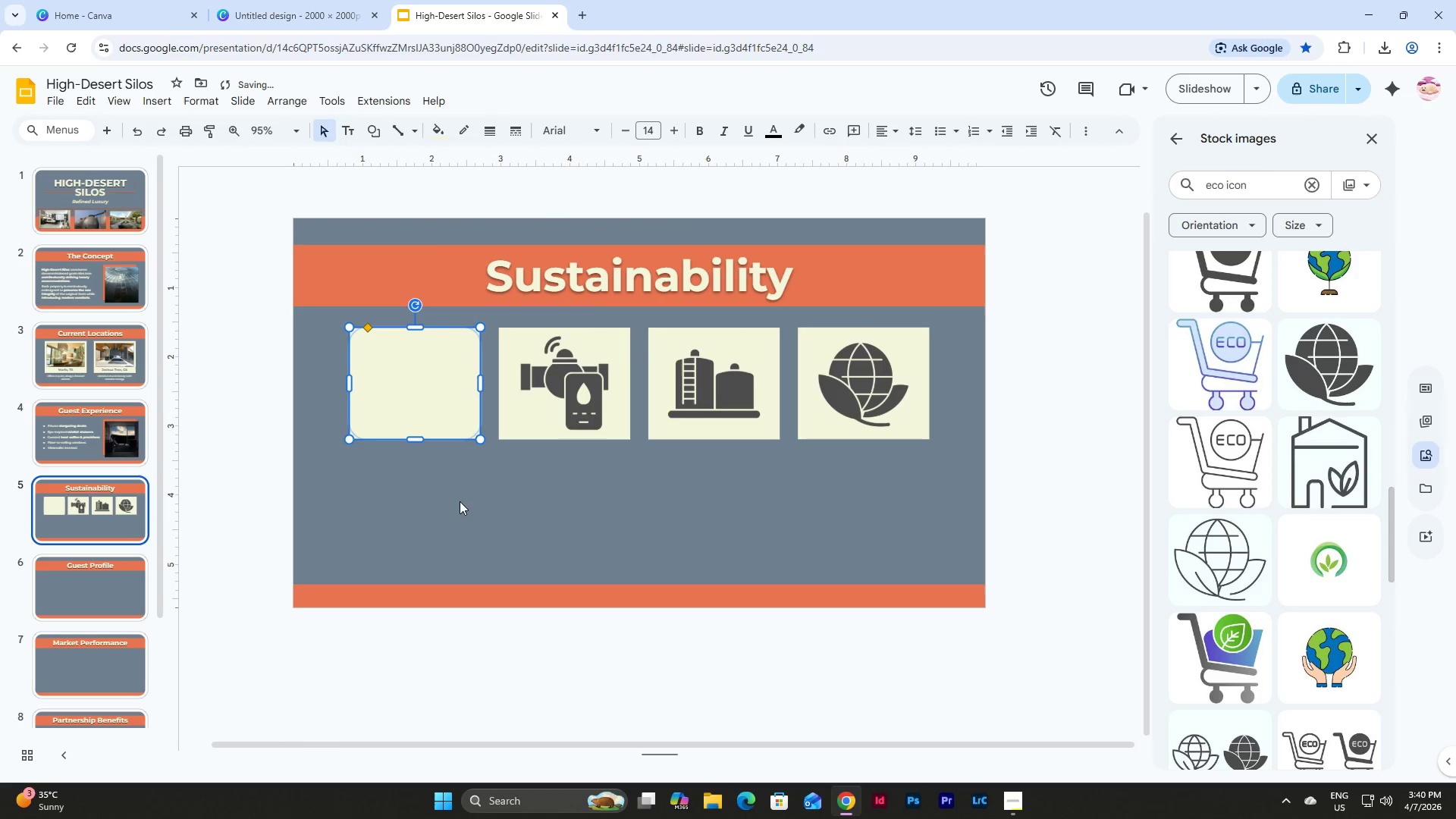 
left_click([455, 511])
 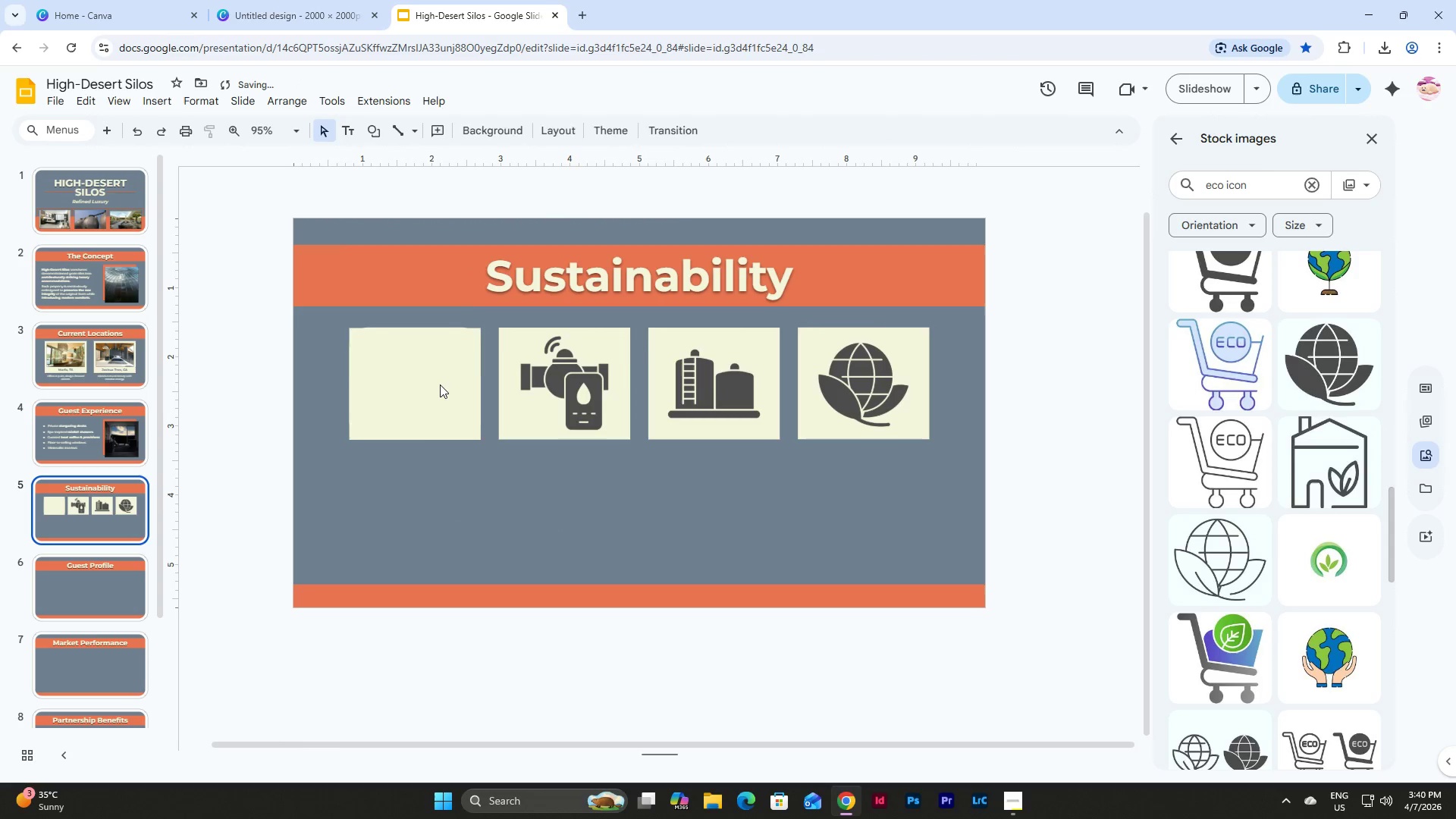 
left_click([440, 384])
 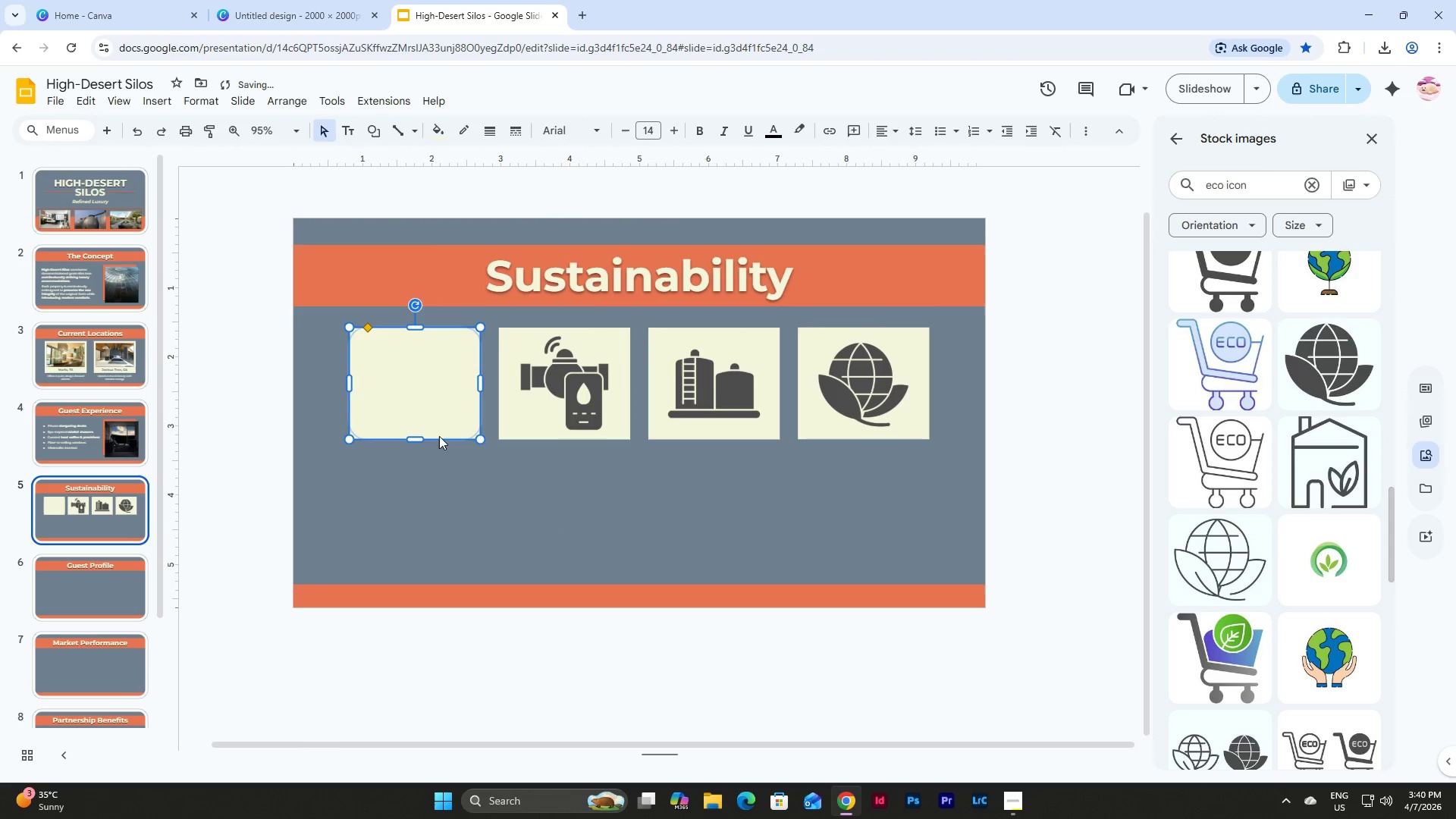 
left_click([440, 474])
 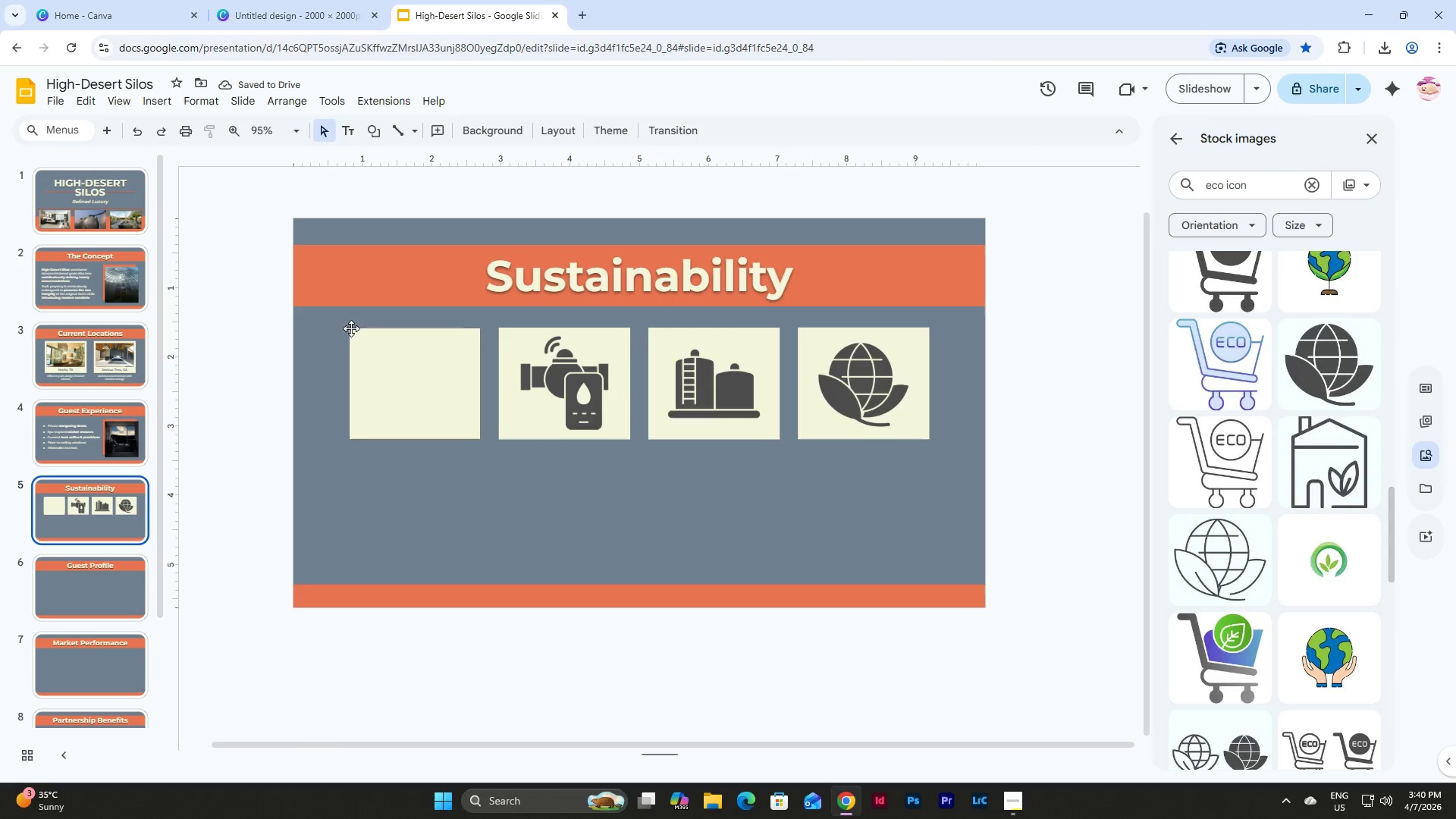 
left_click([349, 328])
 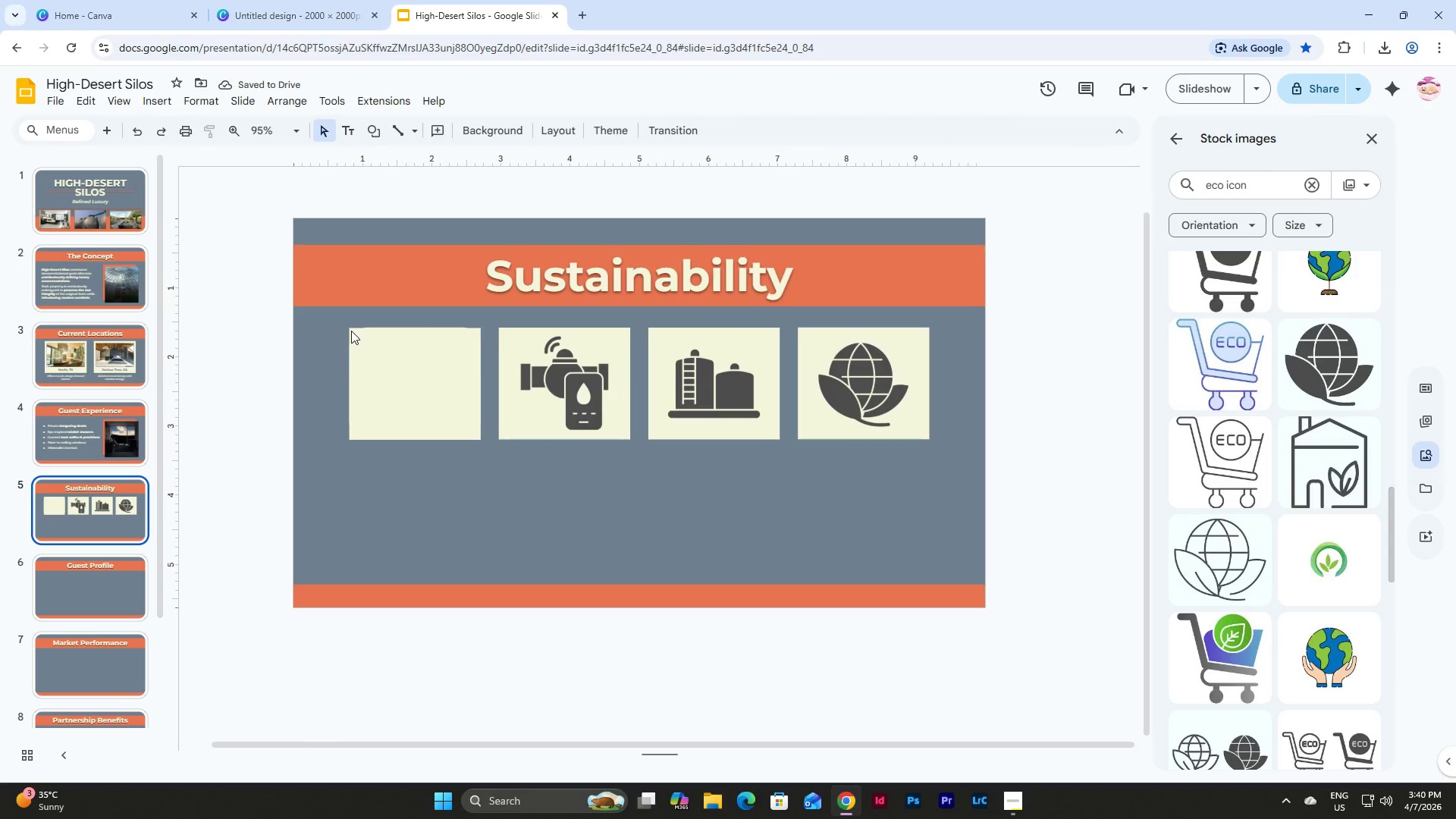 
left_click([351, 331])
 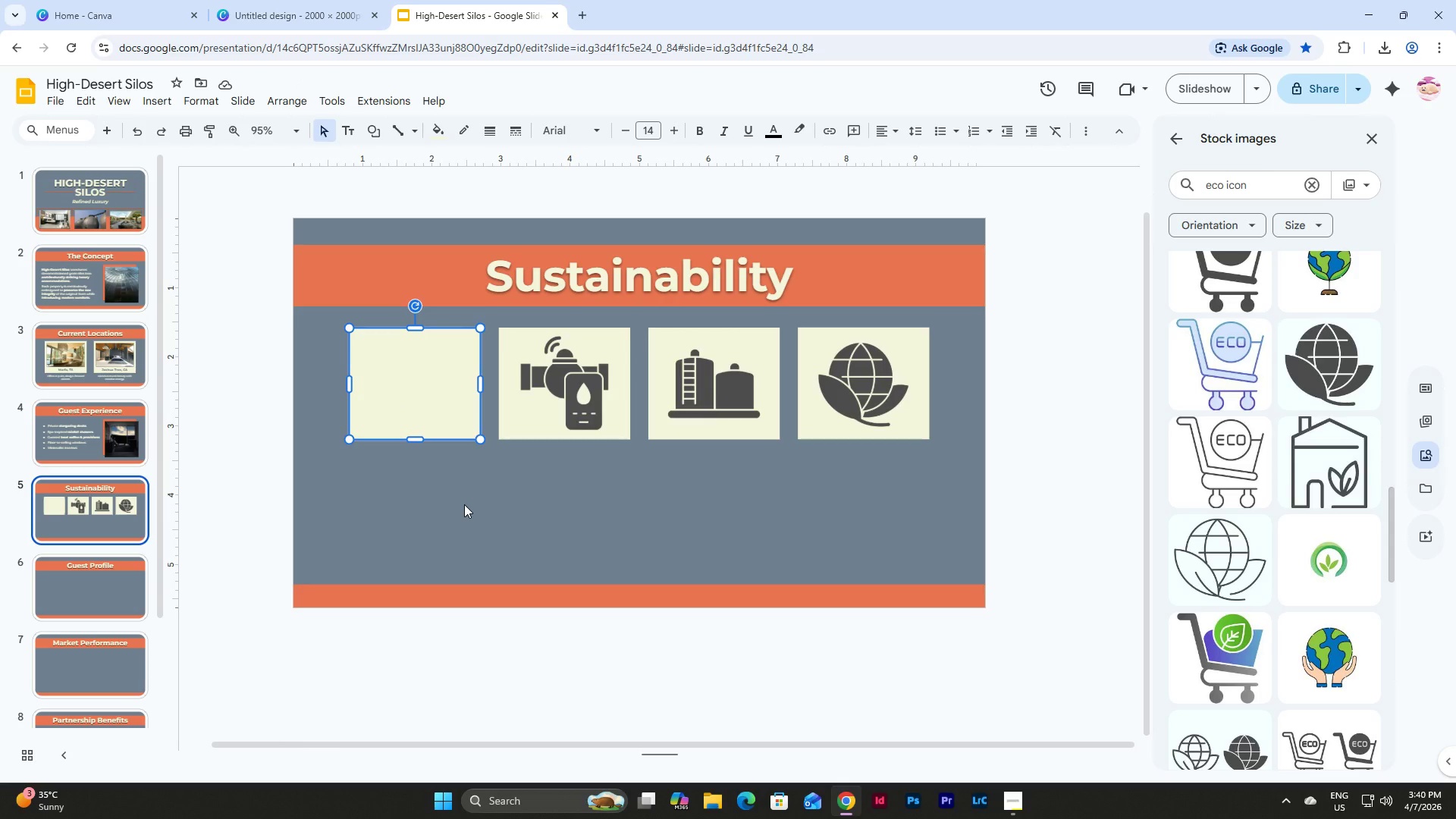 
key(Backspace)
 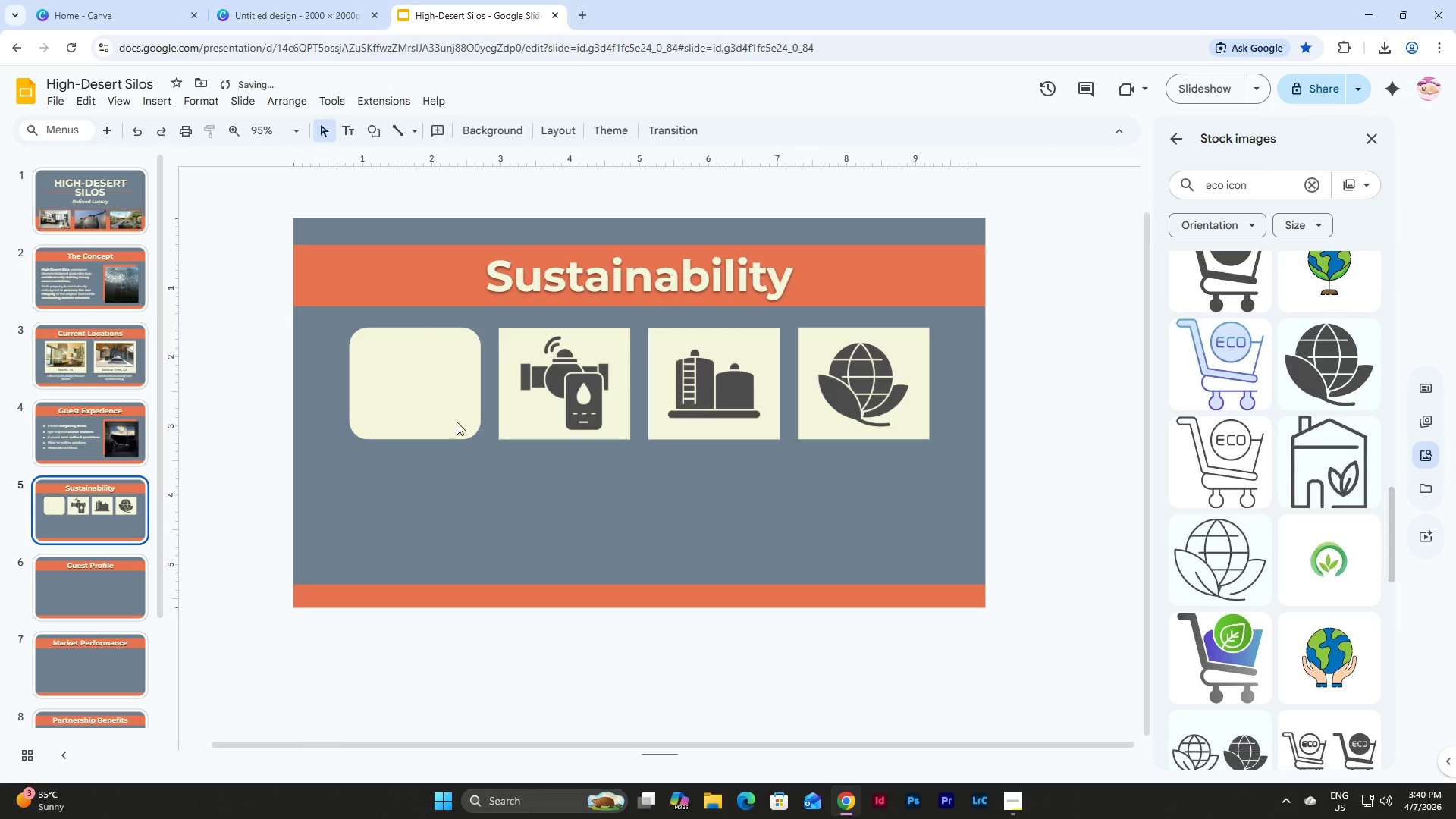 
left_click([449, 386])
 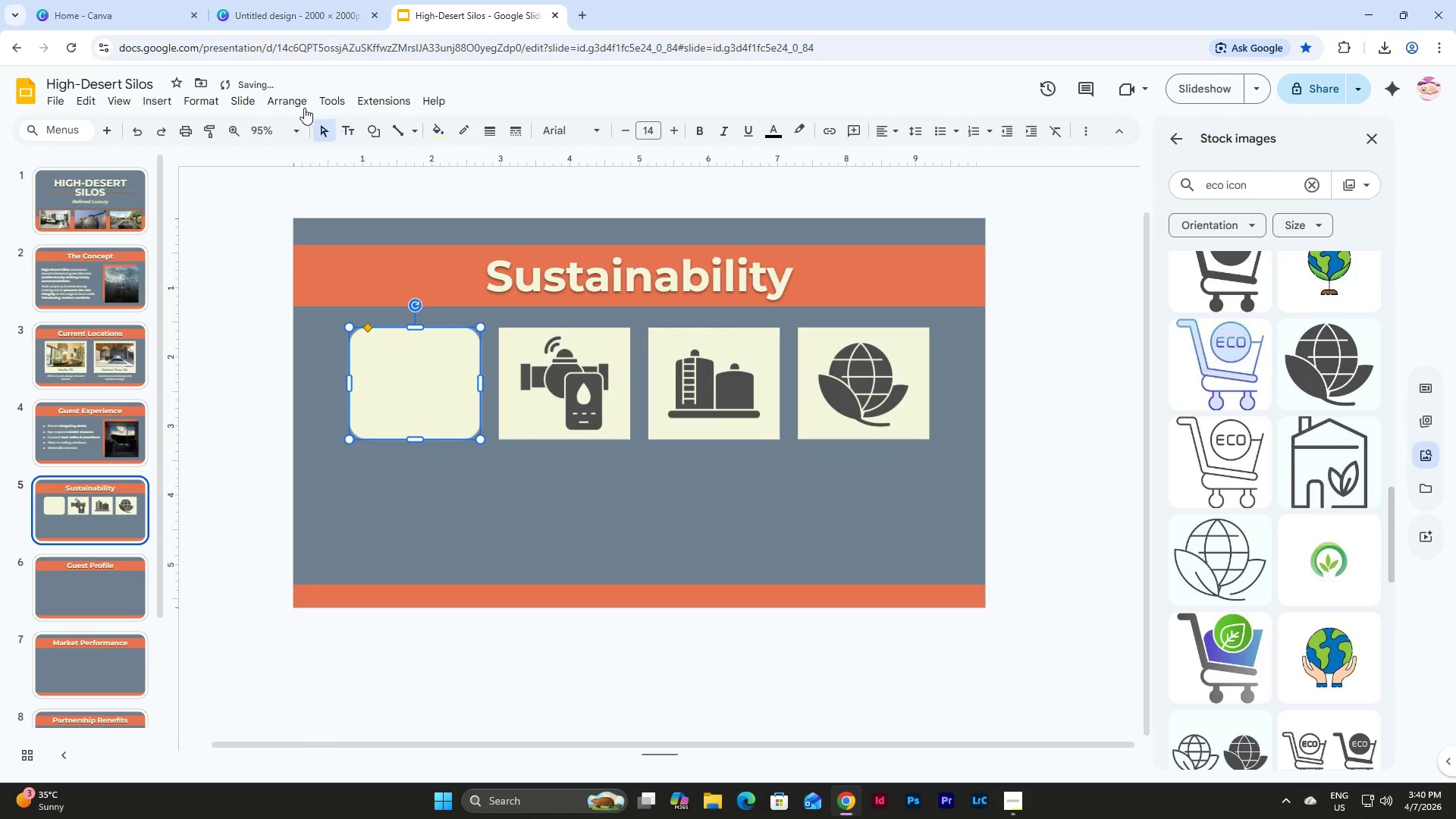 
left_click([287, 96])
 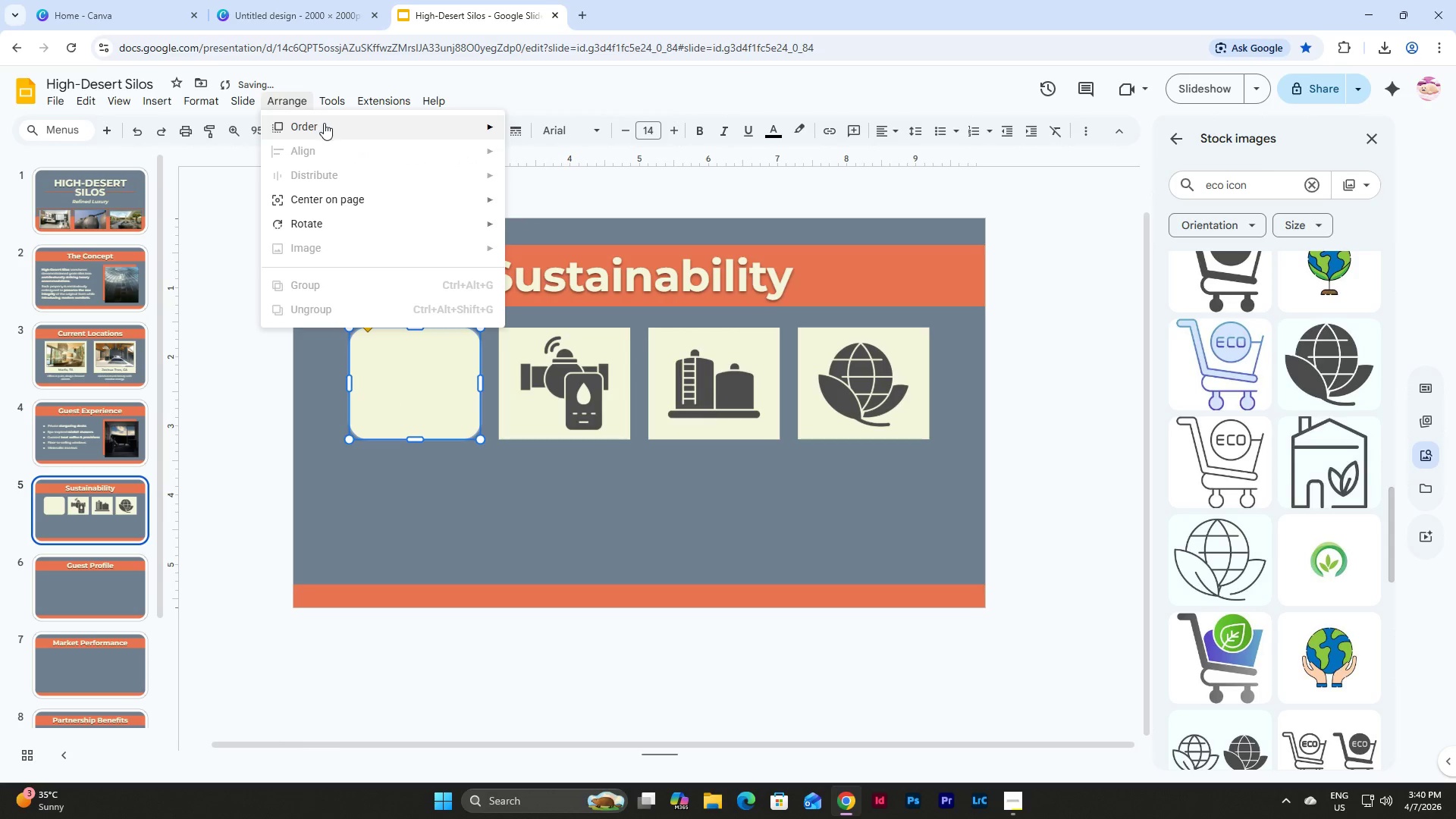 
left_click([325, 124])
 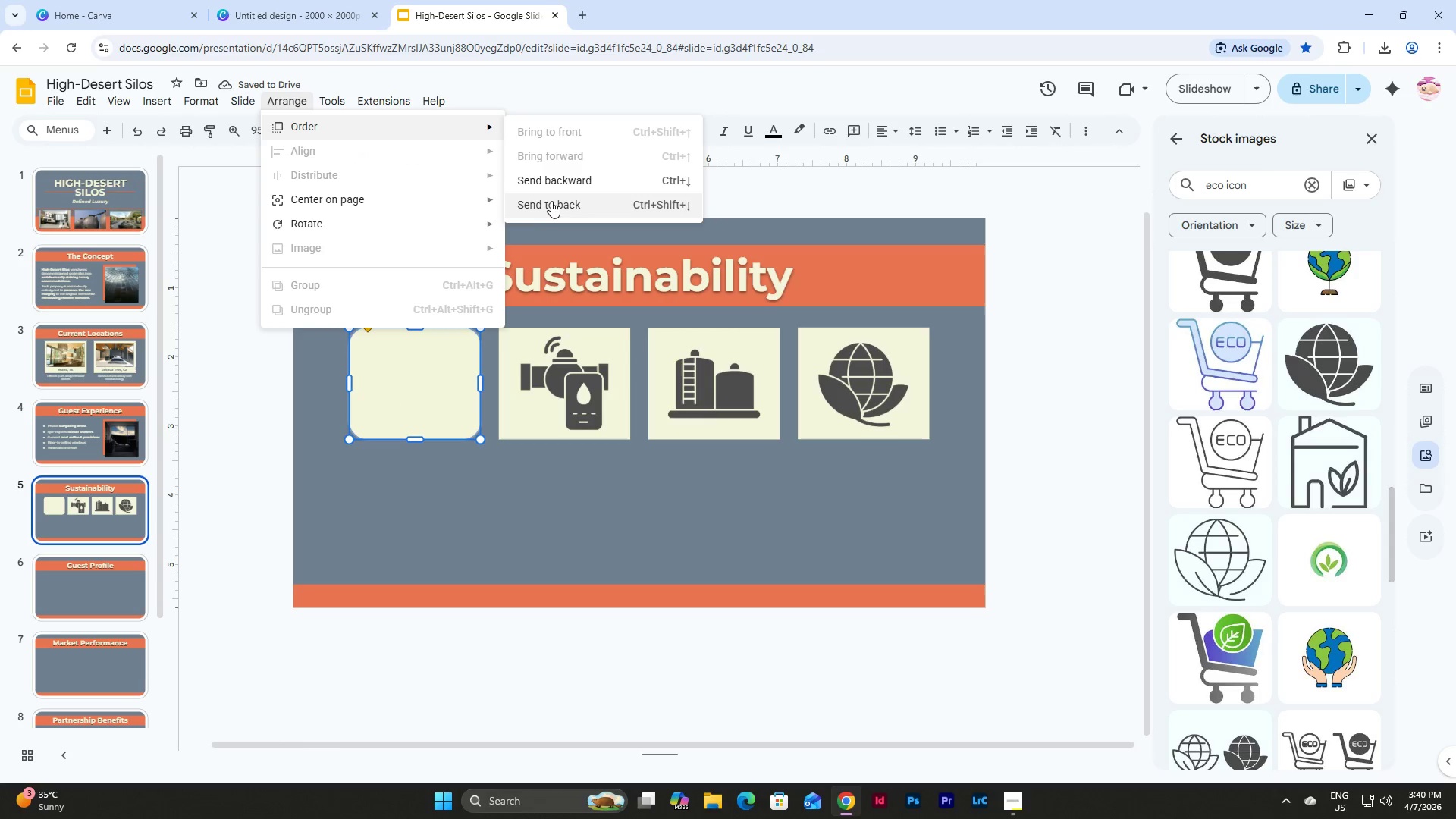 
left_click([554, 203])
 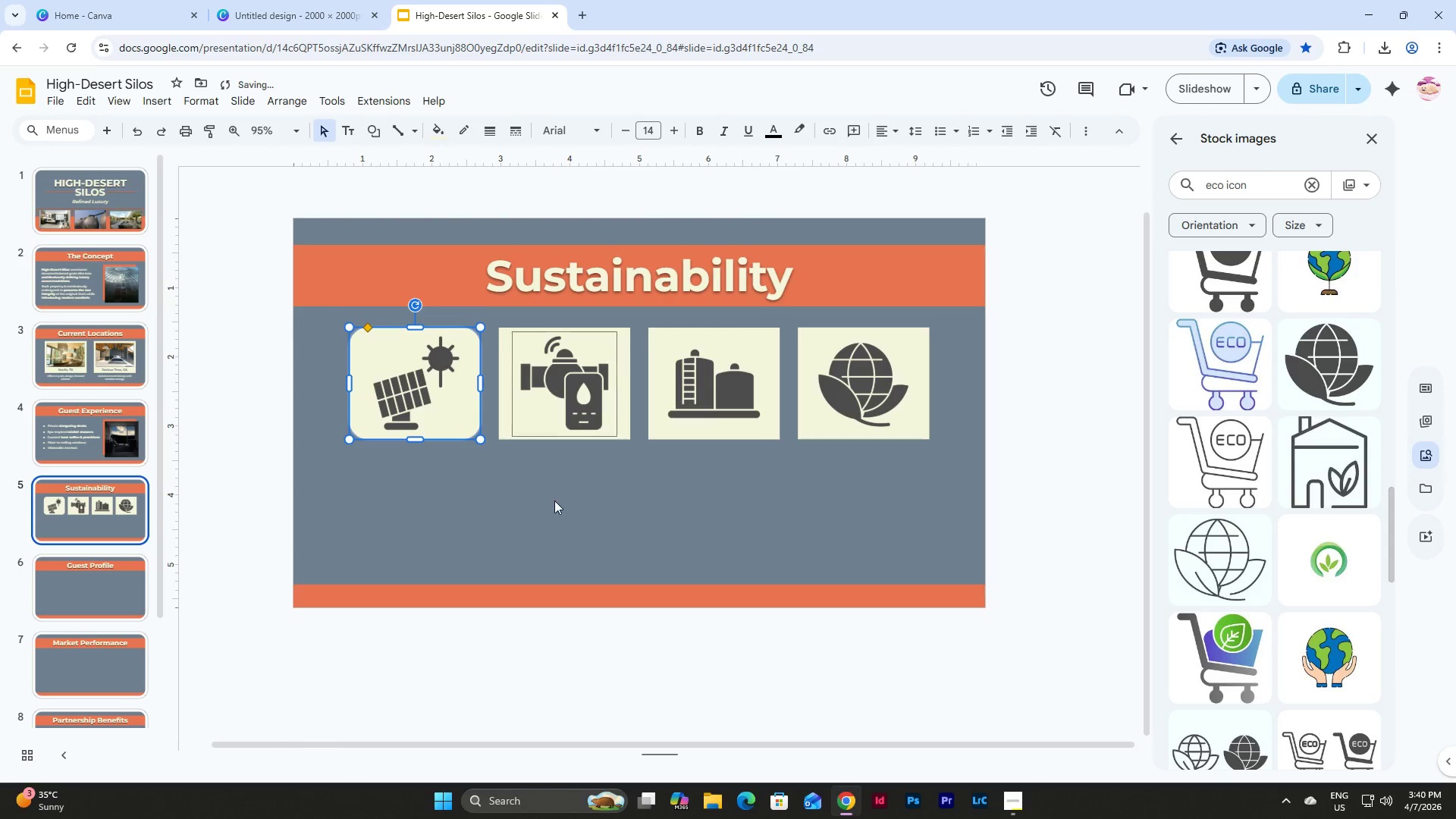 
left_click([554, 503])
 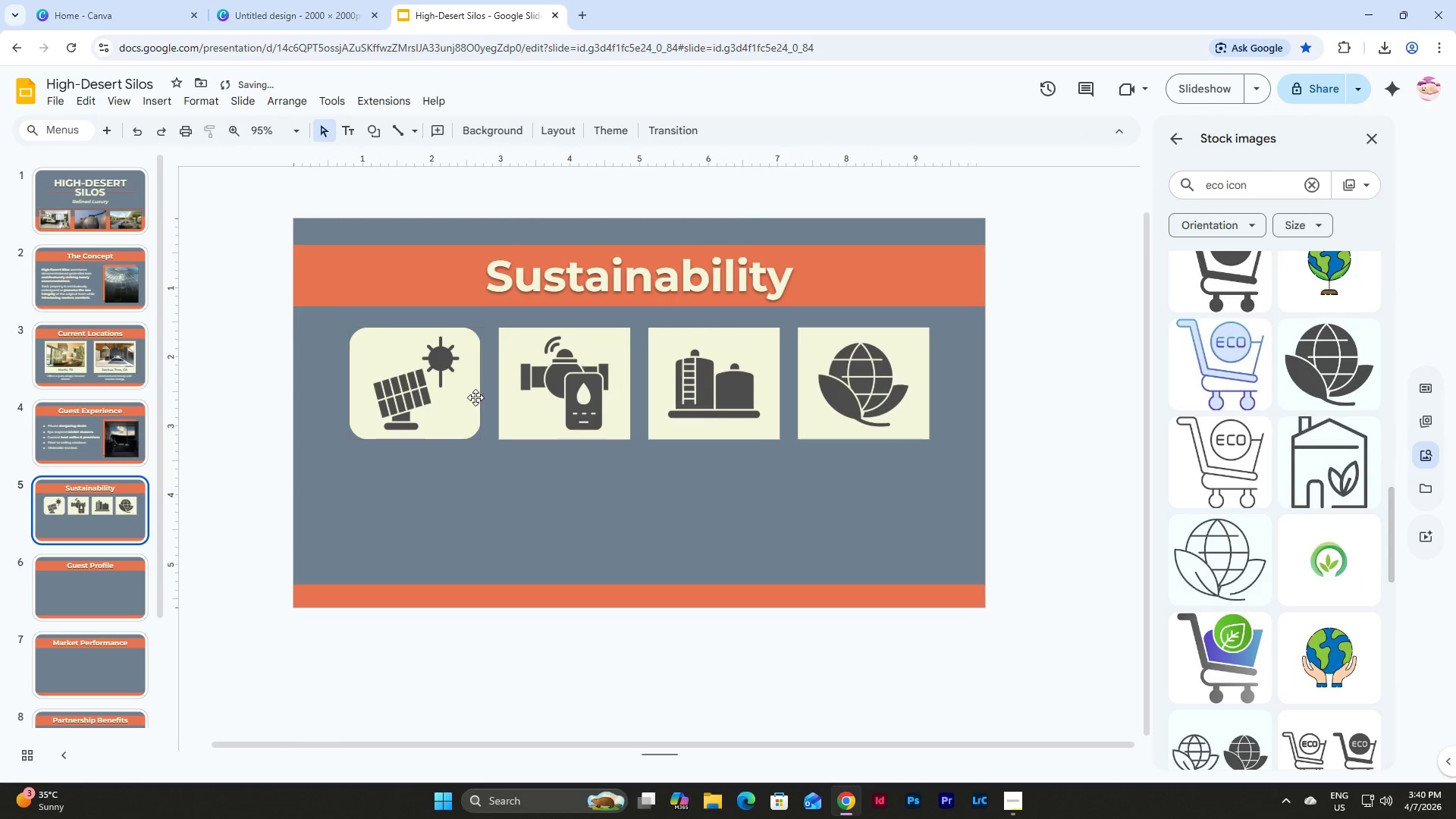 
left_click([470, 394])
 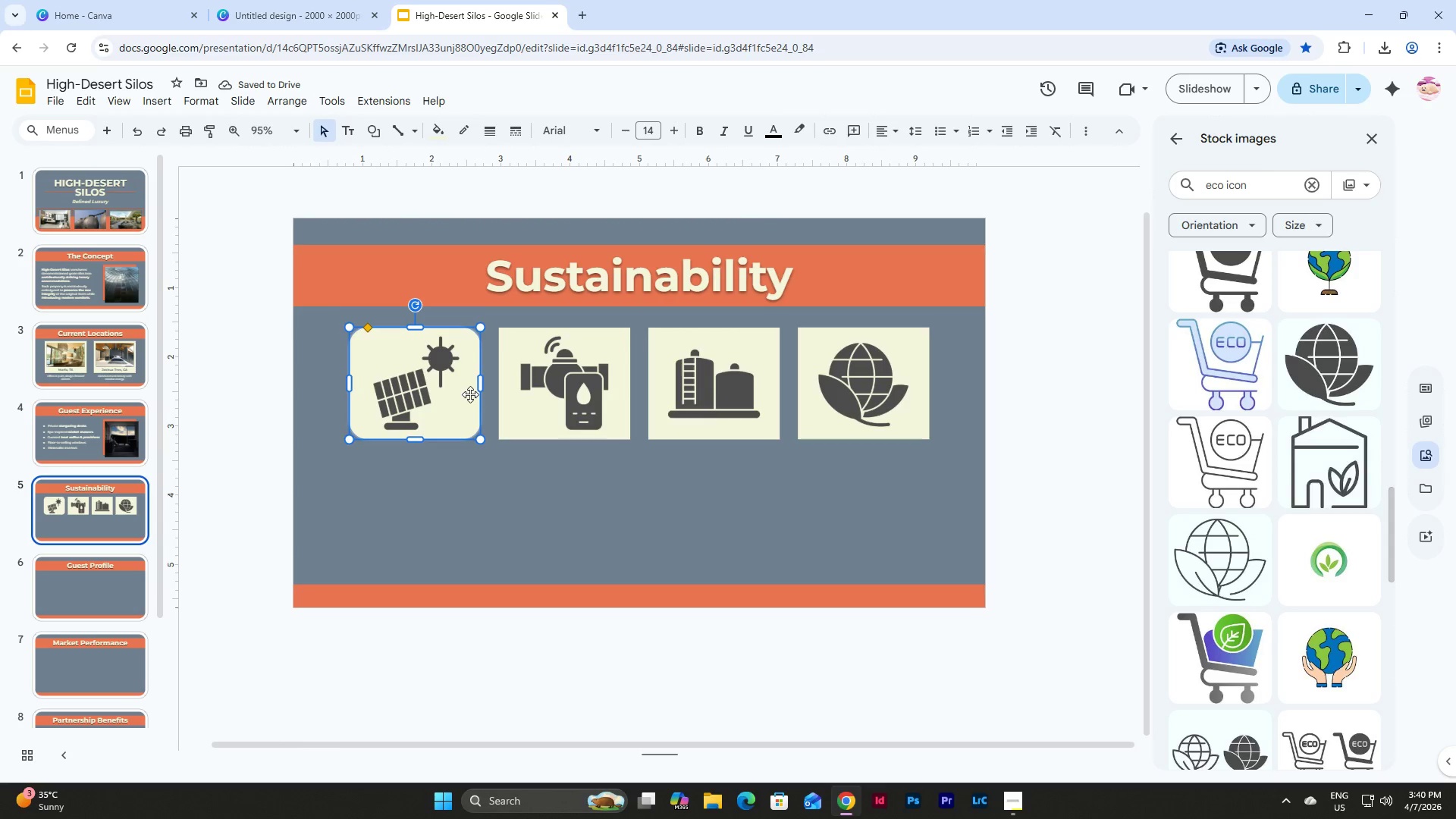 
key(Control+D)
 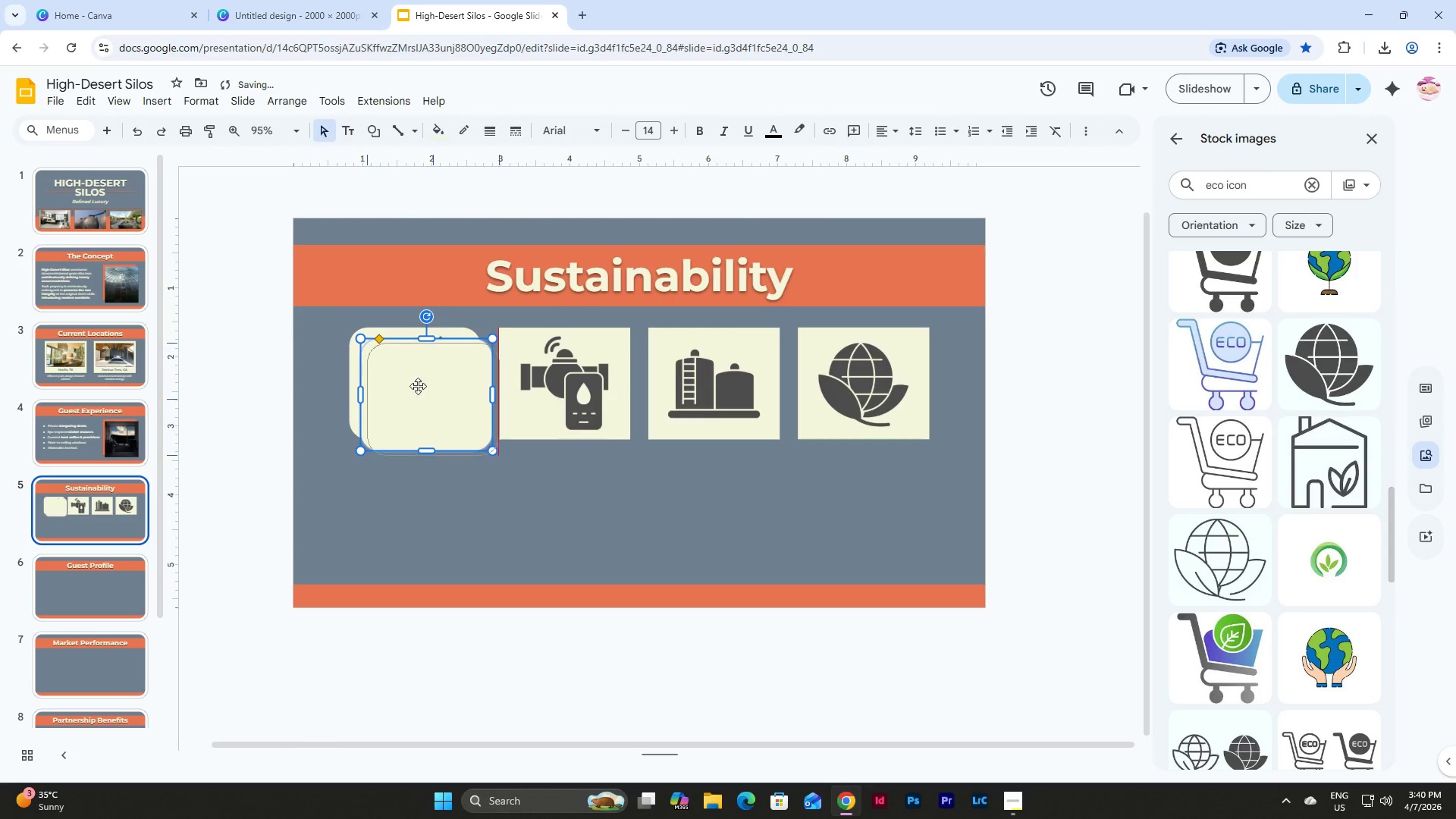 
left_click_drag(start_coordinate=[407, 378], to_coordinate=[548, 363])
 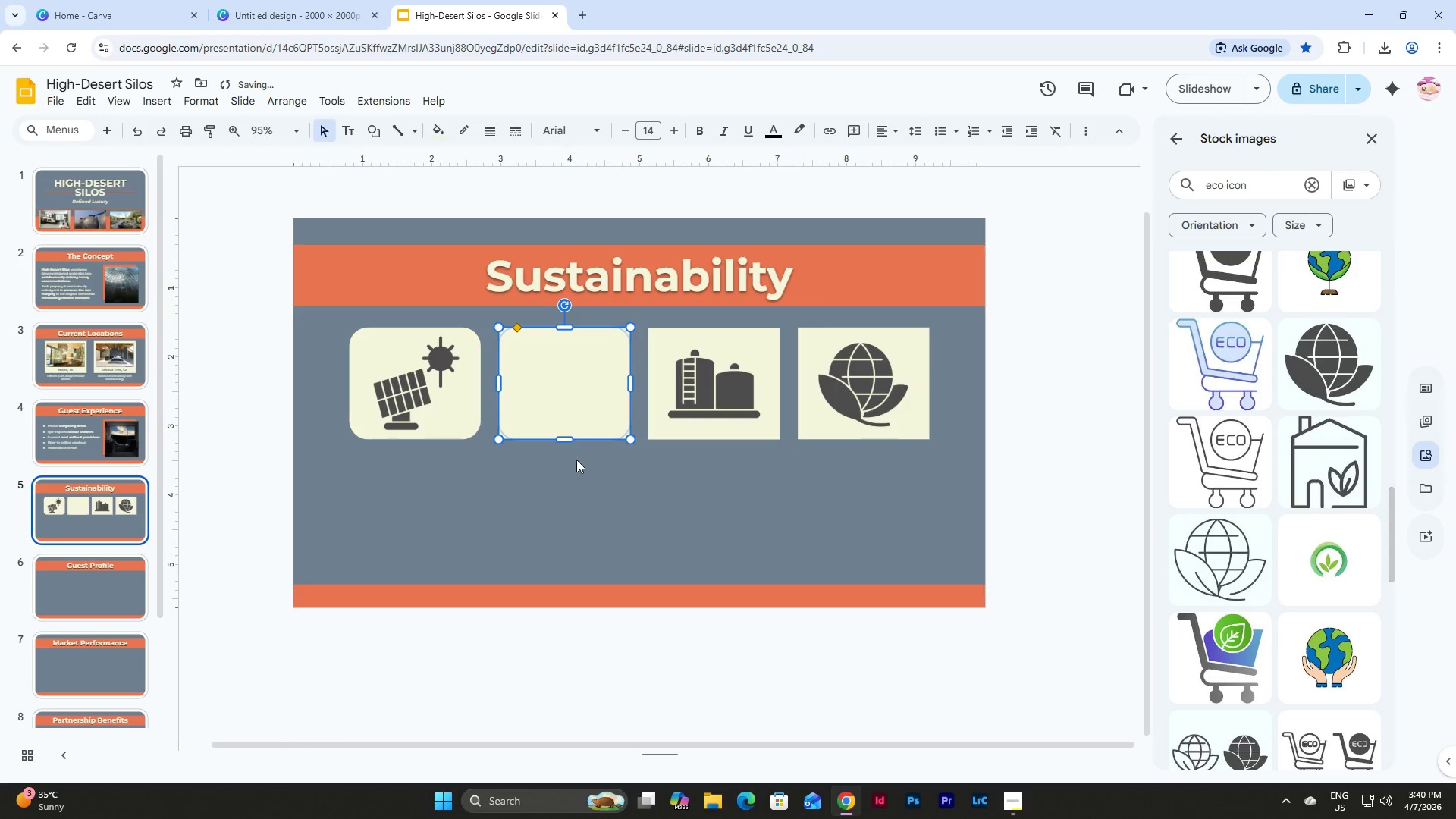 
left_click([586, 524])
 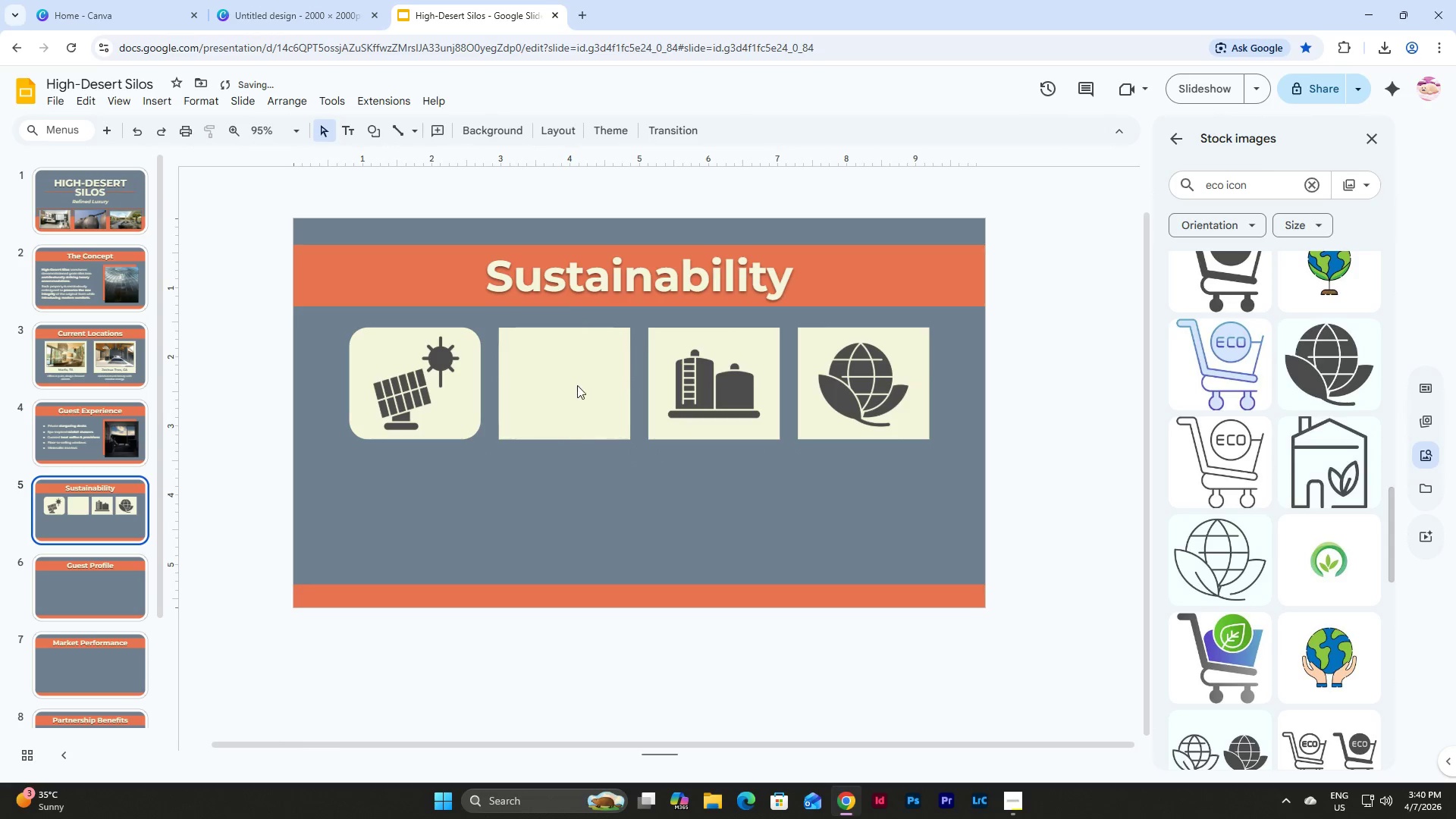 
left_click([577, 385])
 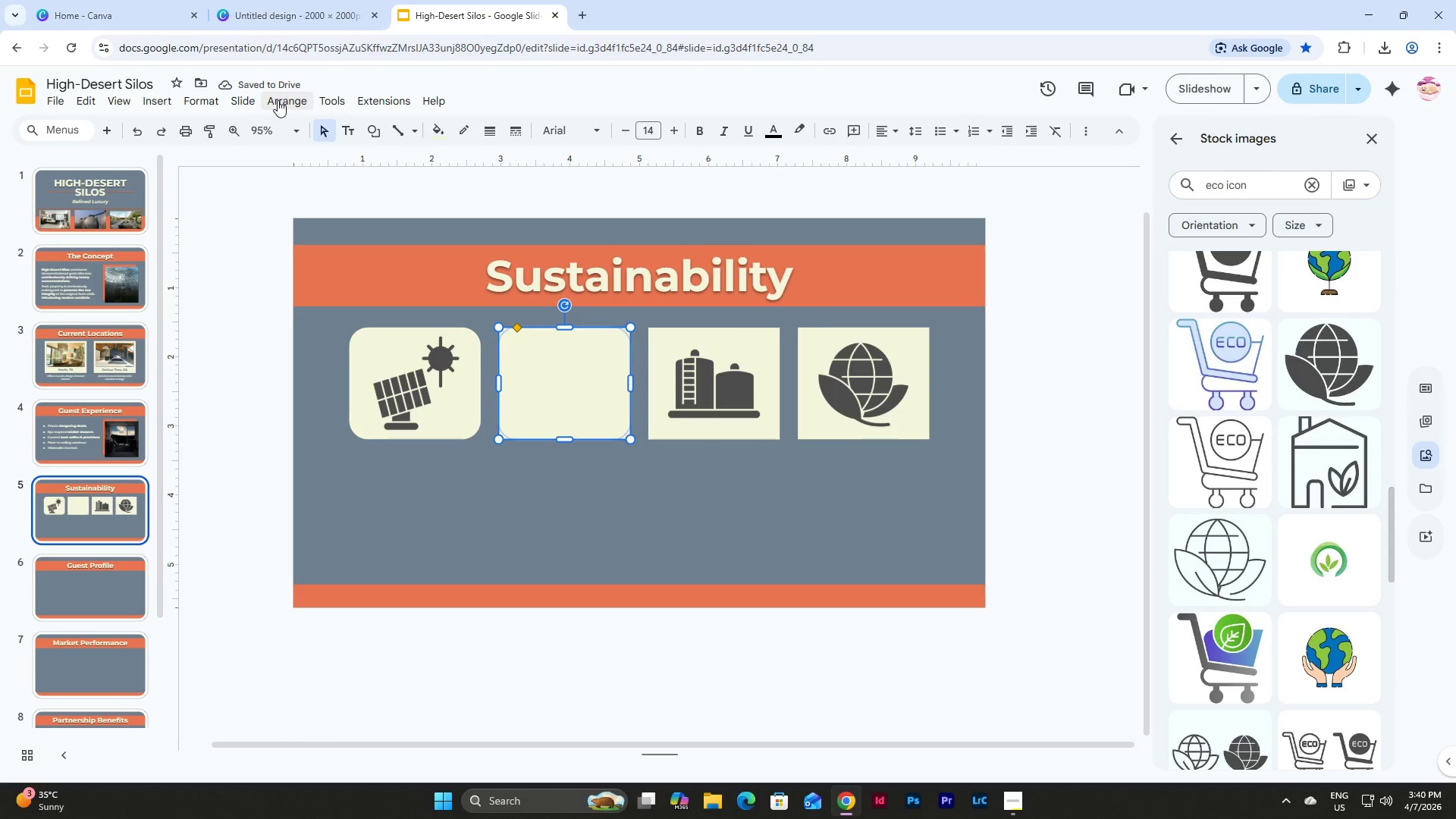 
left_click([278, 100])
 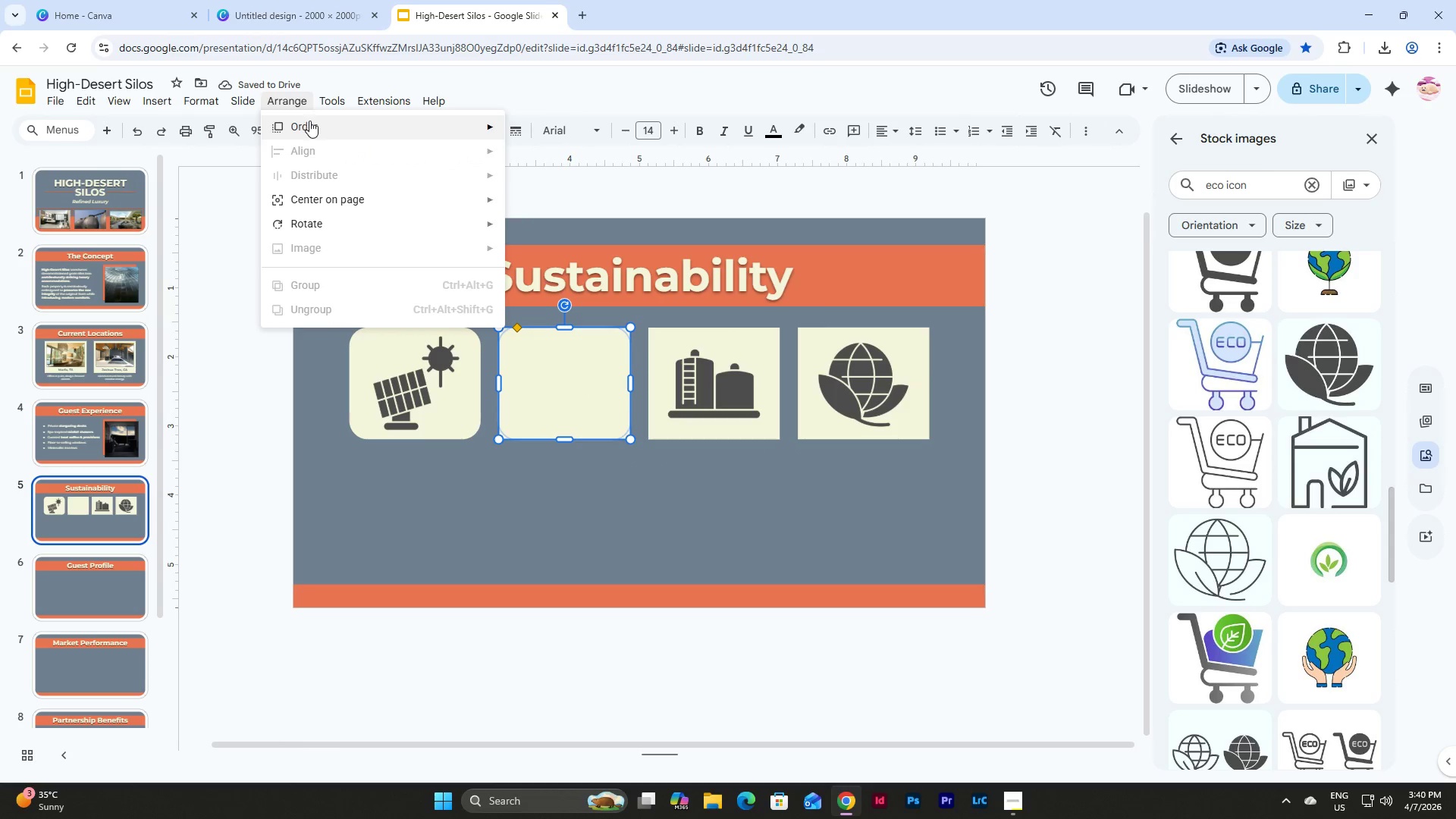 
left_click([312, 122])
 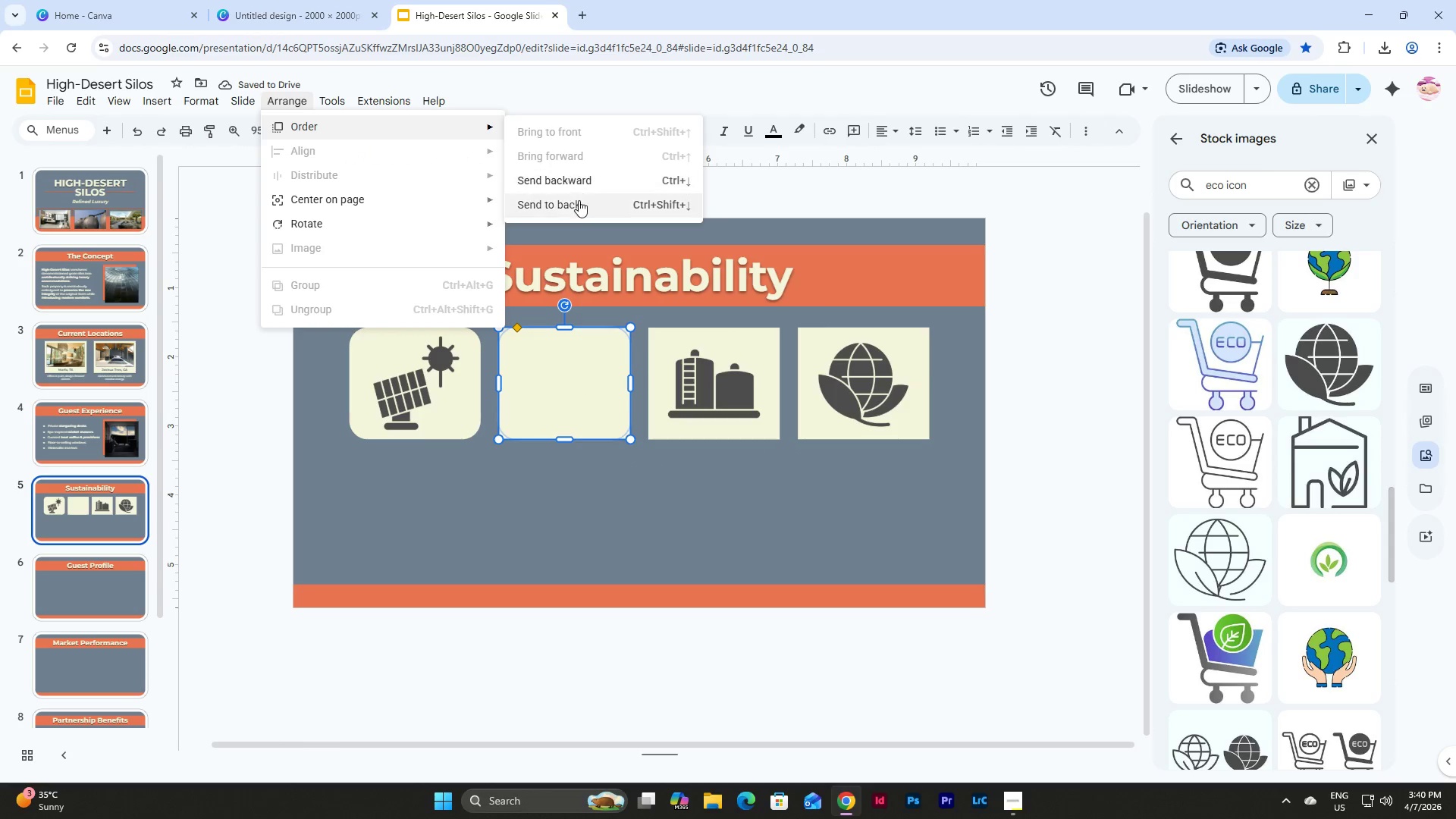 
left_click([582, 209])
 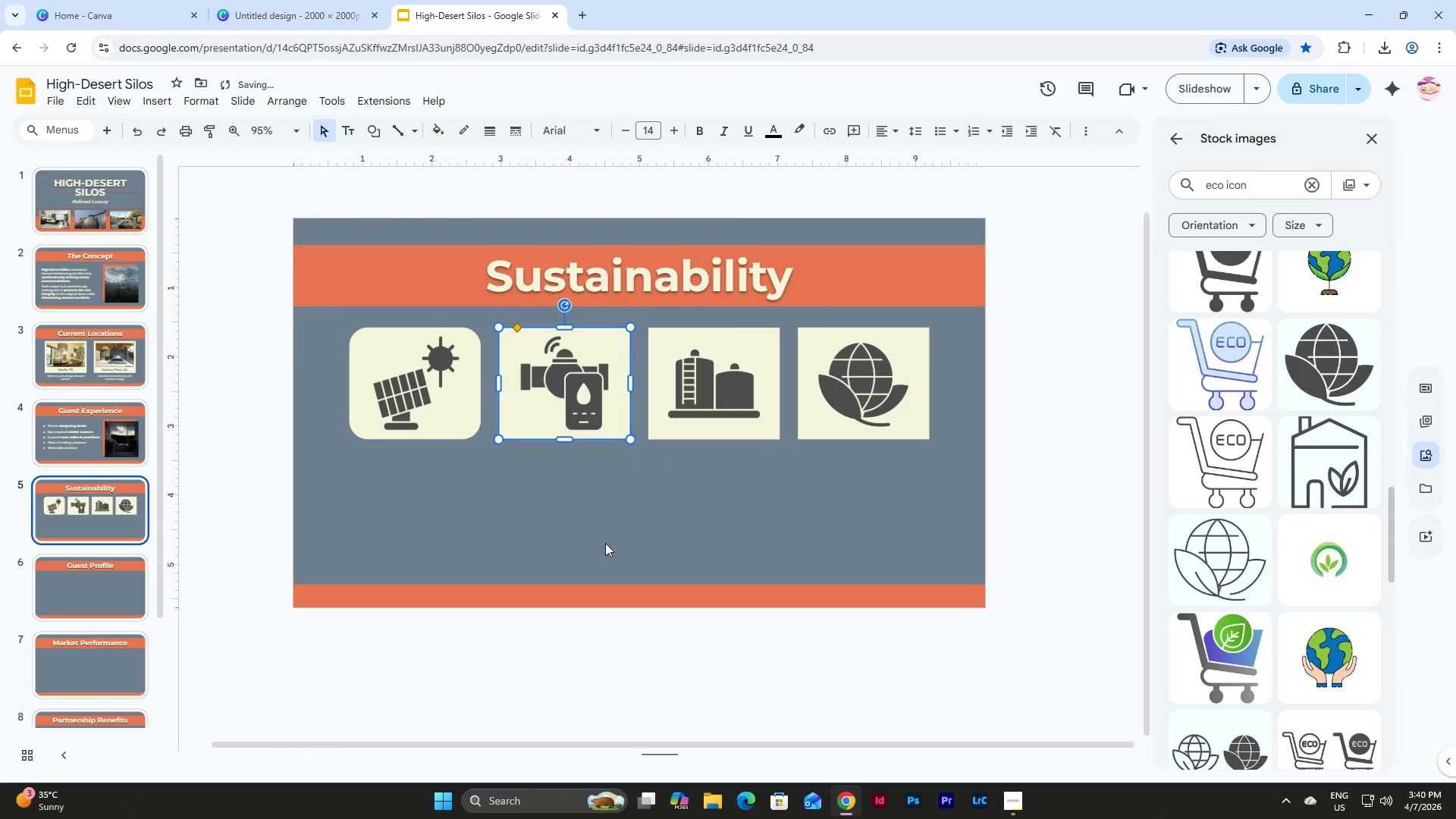 
left_click([602, 551])
 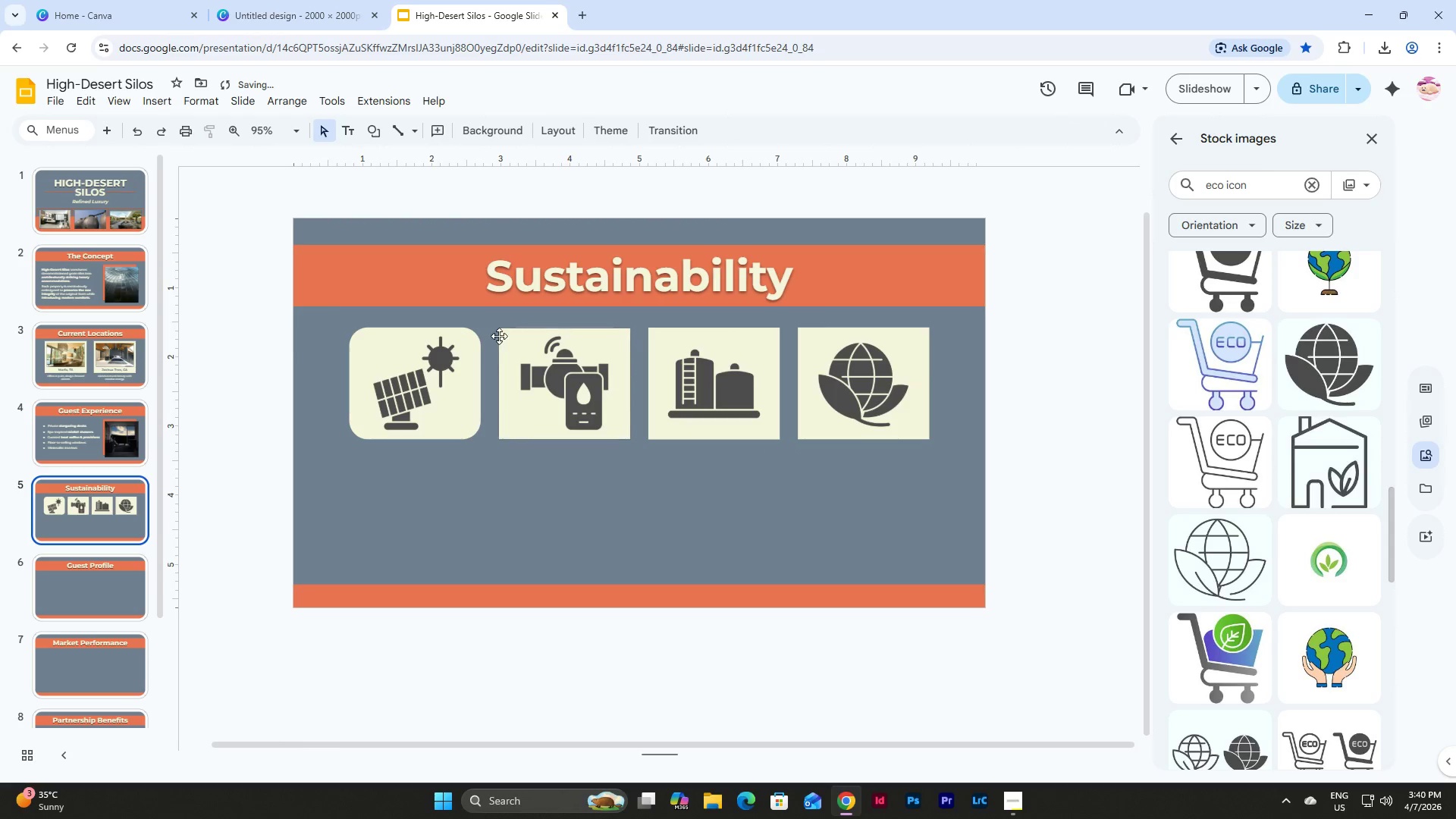 
left_click([502, 334])
 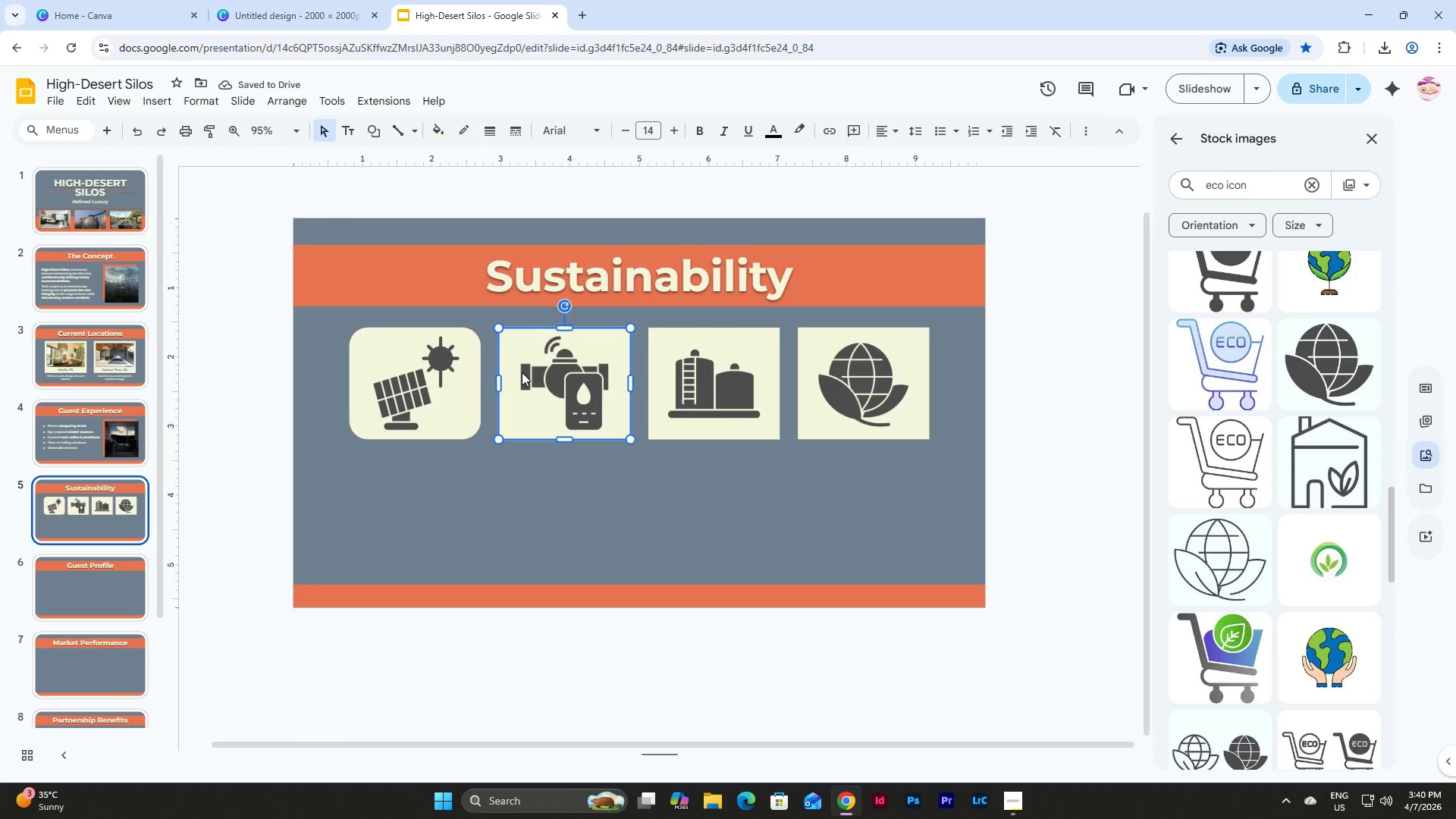 
key(Backspace)
 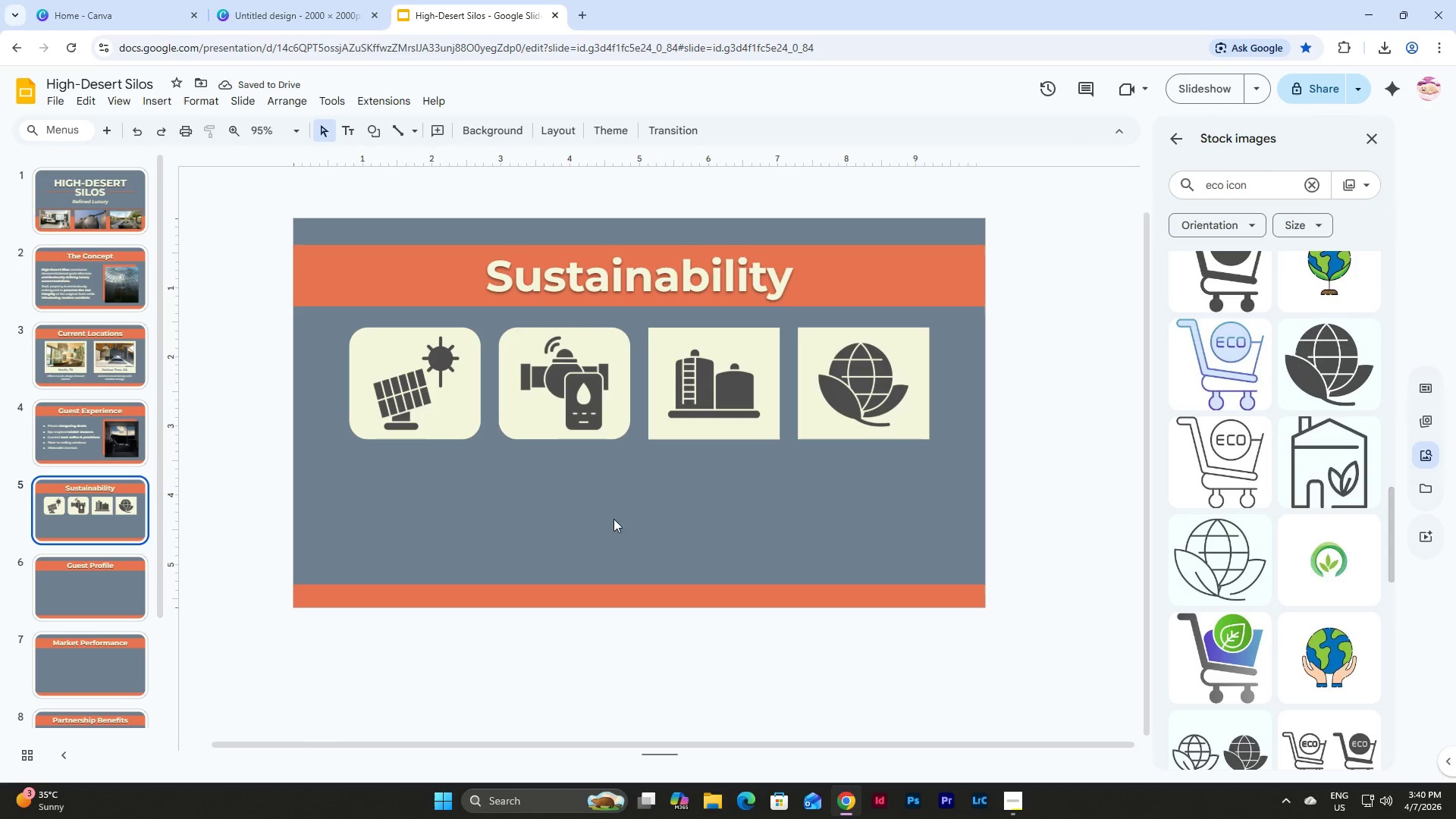 
wait(5.73)
 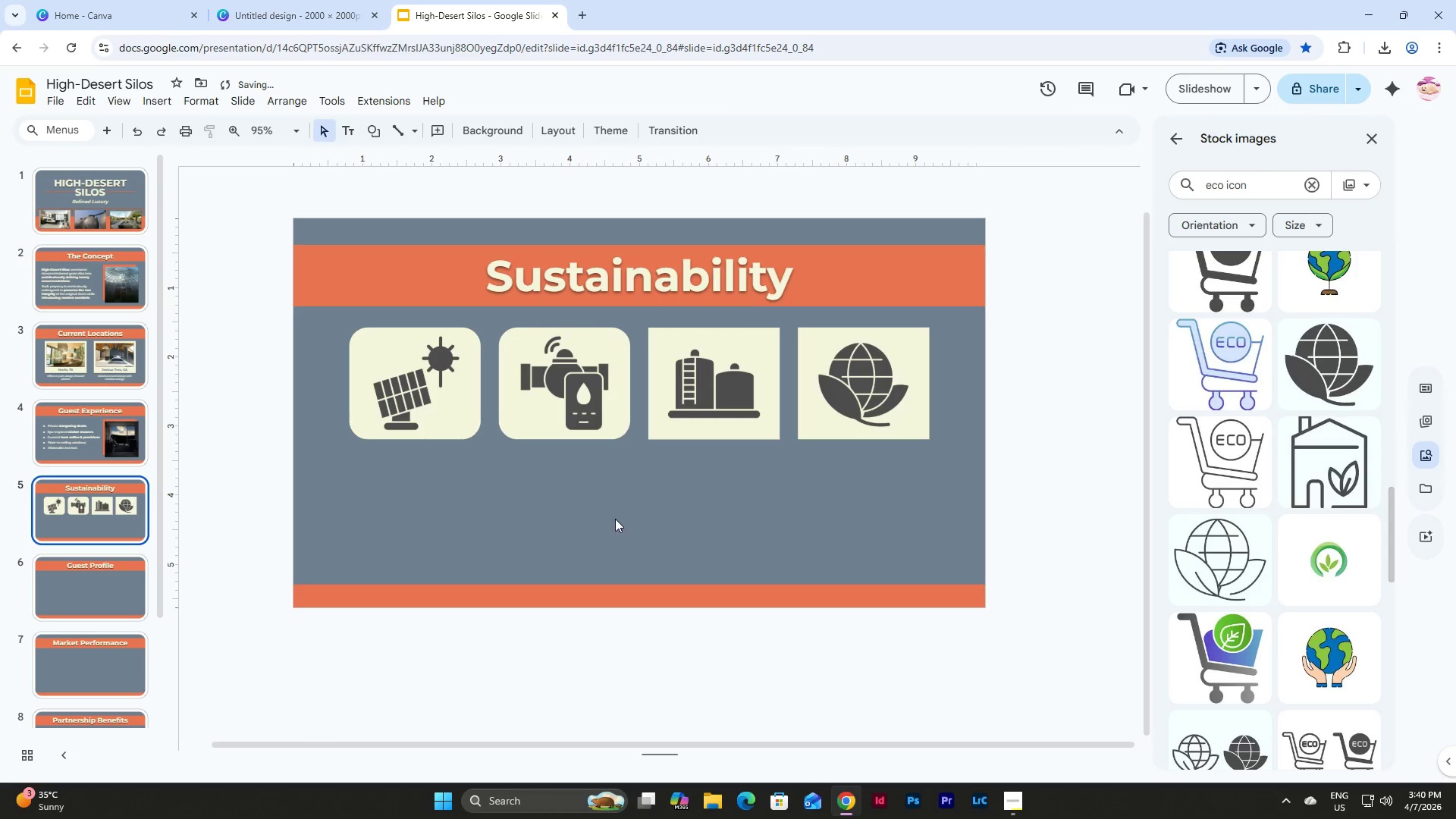 
left_click([503, 377])
 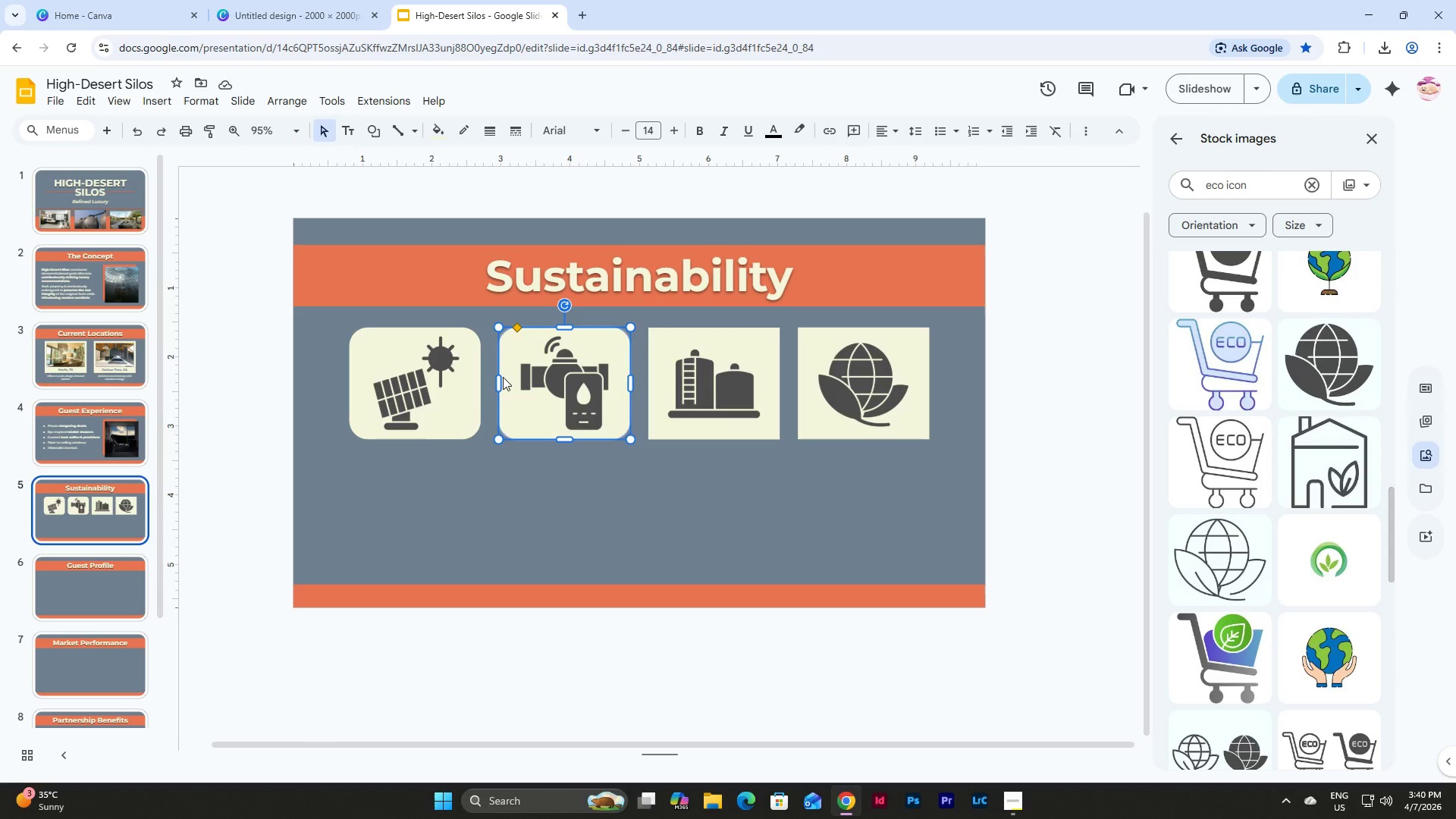 
key(Control+D)
 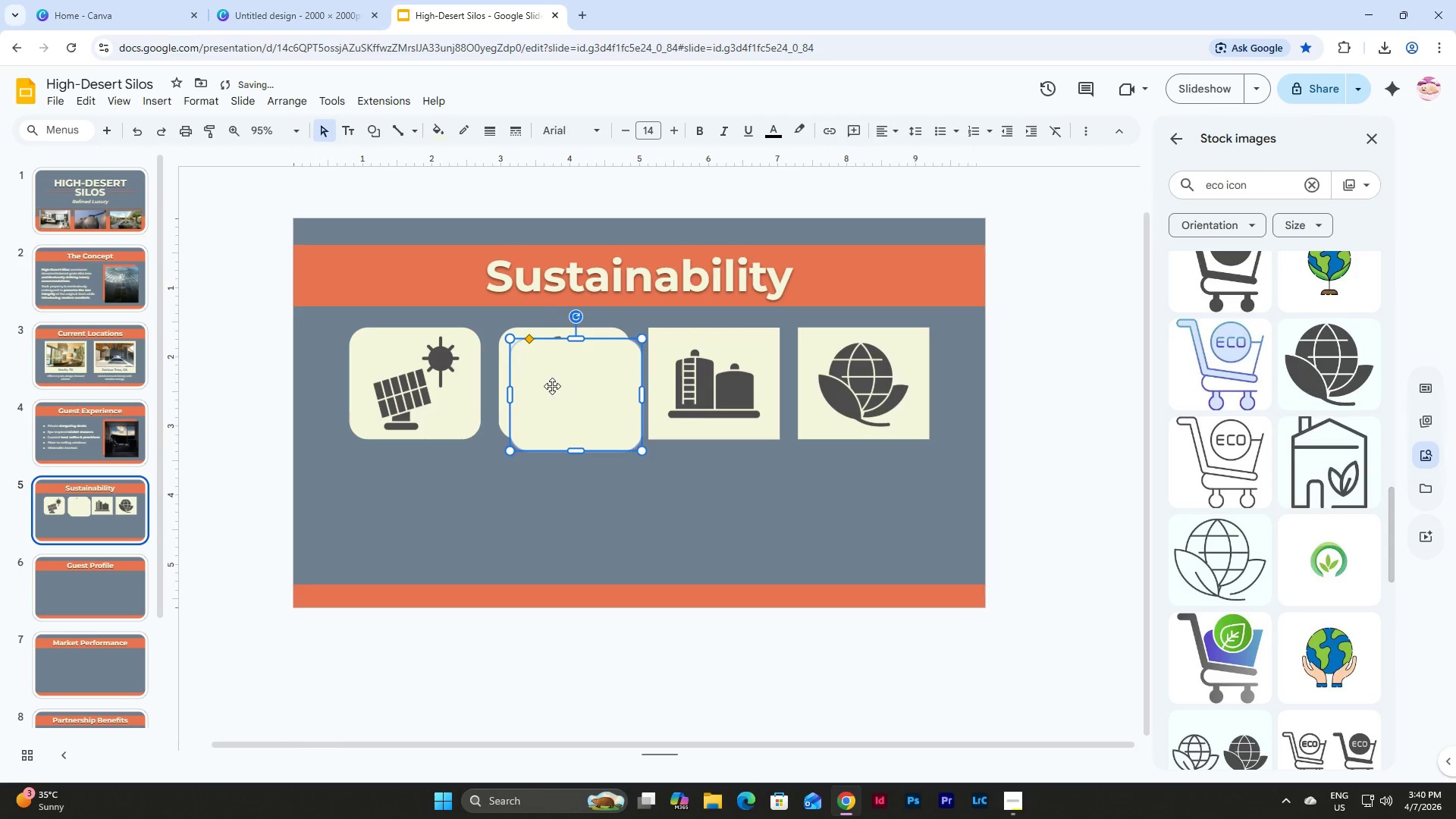 
left_click_drag(start_coordinate=[552, 386], to_coordinate=[689, 373])
 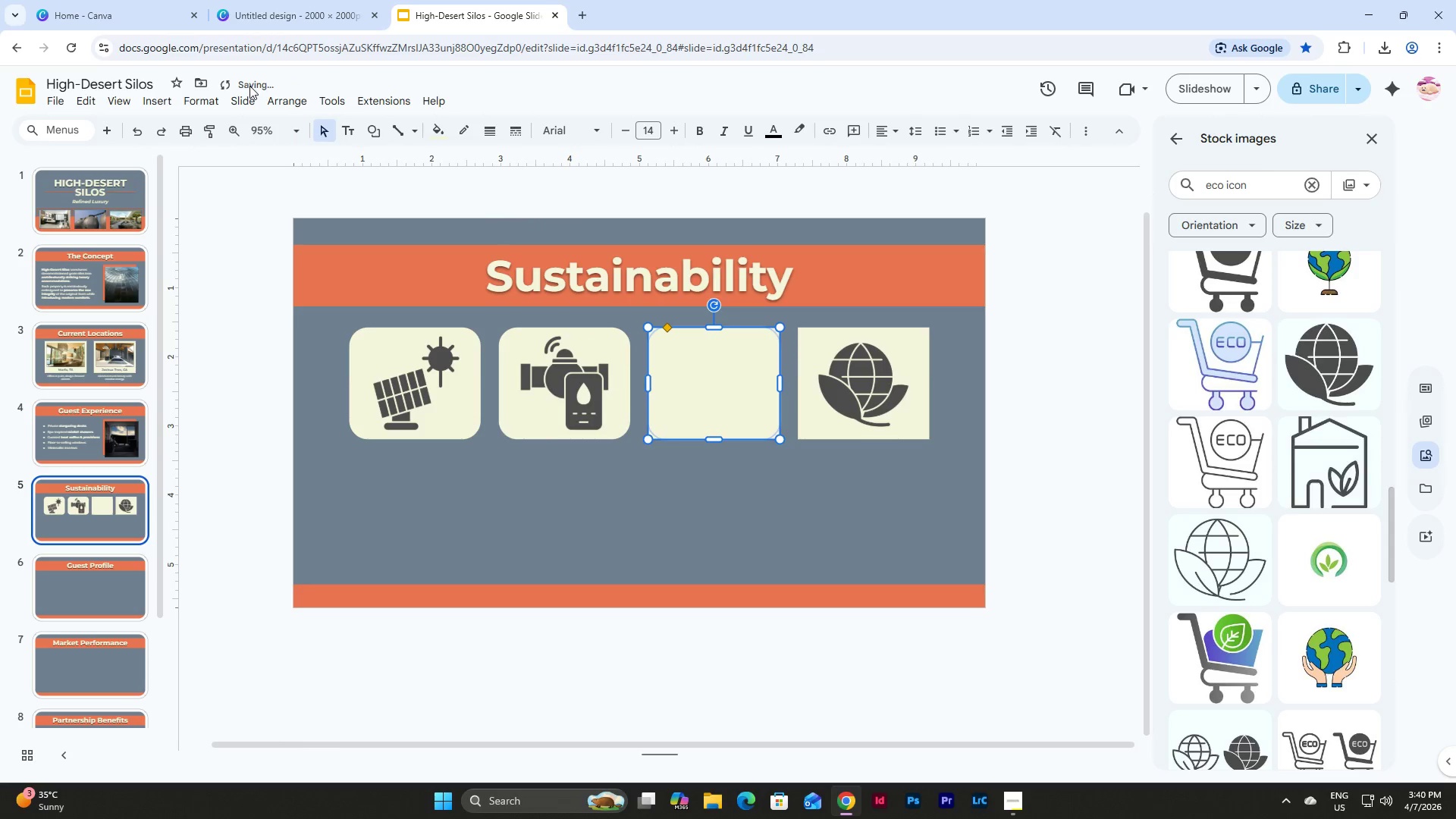 
left_click([291, 96])
 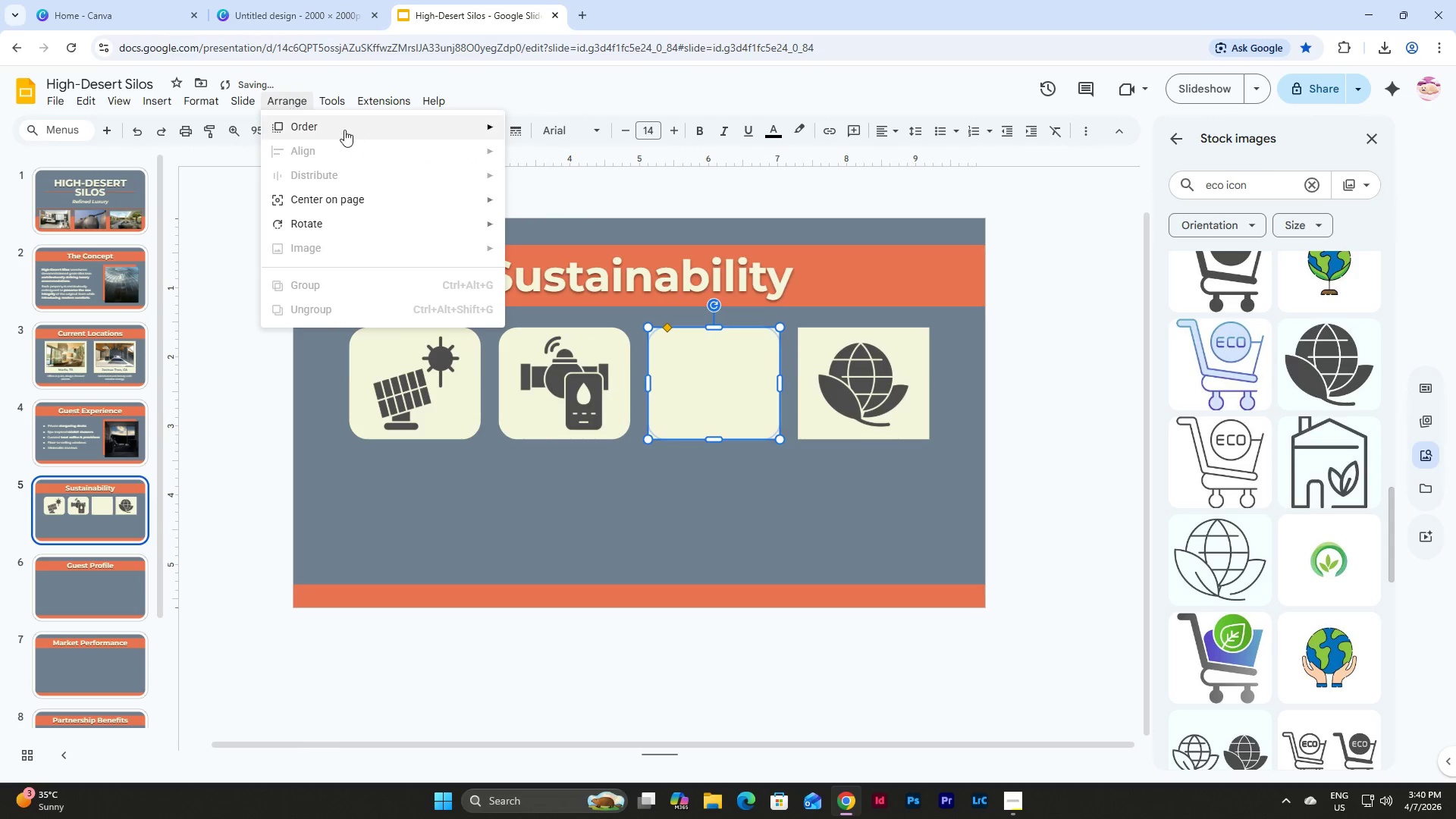 
left_click([344, 130])
 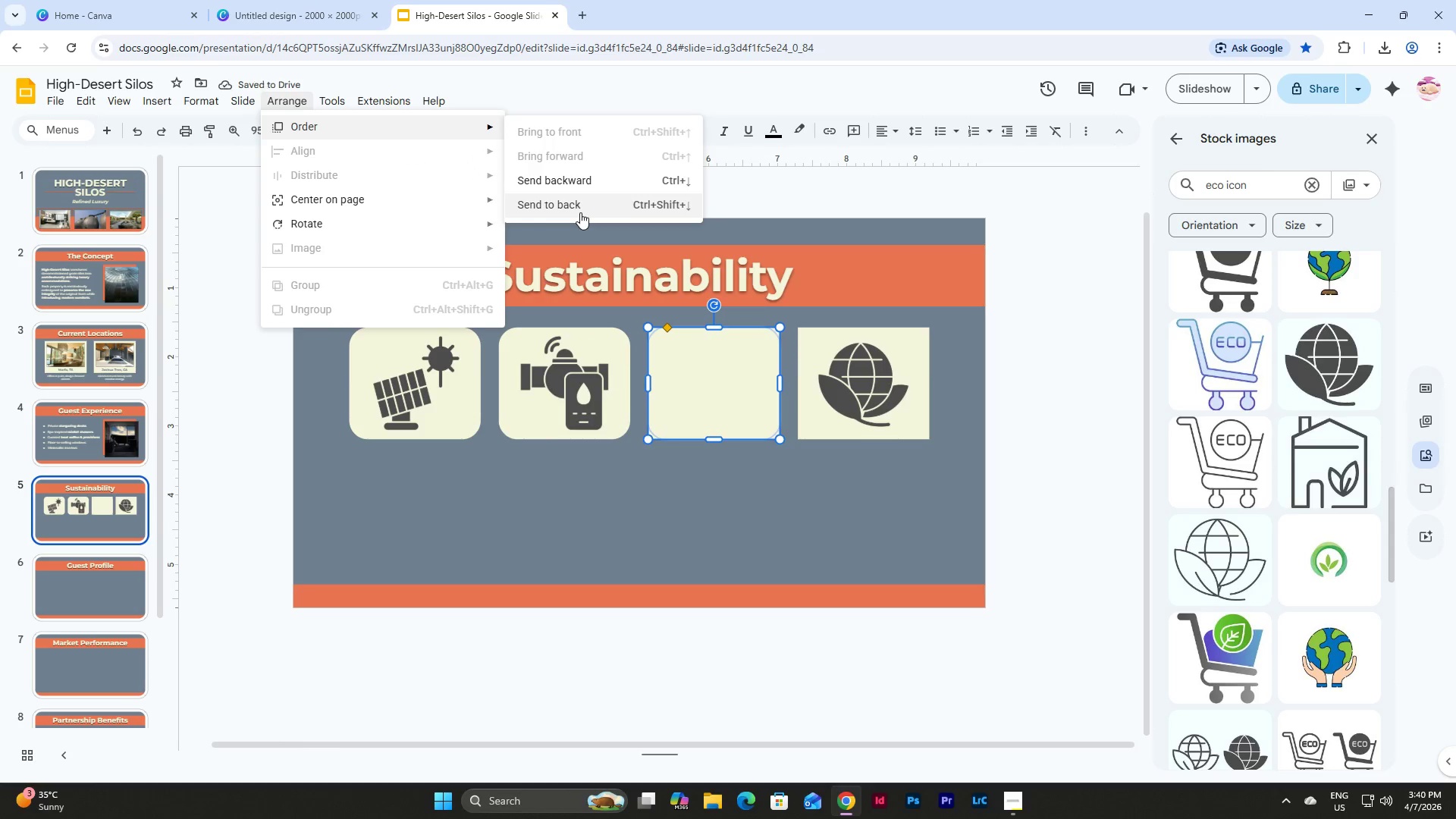 
left_click([580, 212])
 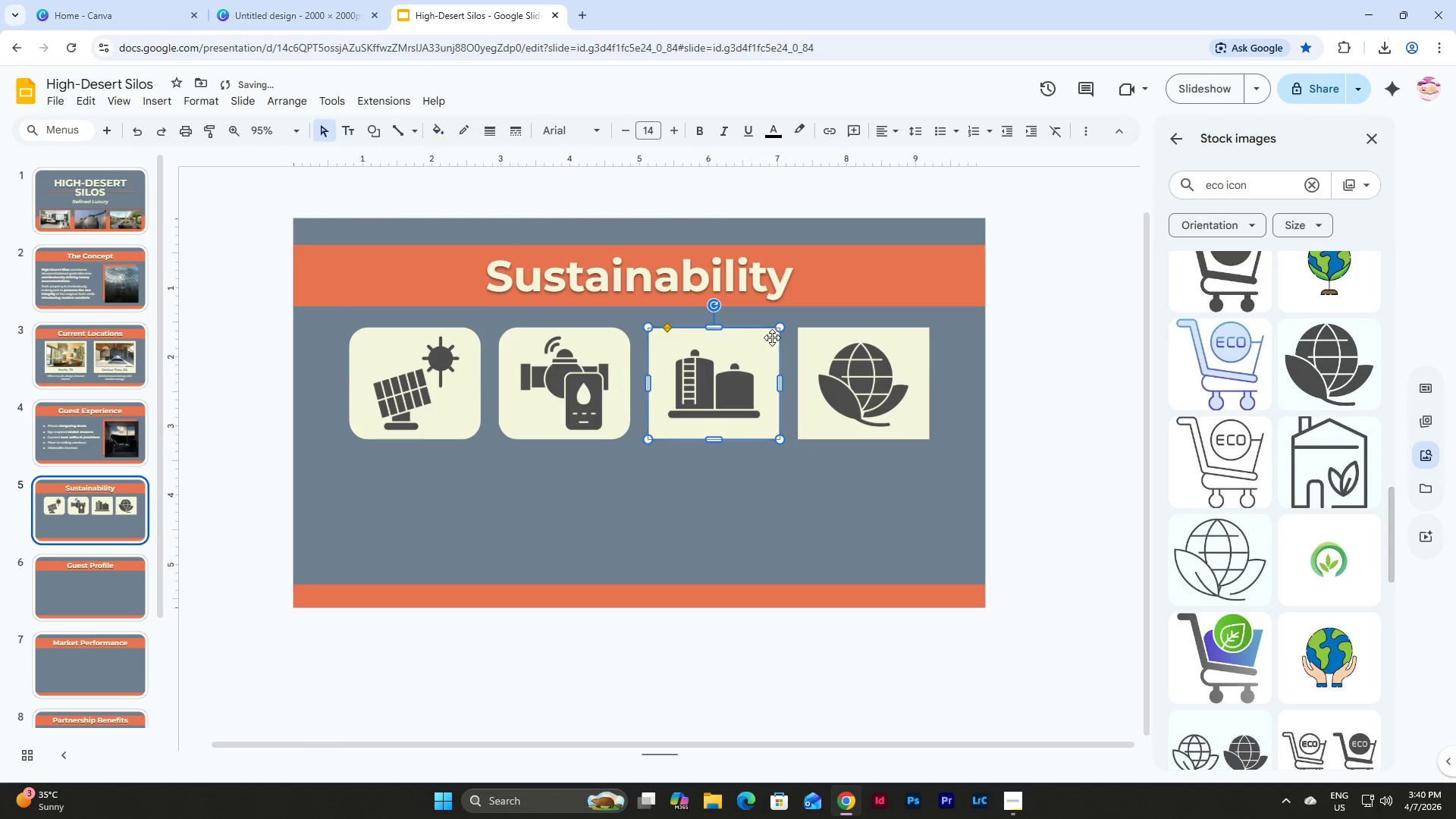 
left_click([774, 345])
 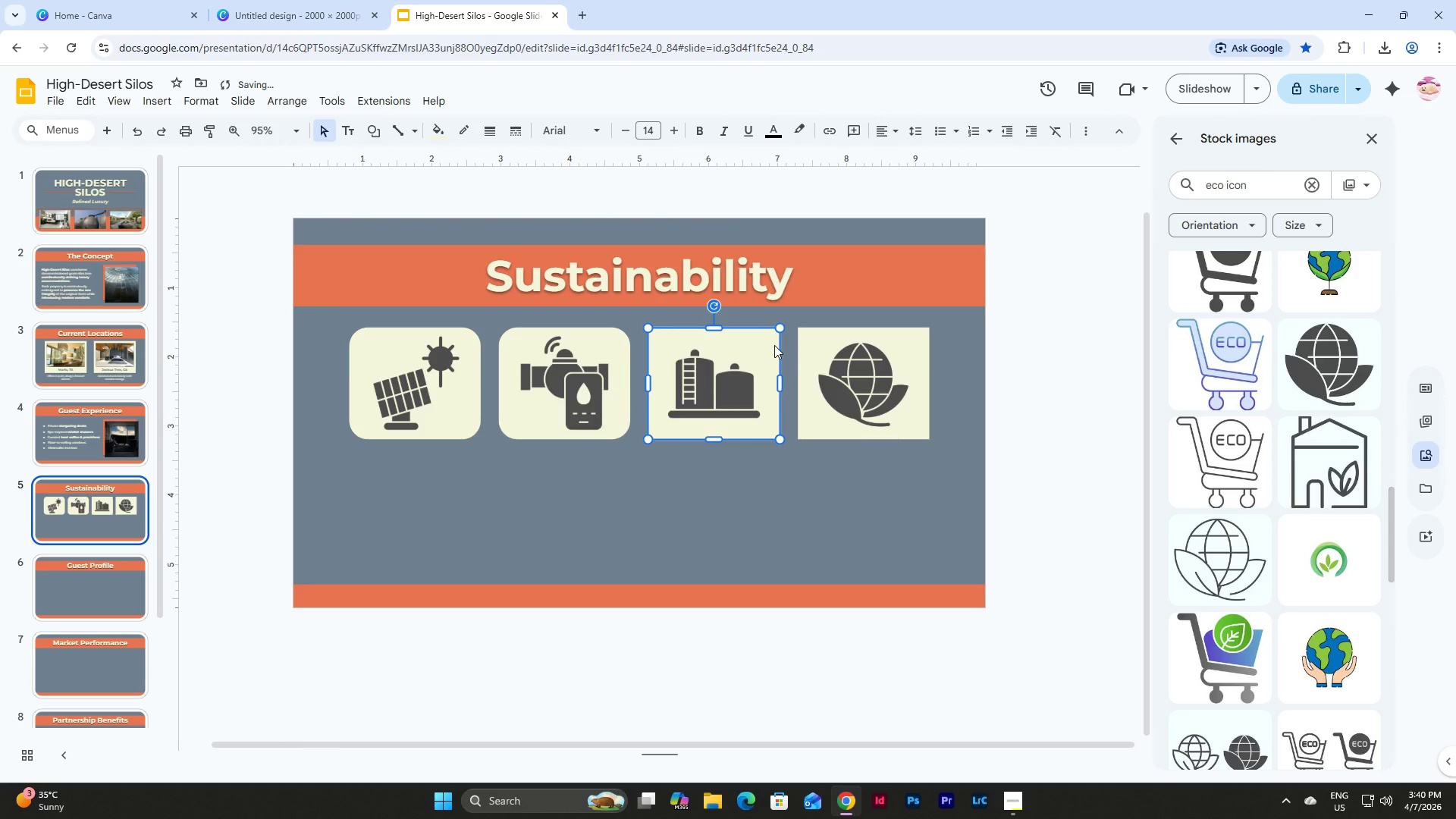 
key(Backspace)
 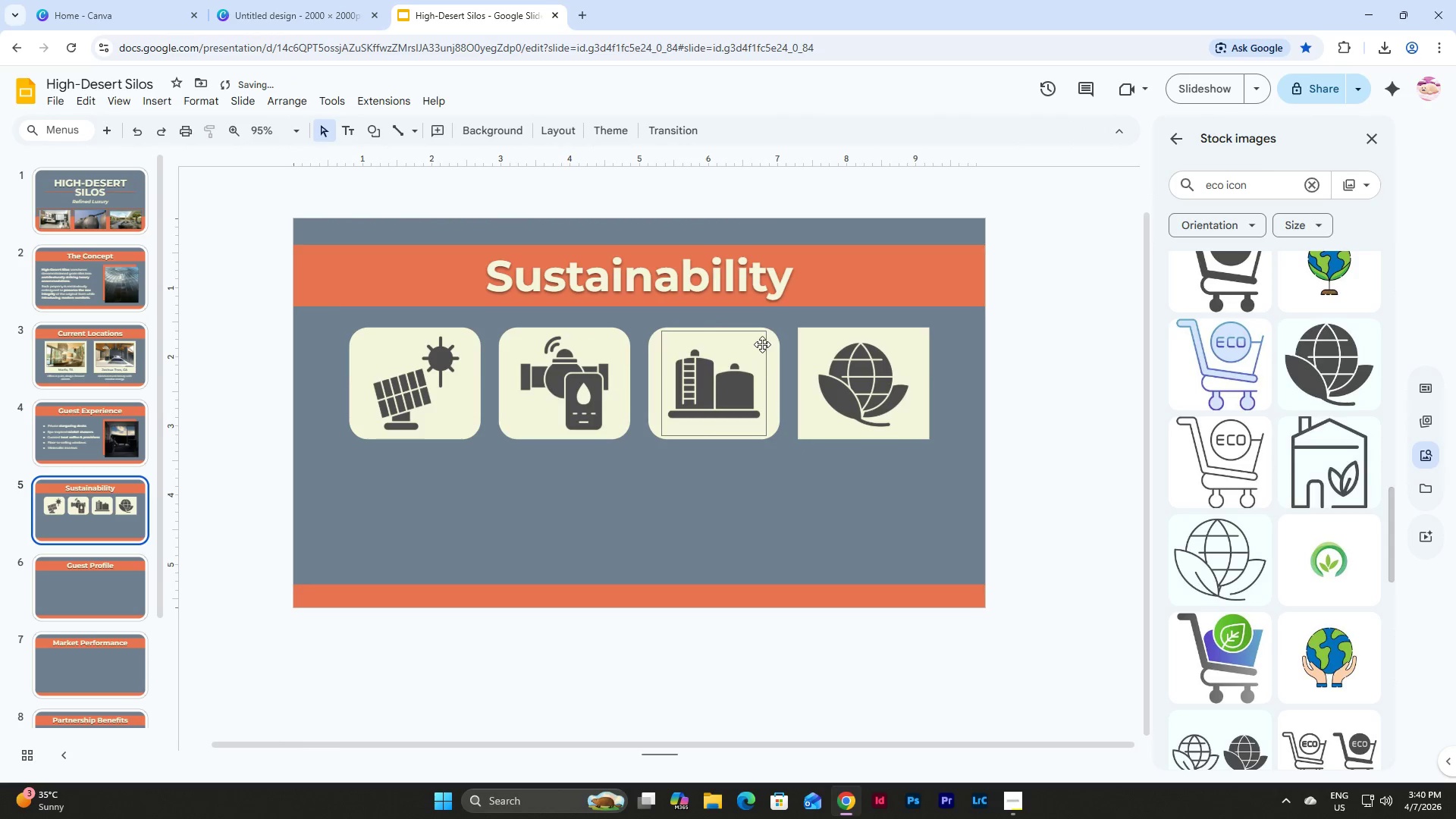 
left_click([764, 341])
 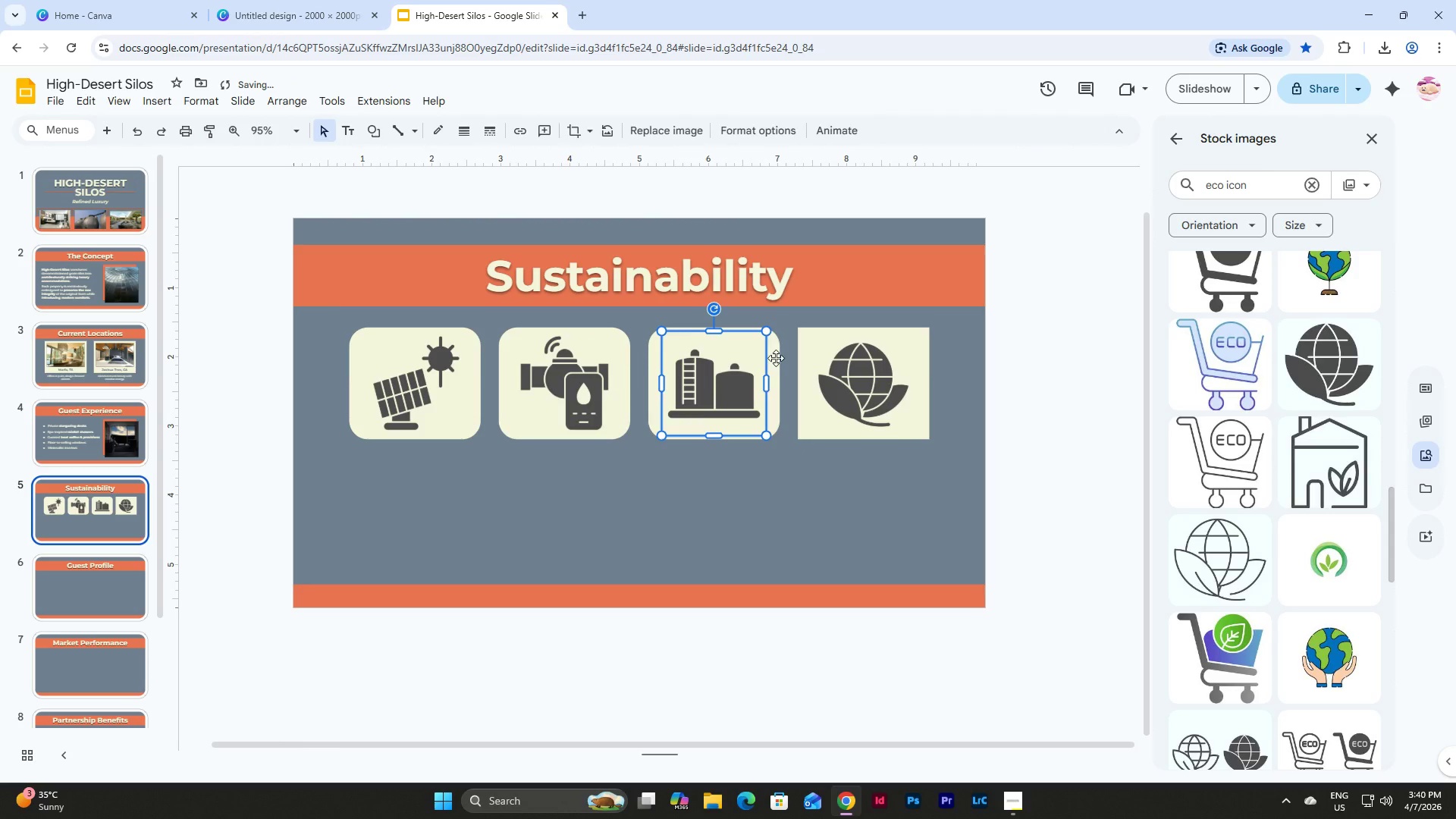 
left_click([776, 358])
 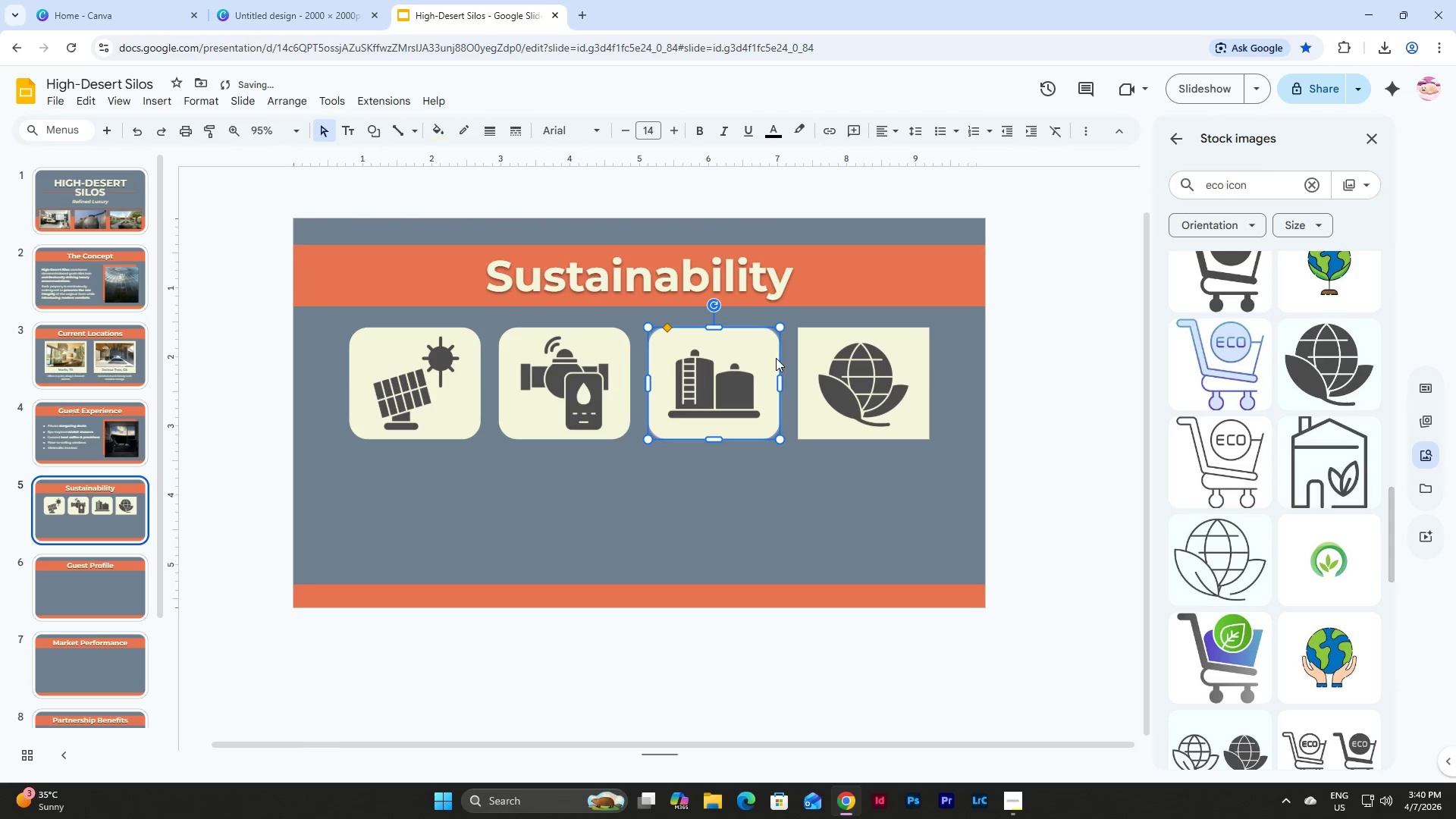 
key(Control+D)
 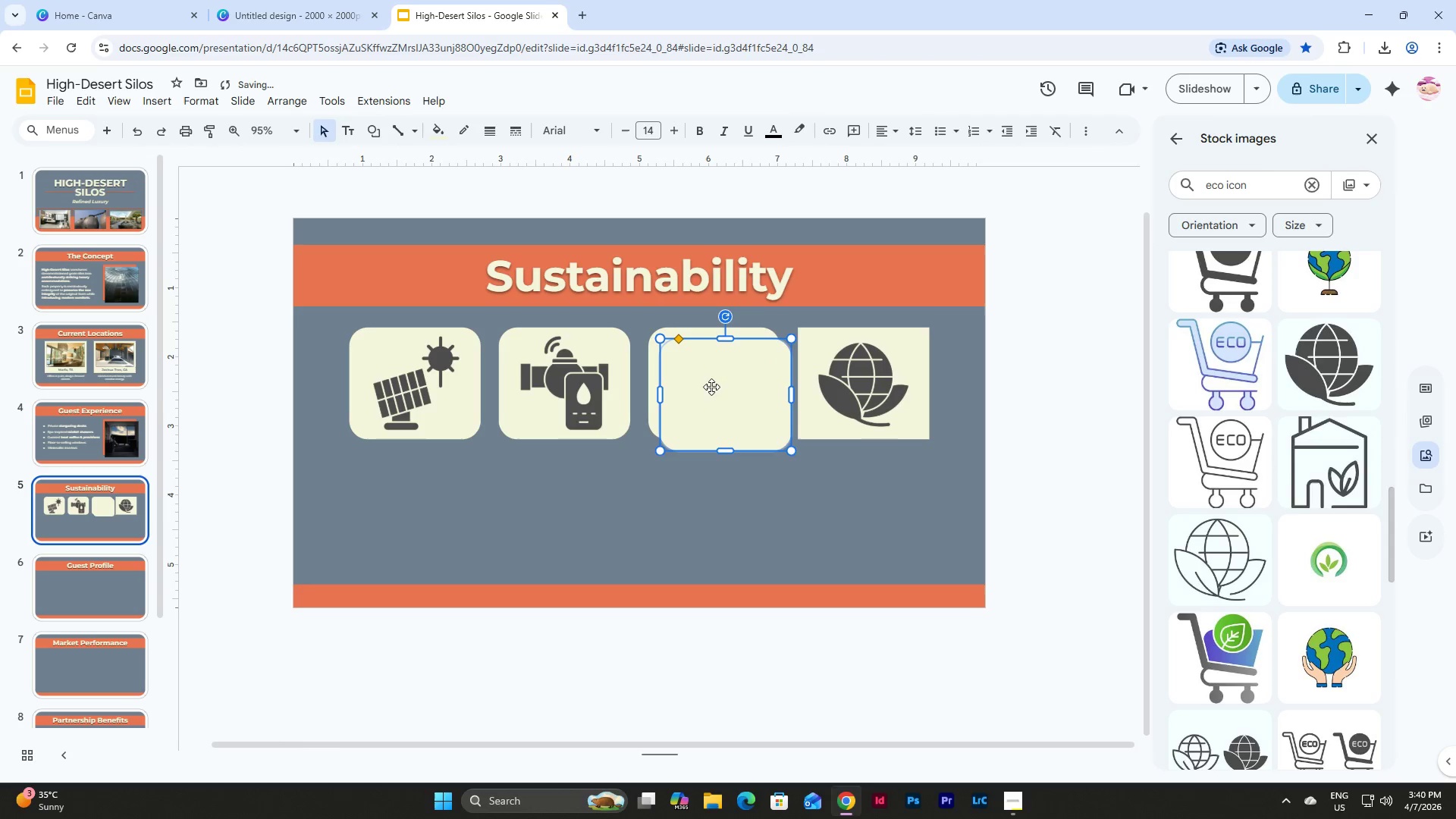 
left_click_drag(start_coordinate=[709, 388], to_coordinate=[847, 378])
 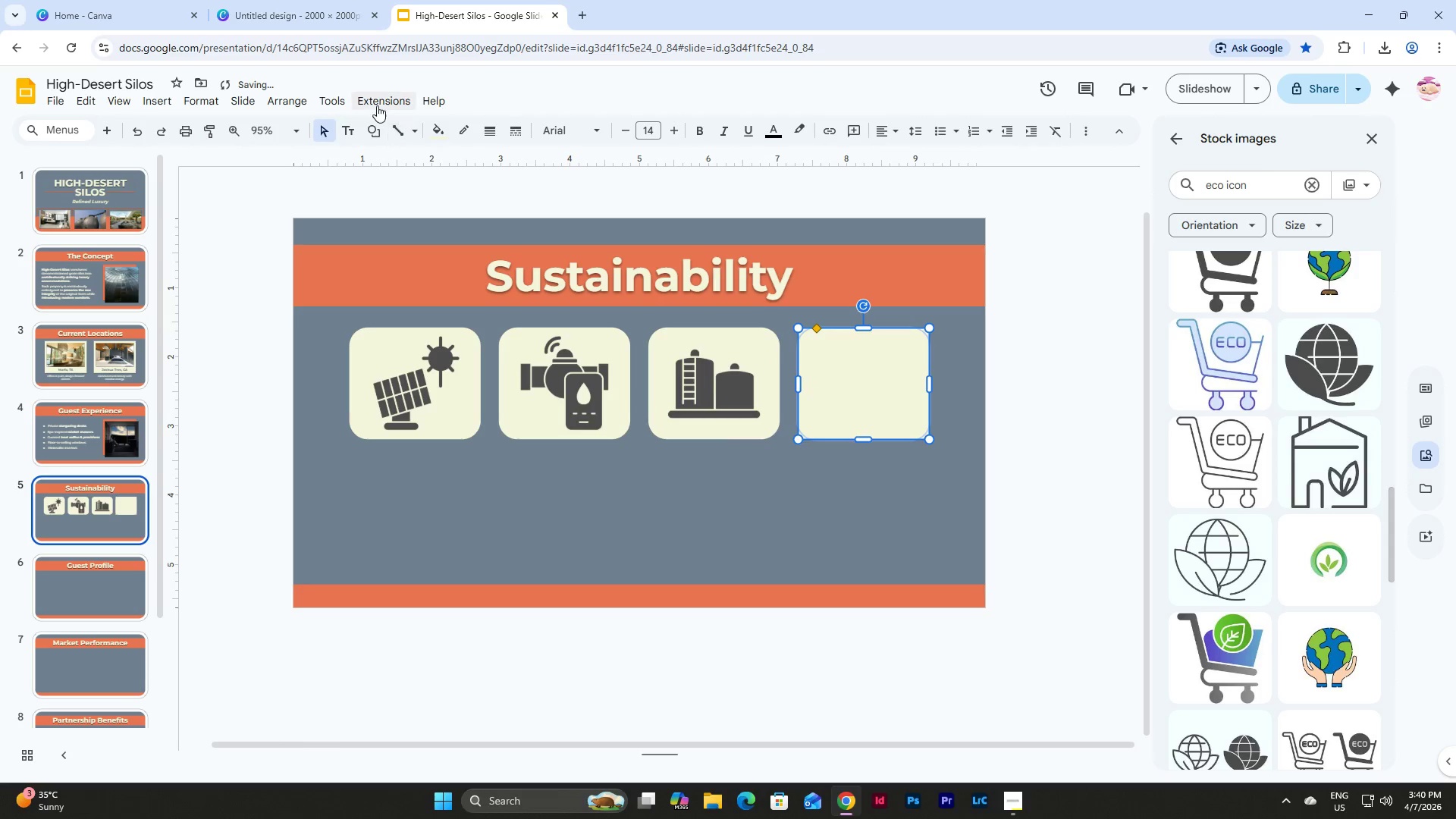 
left_click([290, 100])
 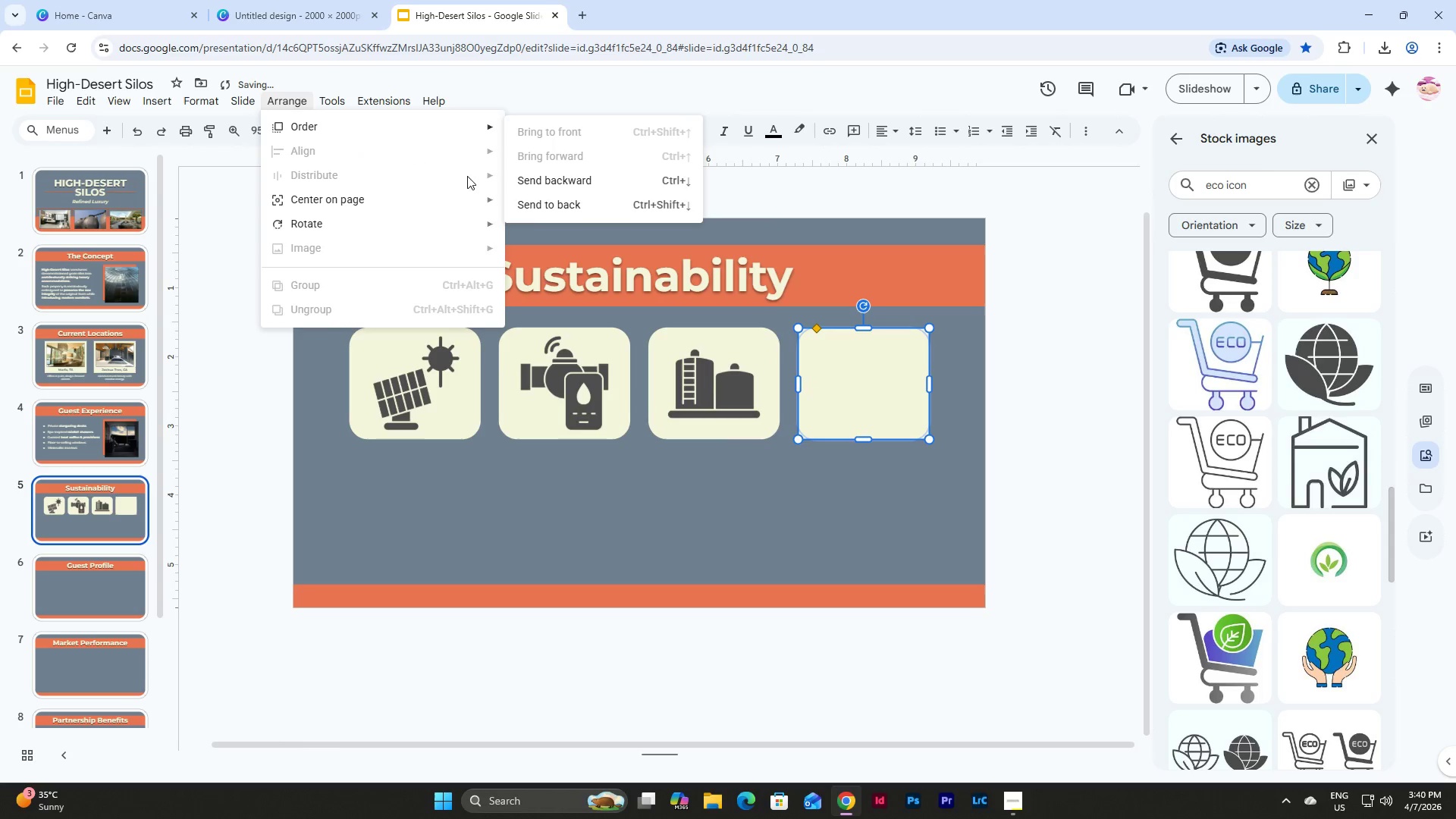 
left_click([569, 210])
 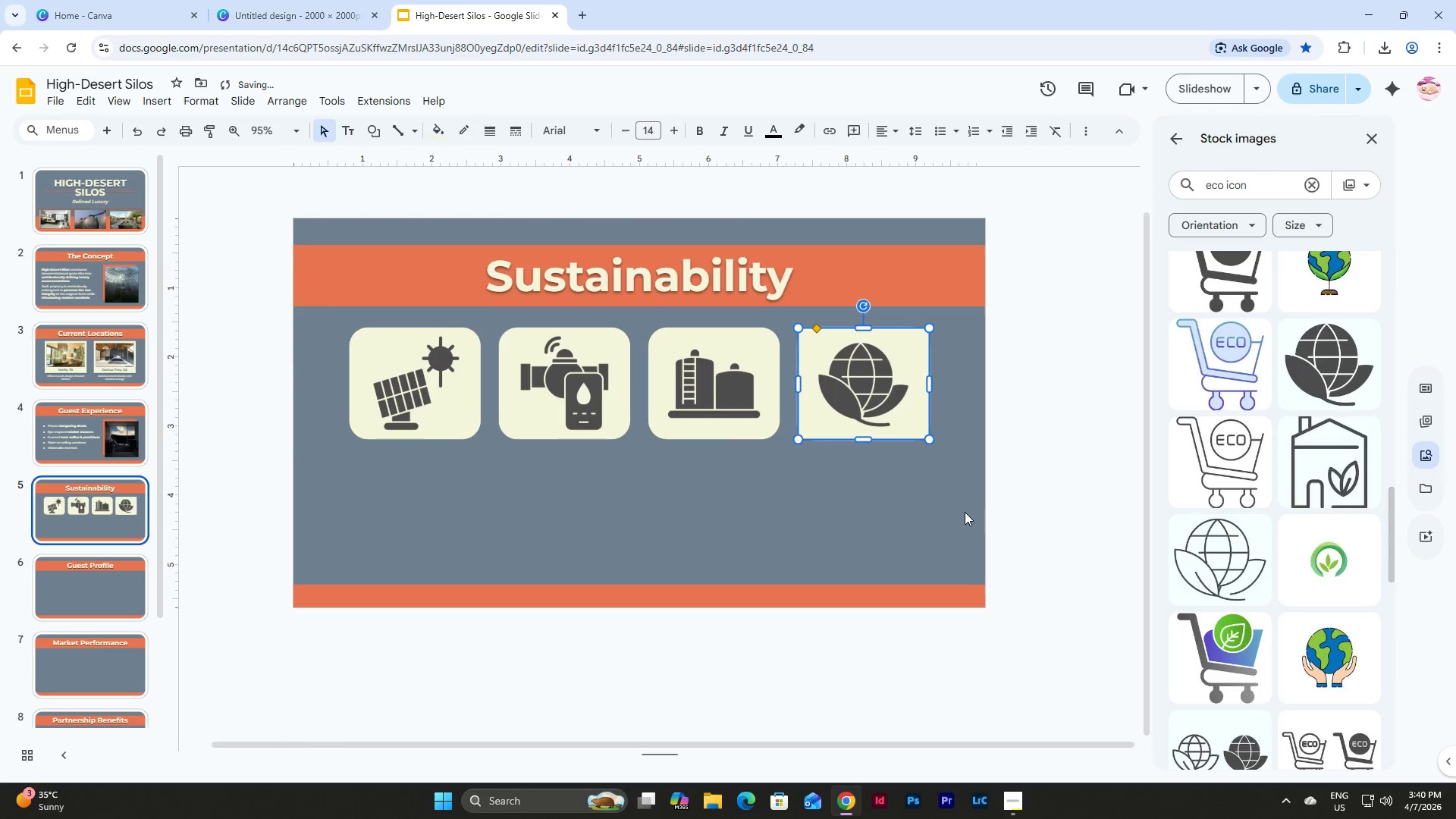 
left_click([966, 538])
 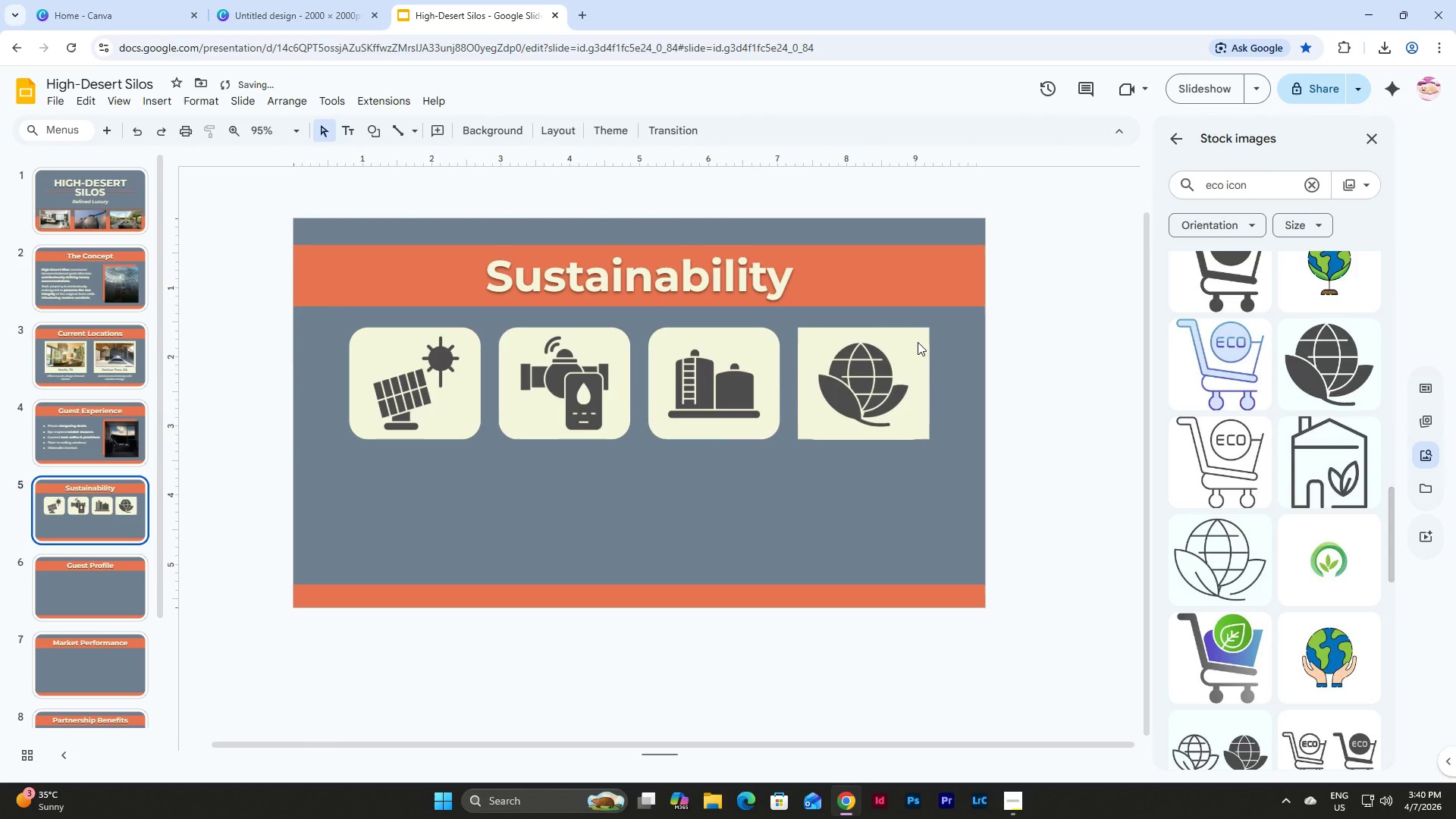 
left_click([918, 342])
 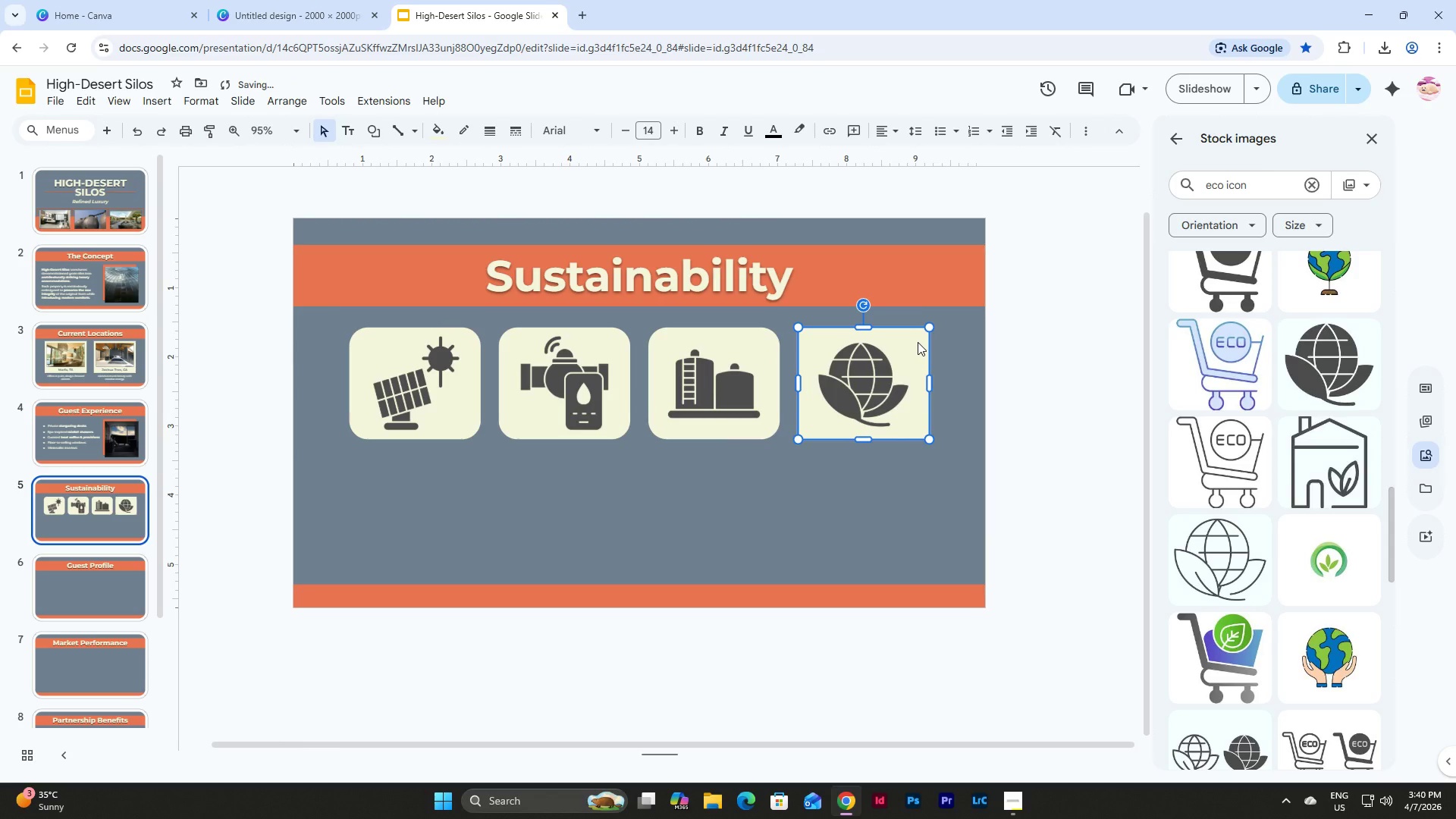 
key(Backspace)
 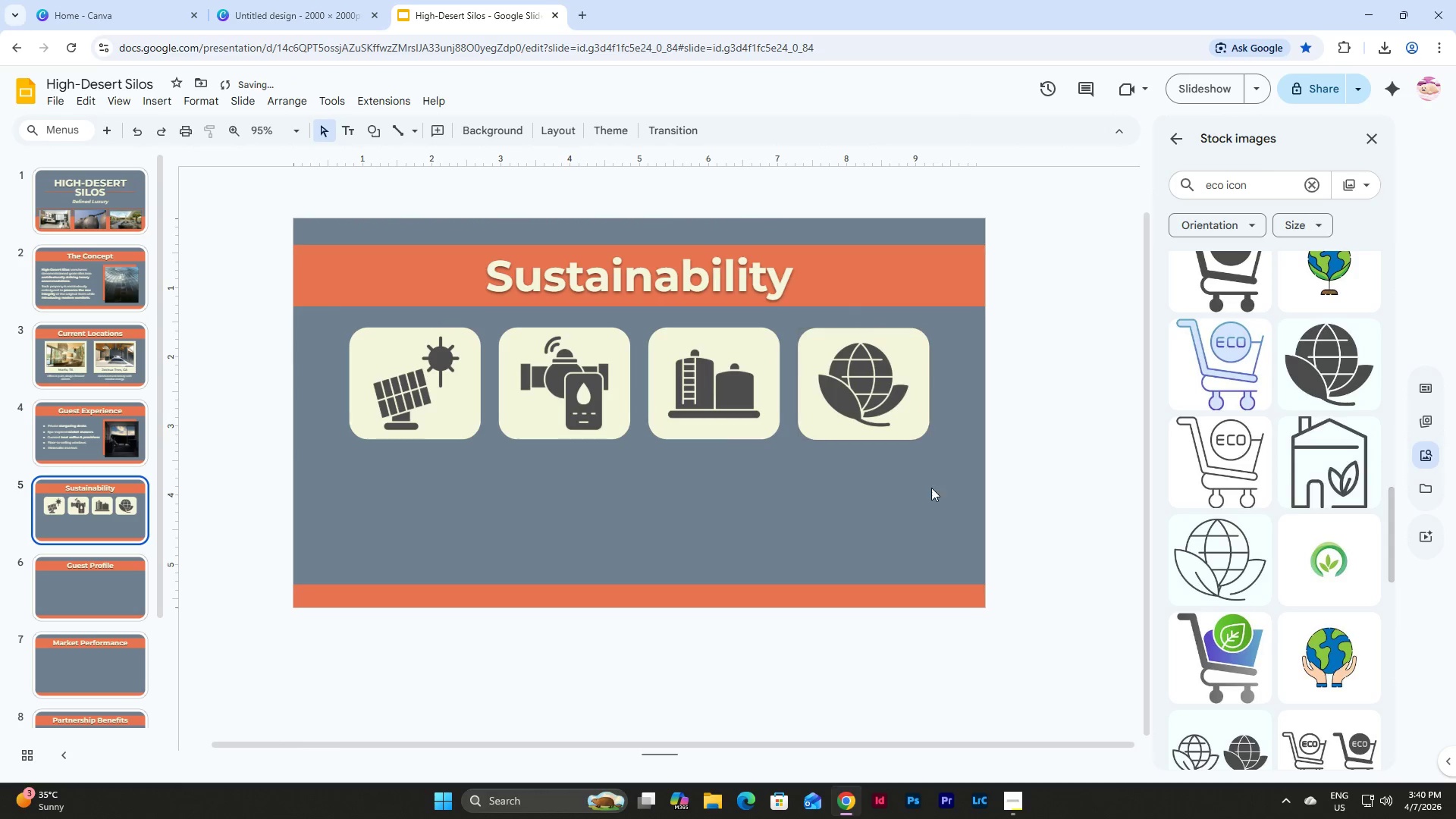 
left_click([931, 492])
 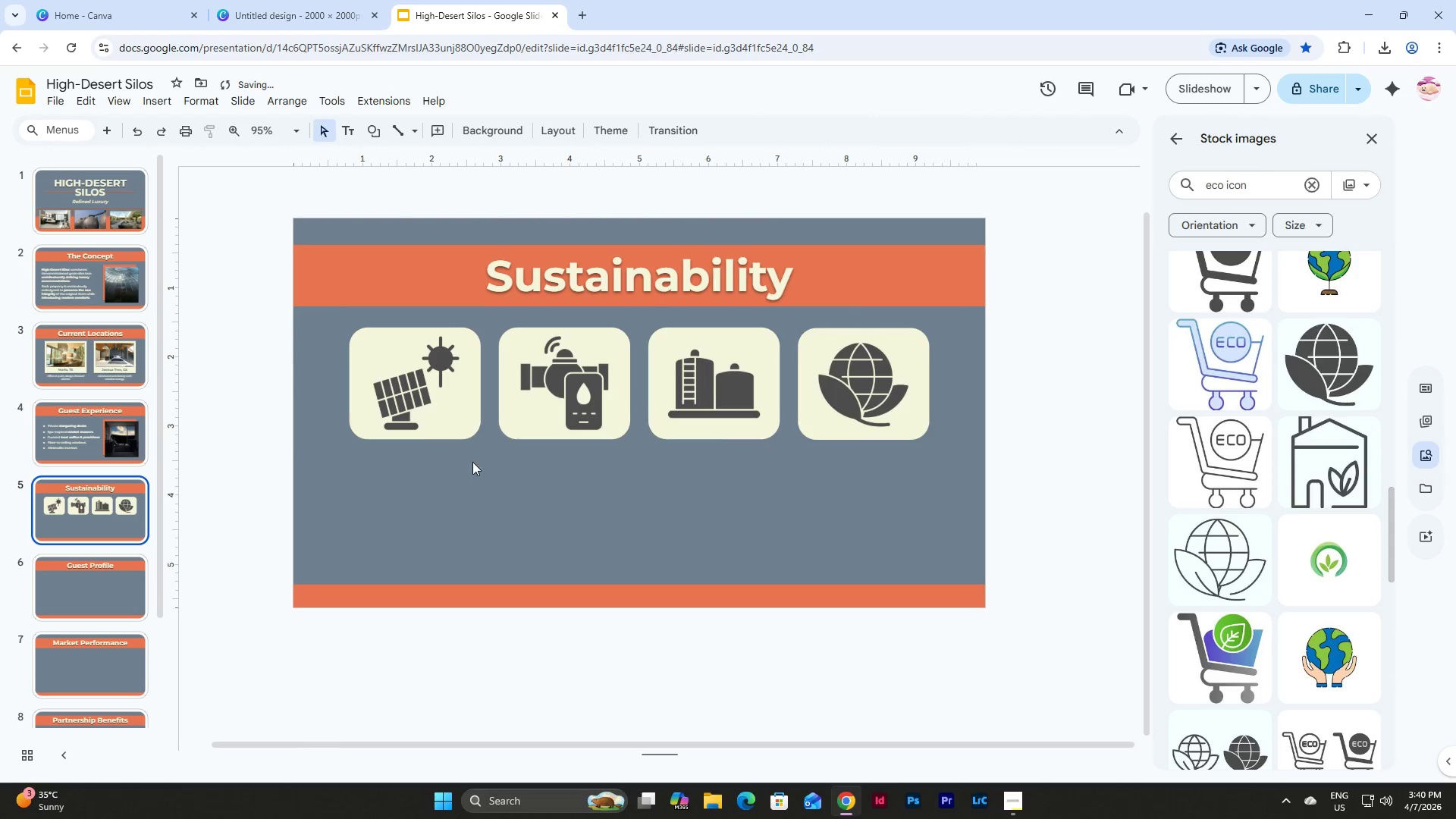 
left_click_drag(start_coordinate=[473, 462], to_coordinate=[325, 377])
 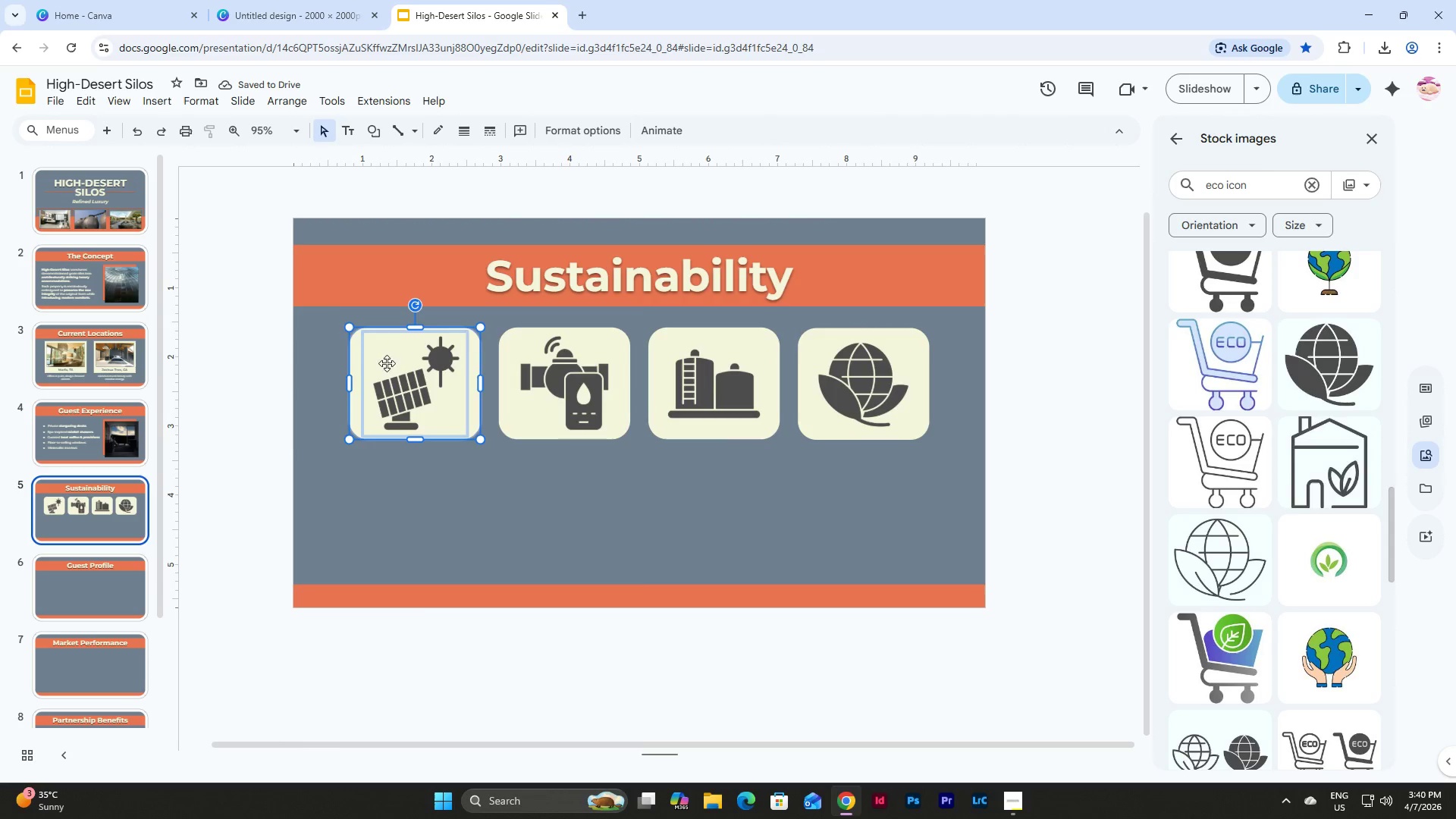 
right_click([396, 357])
 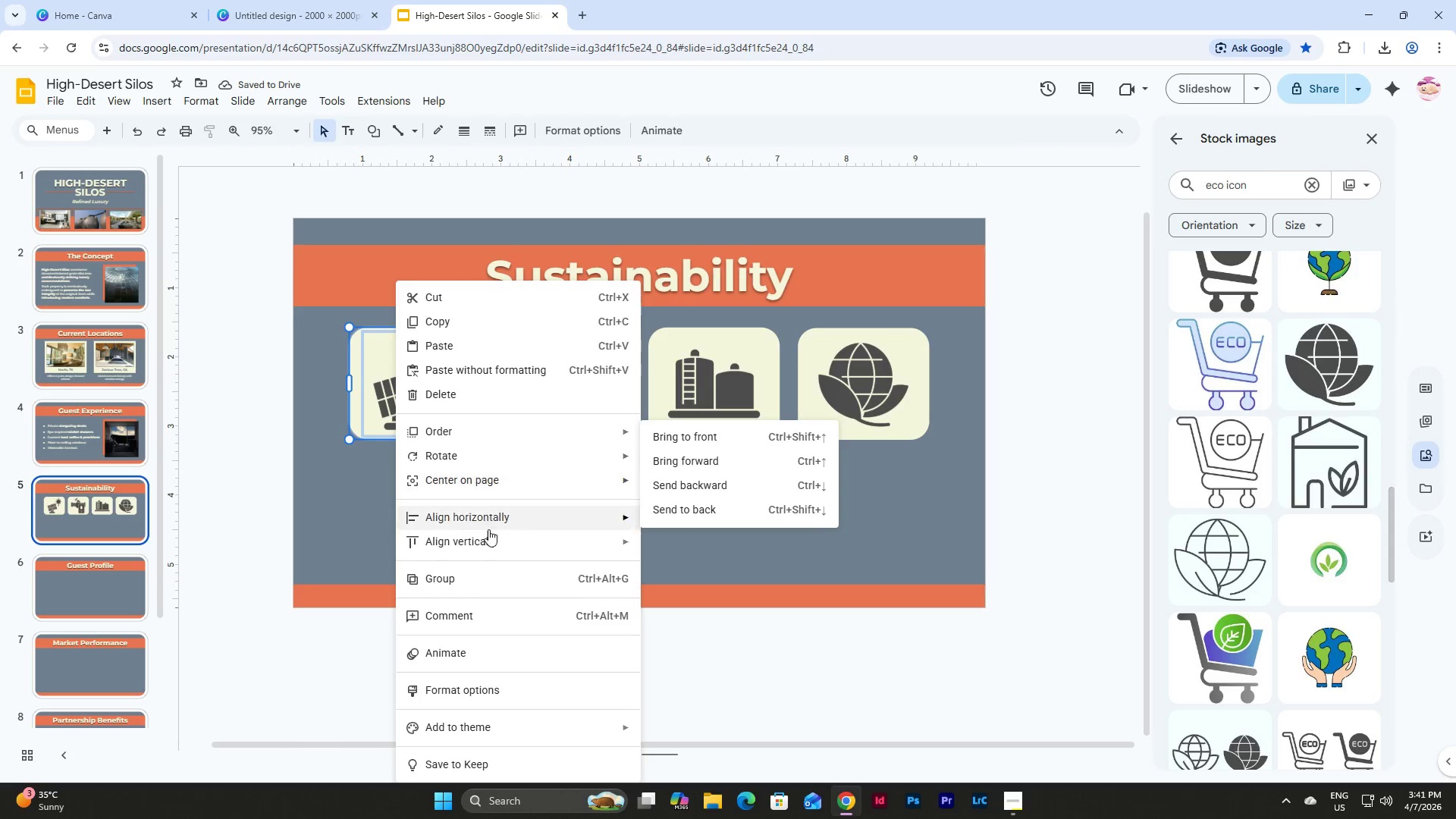 
left_click([488, 577])
 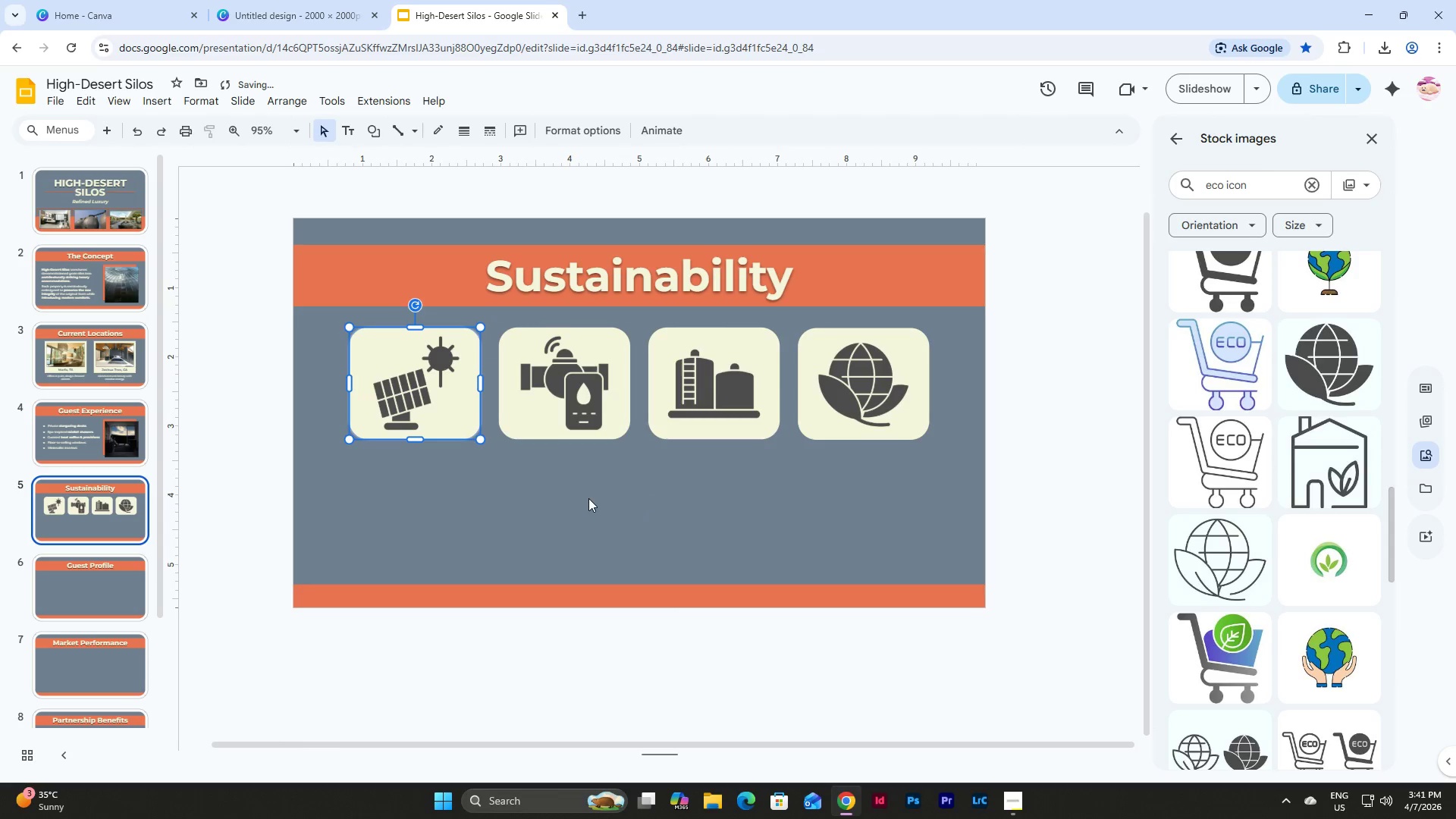 
left_click_drag(start_coordinate=[589, 498], to_coordinate=[515, 348])
 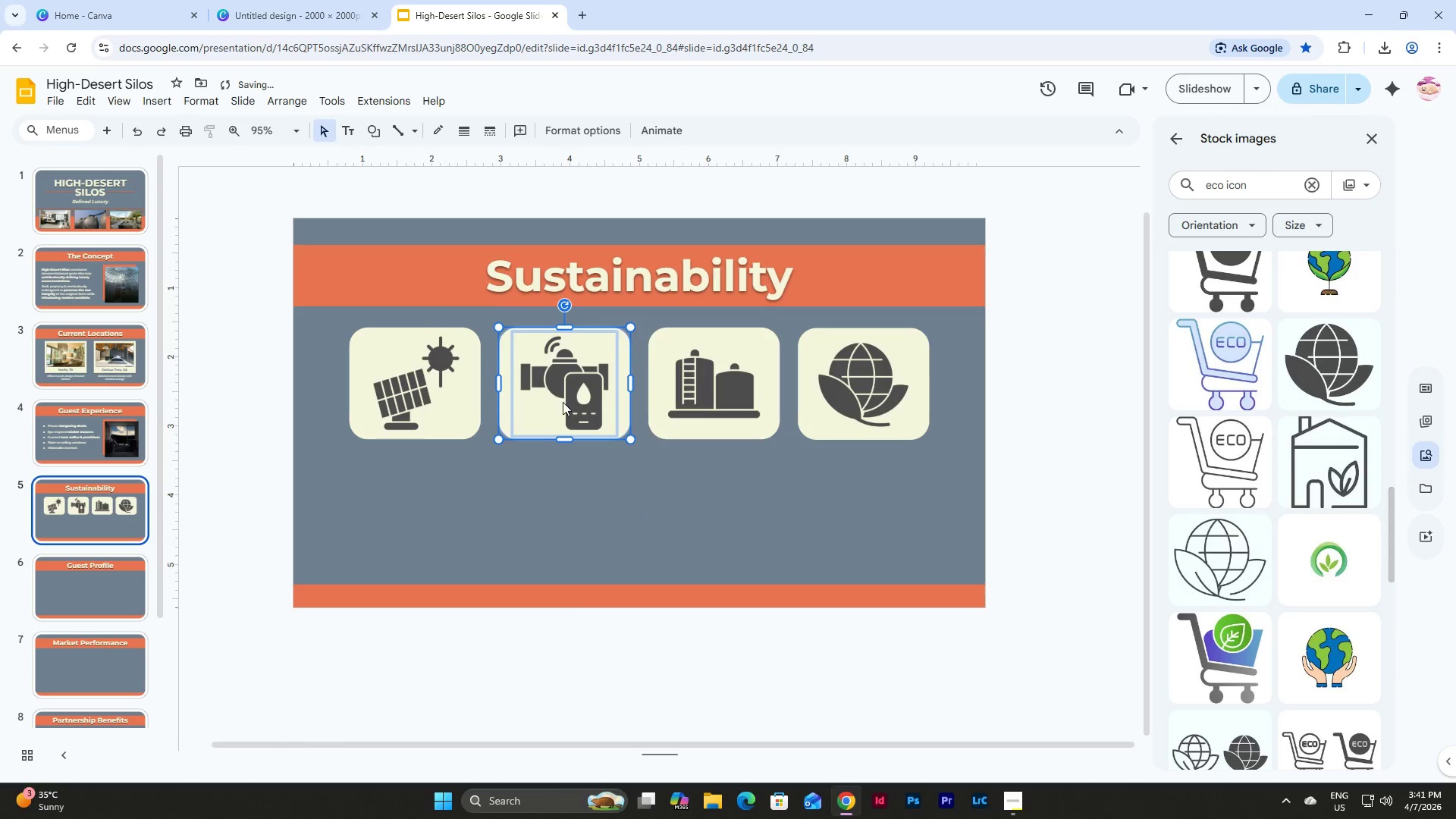 
right_click([563, 402])
 